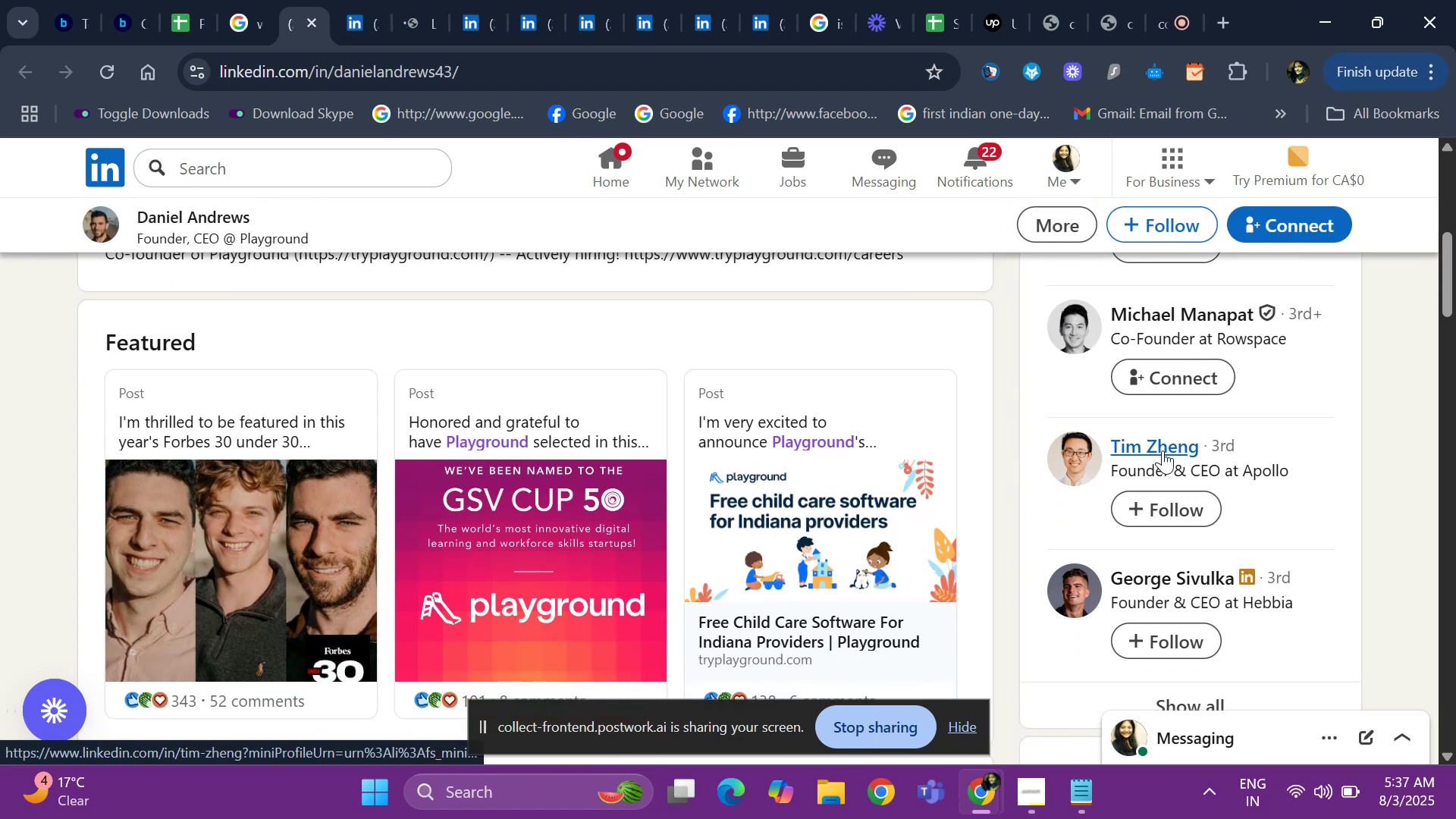 
right_click([1163, 450])
 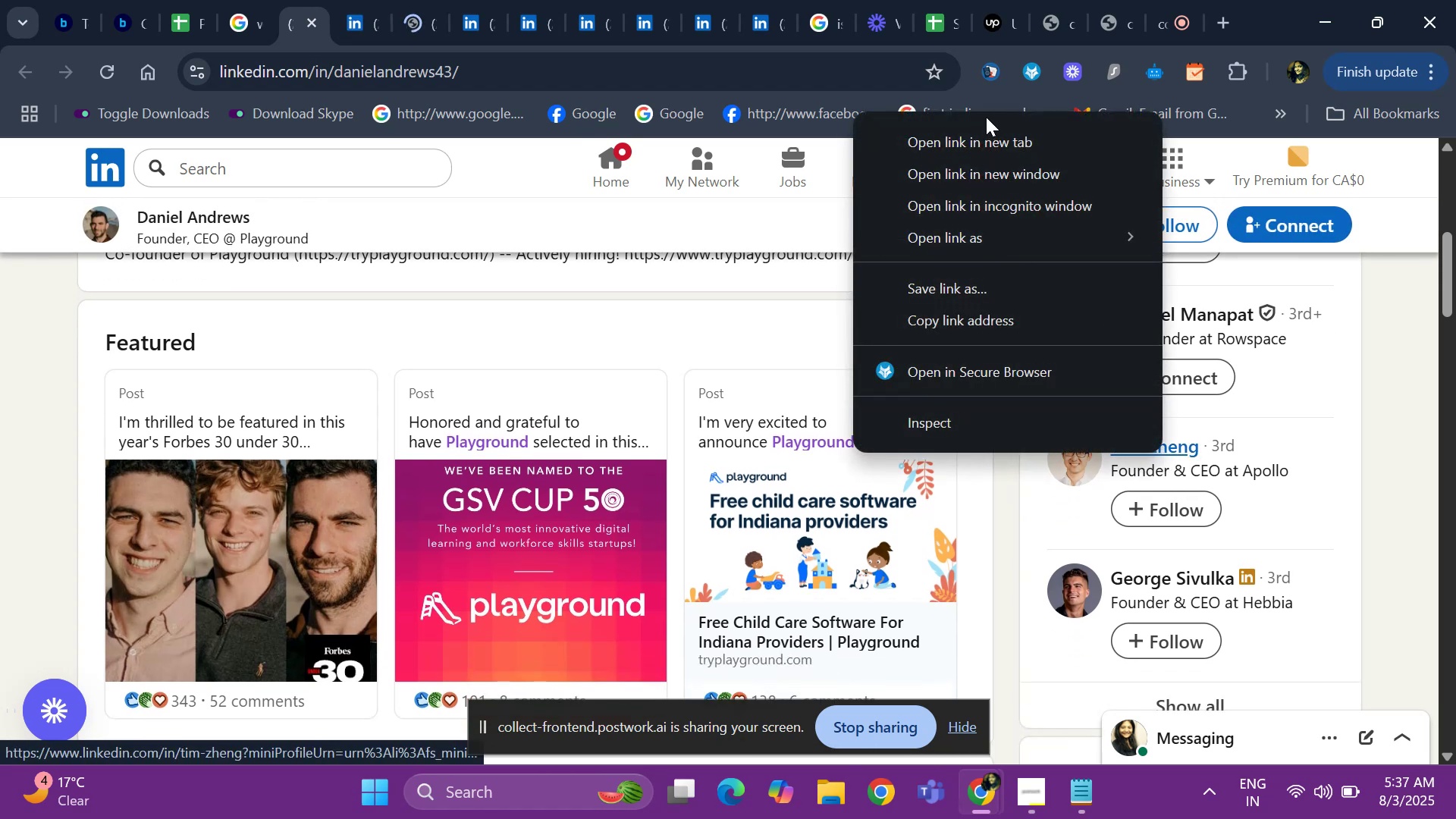 
left_click([989, 149])
 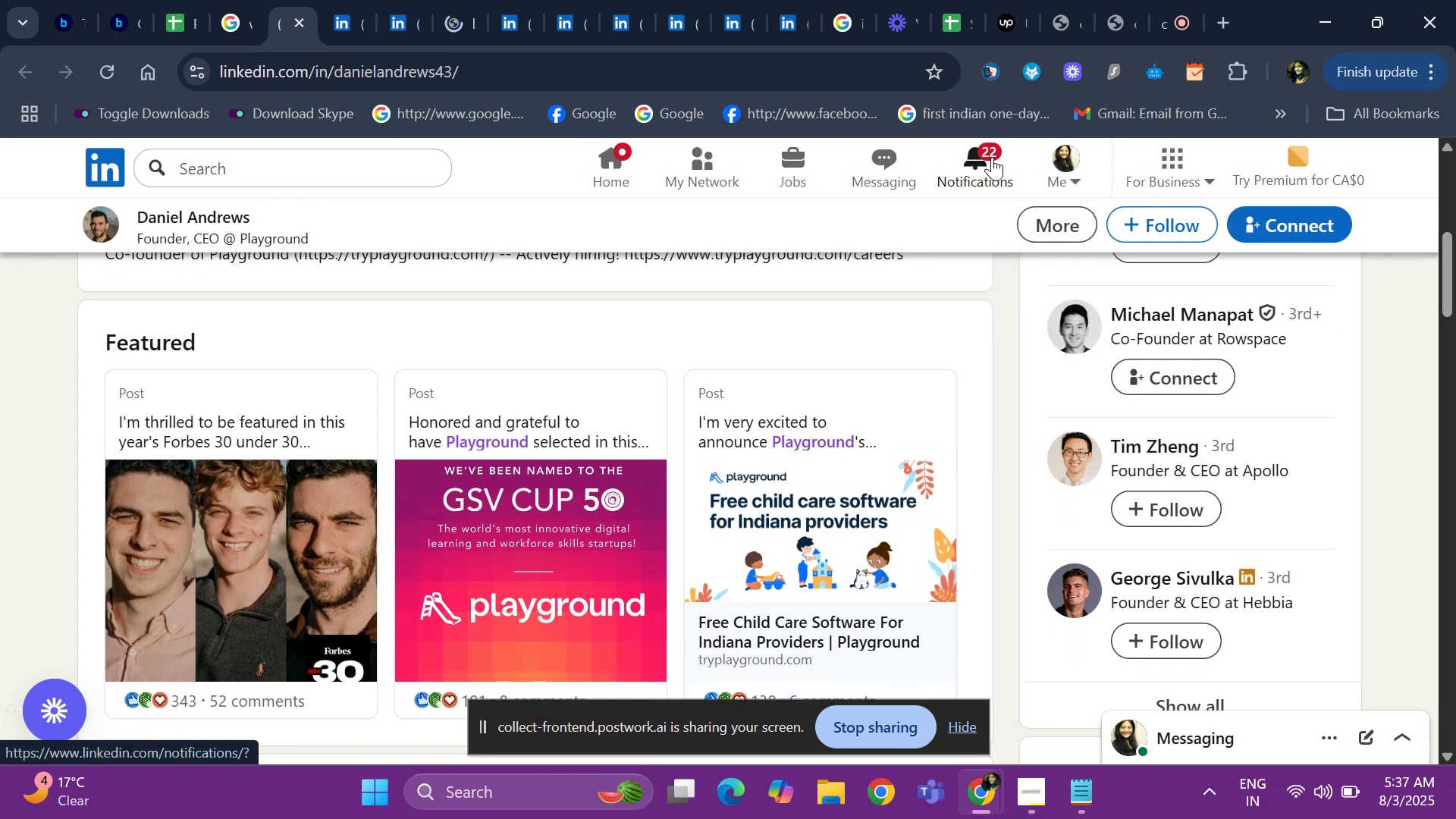 
key(ArrowDown)
 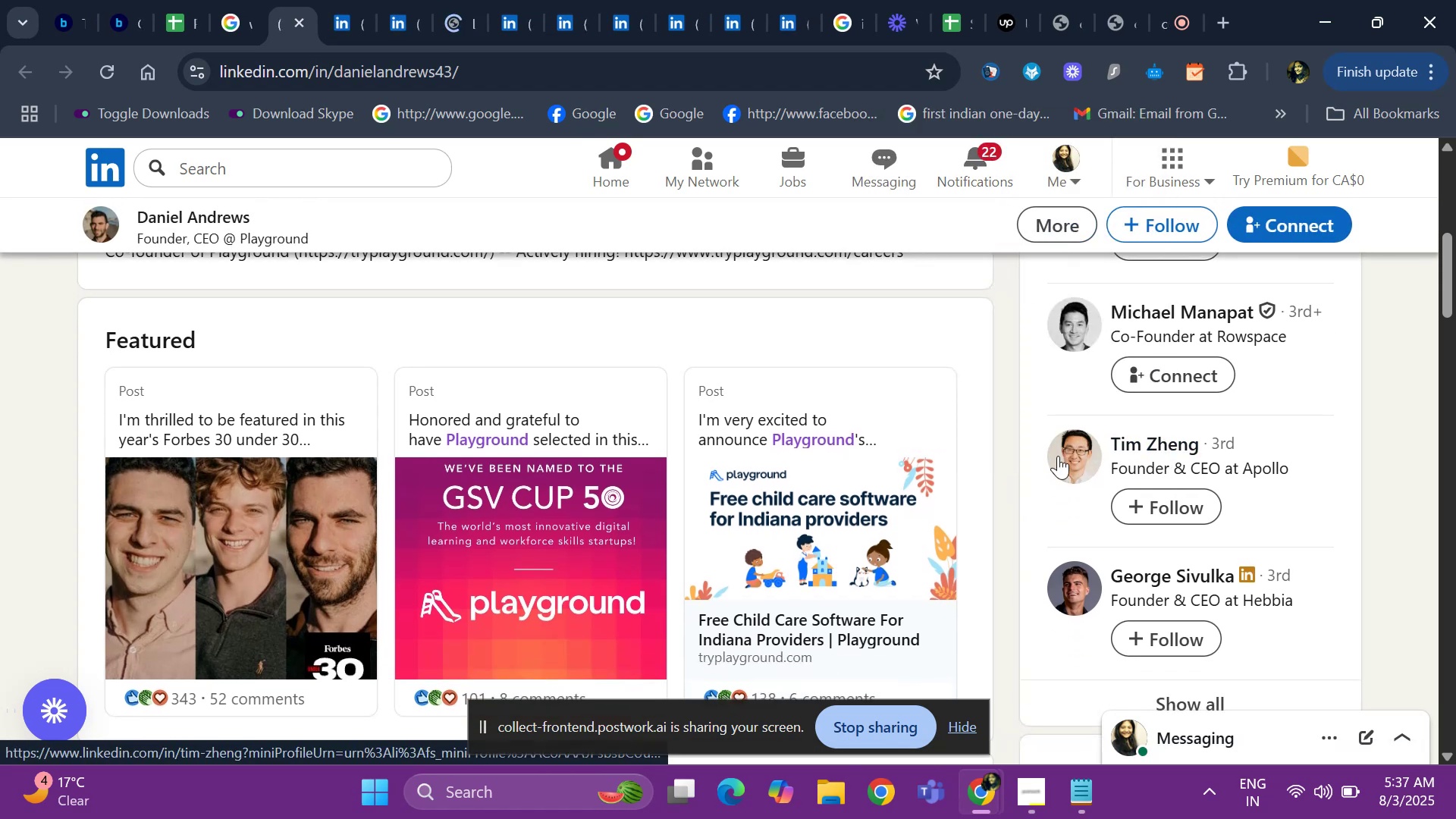 
key(ArrowDown)
 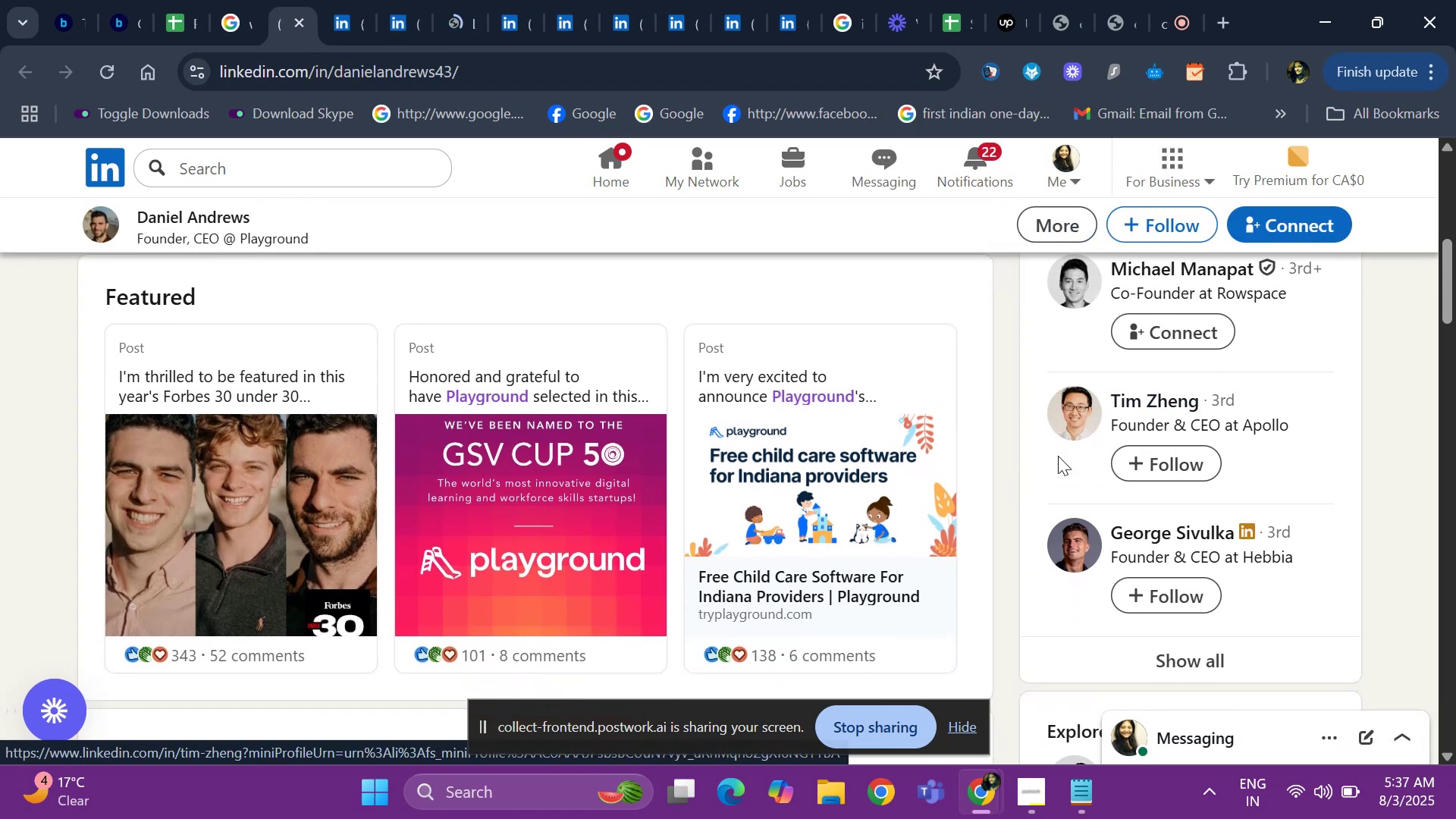 
key(ArrowDown)
 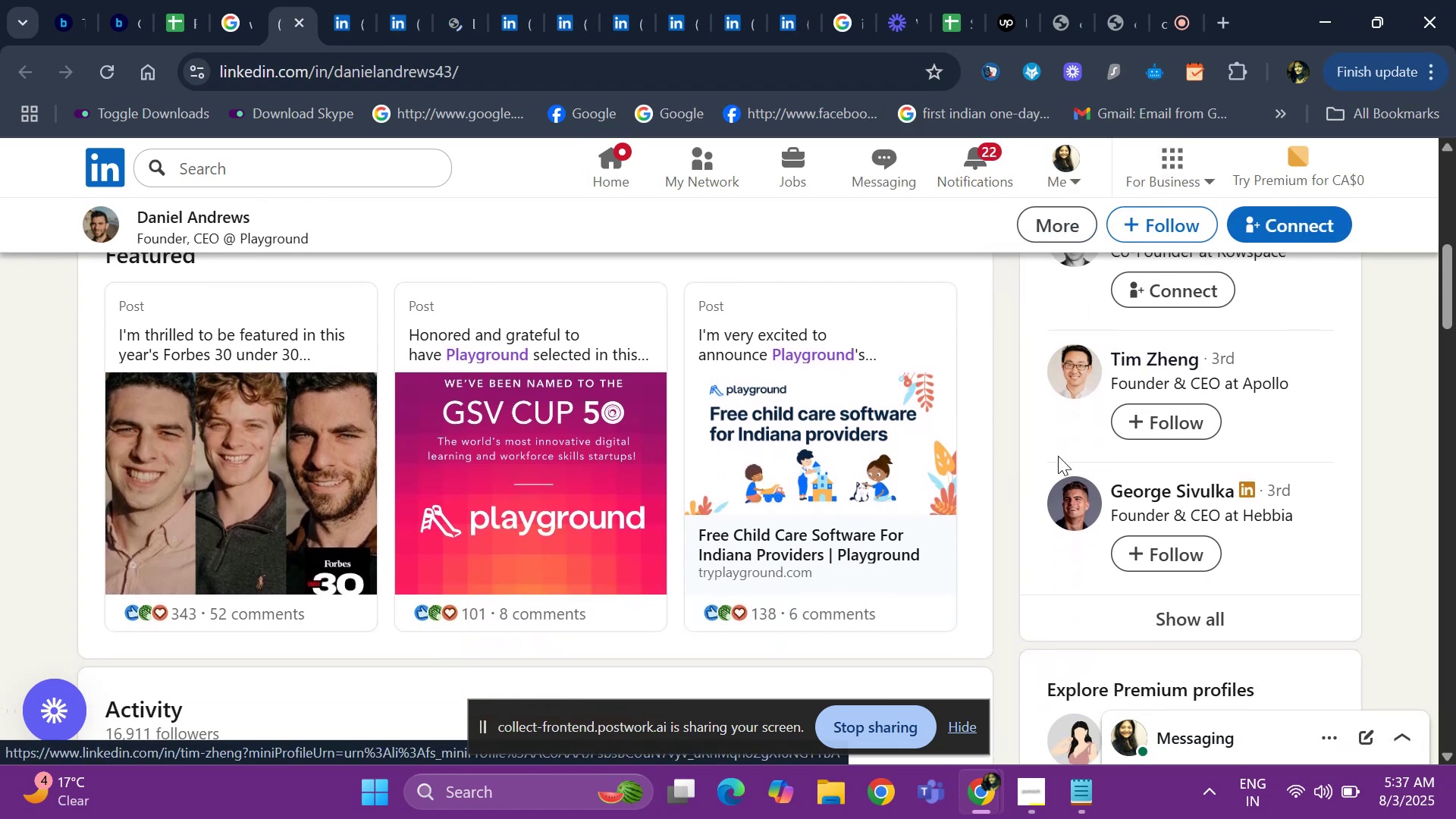 
key(ArrowDown)
 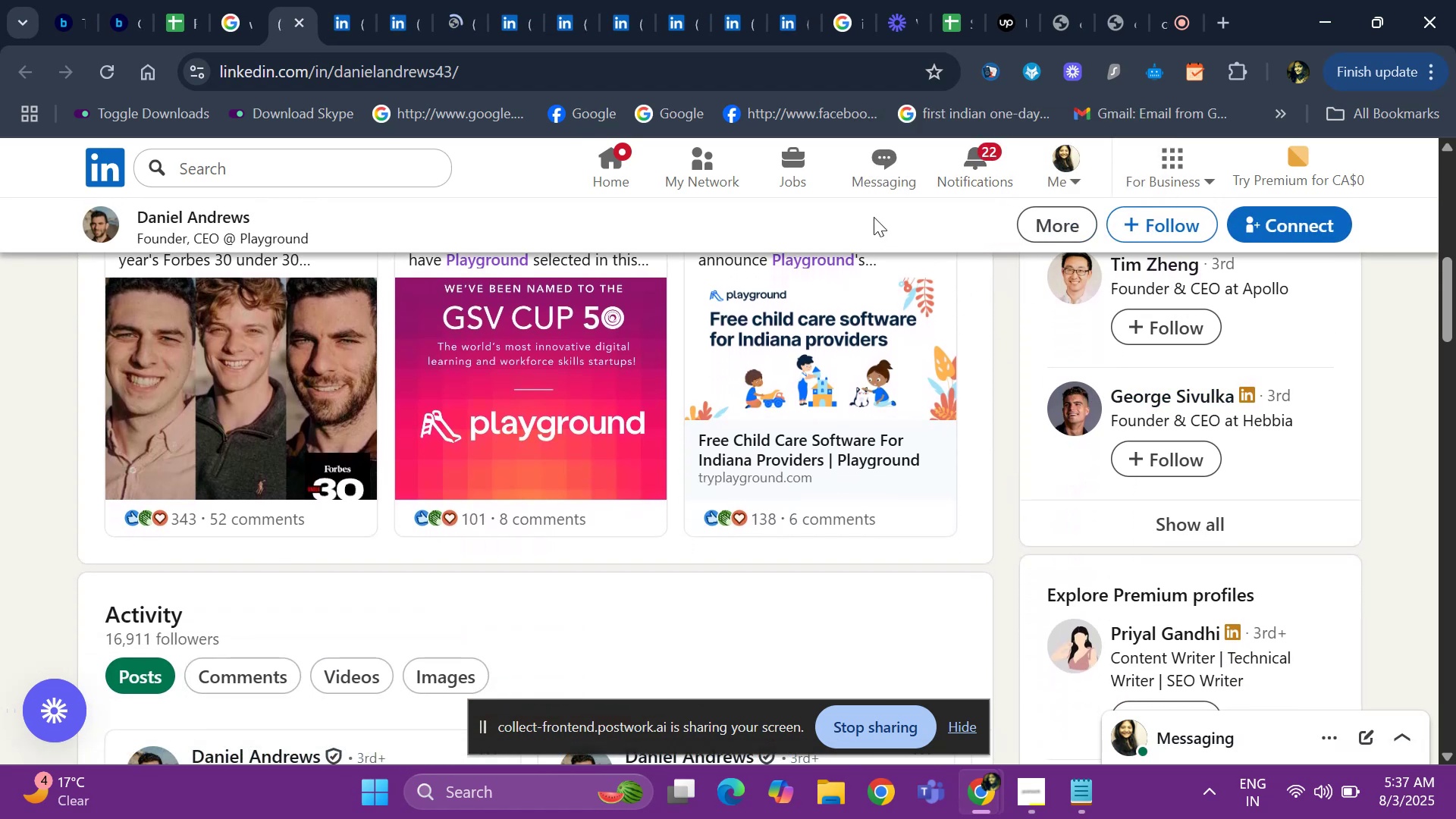 
left_click([343, 6])
 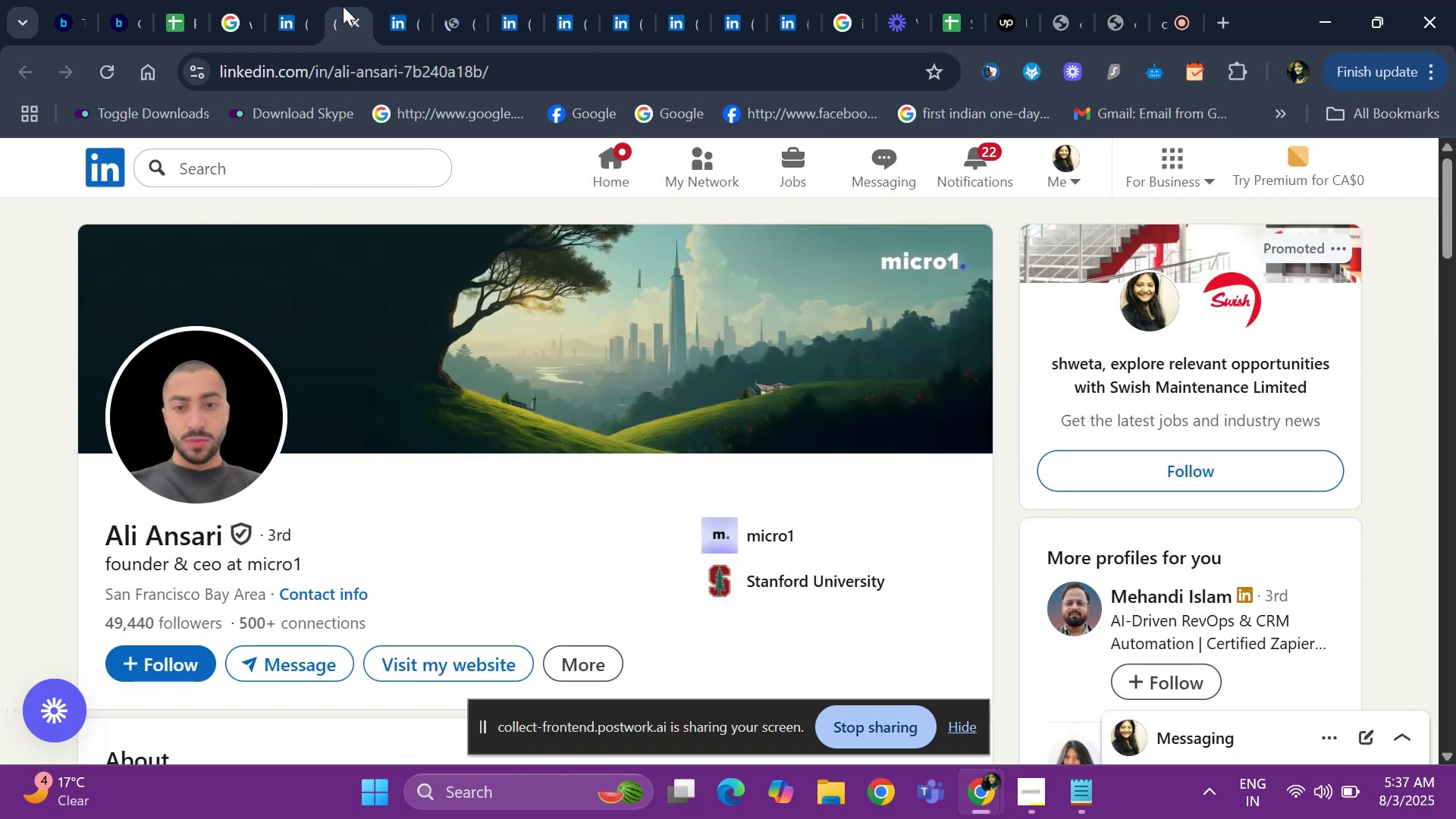 
hold_key(key=ArrowDown, duration=1.15)
 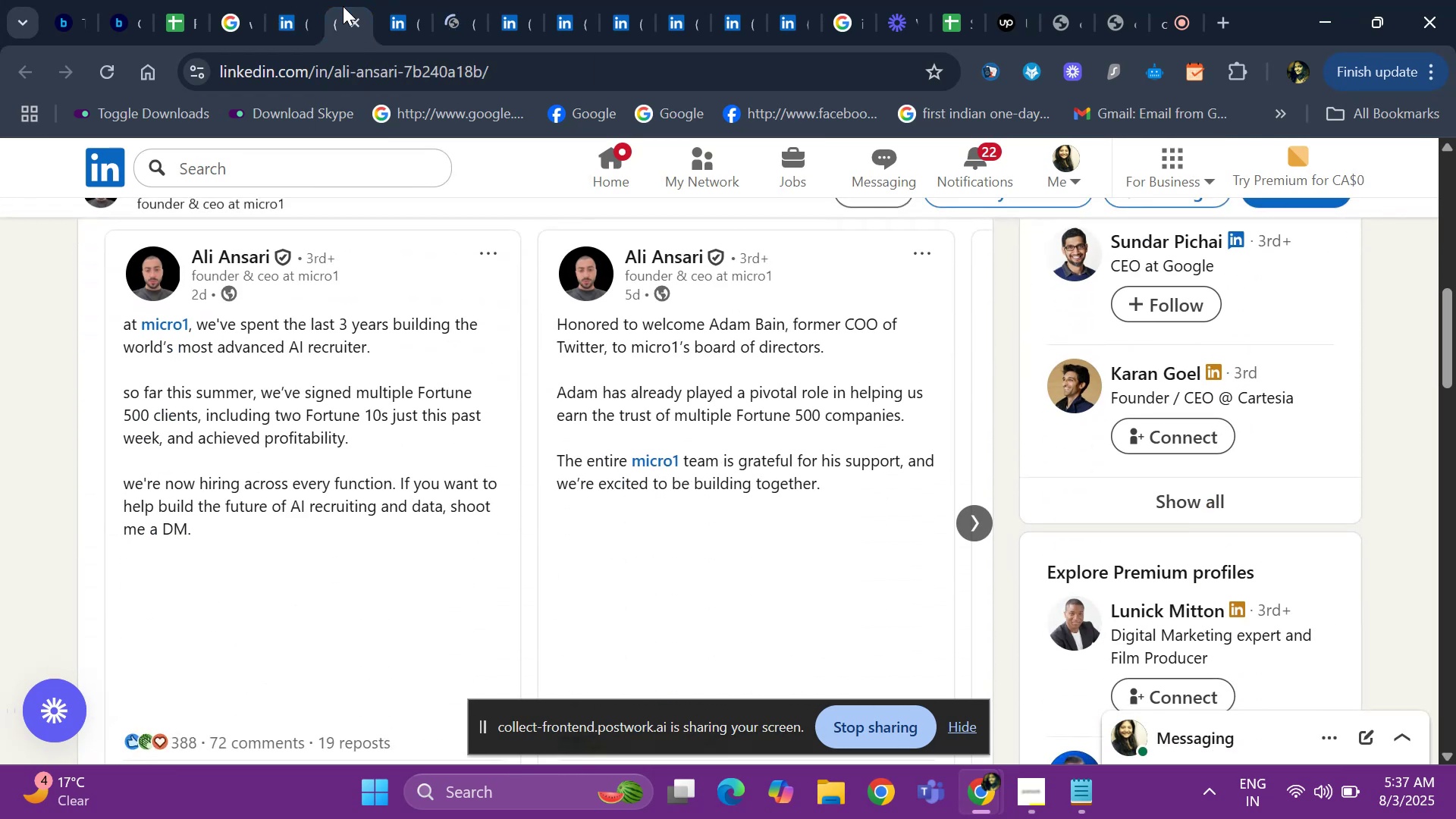 
hold_key(key=ArrowDown, duration=0.79)
 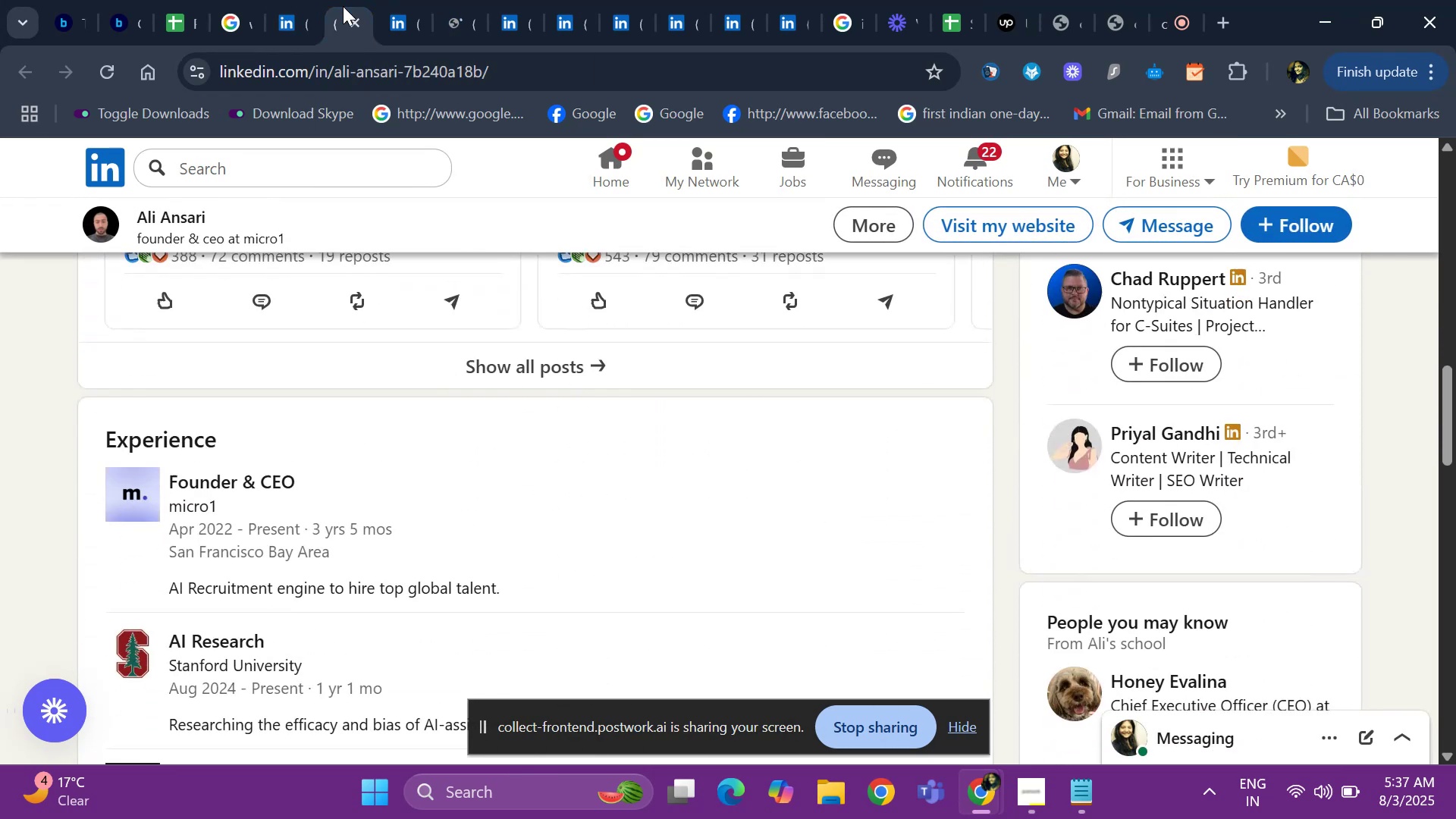 
key(ArrowDown)
 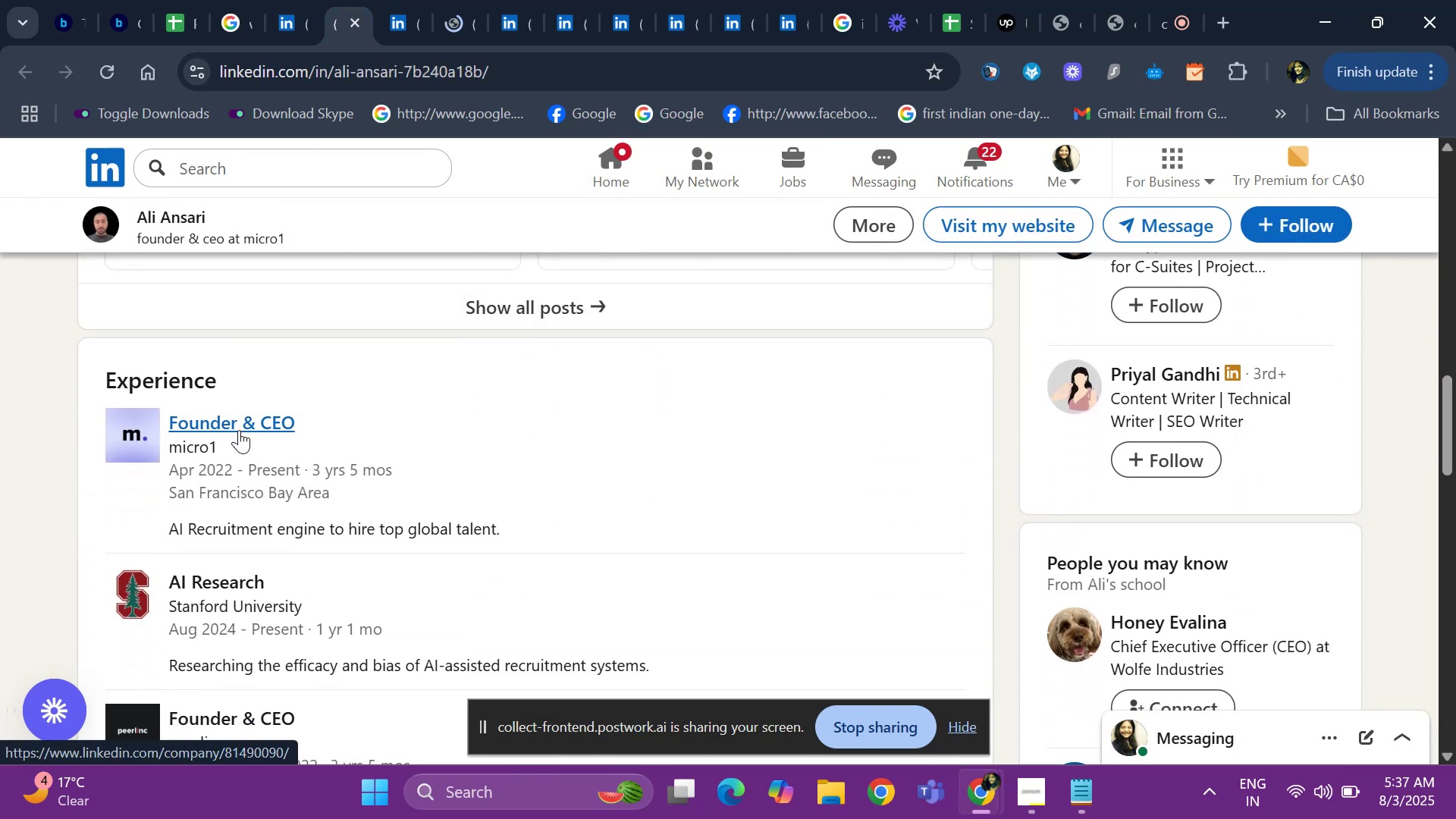 
right_click([239, 430])
 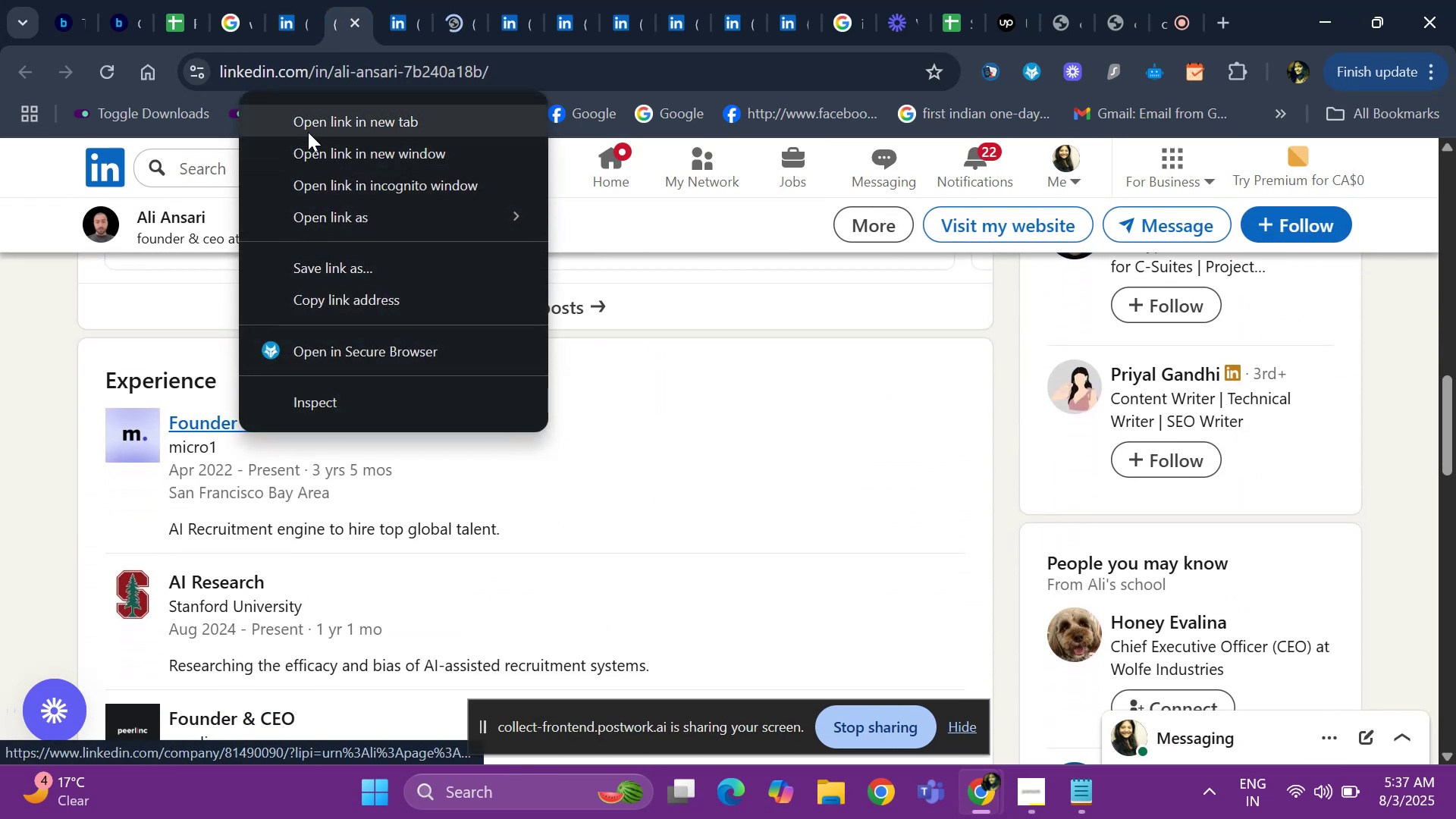 
left_click([308, 132])
 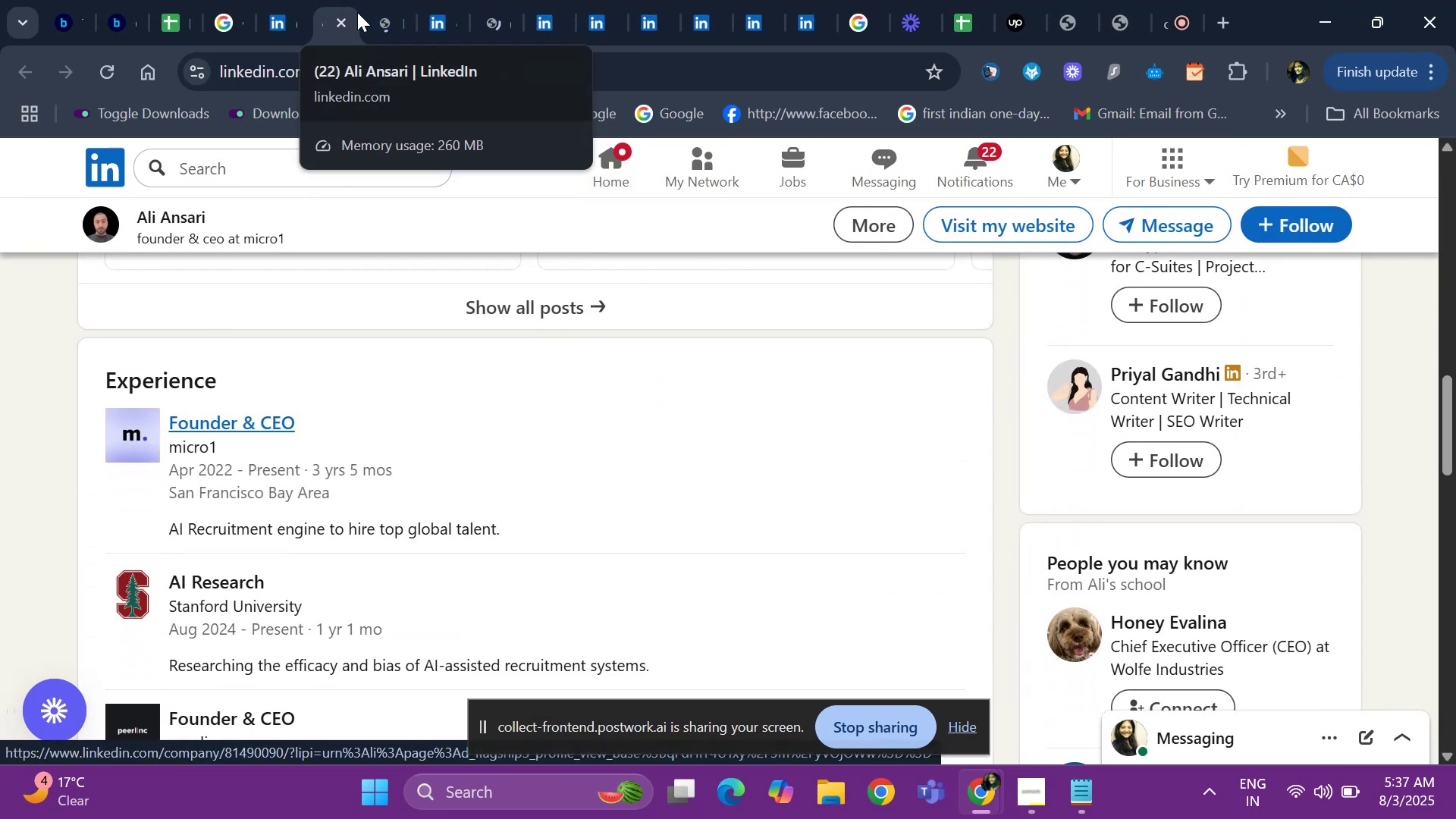 
left_click([381, 14])
 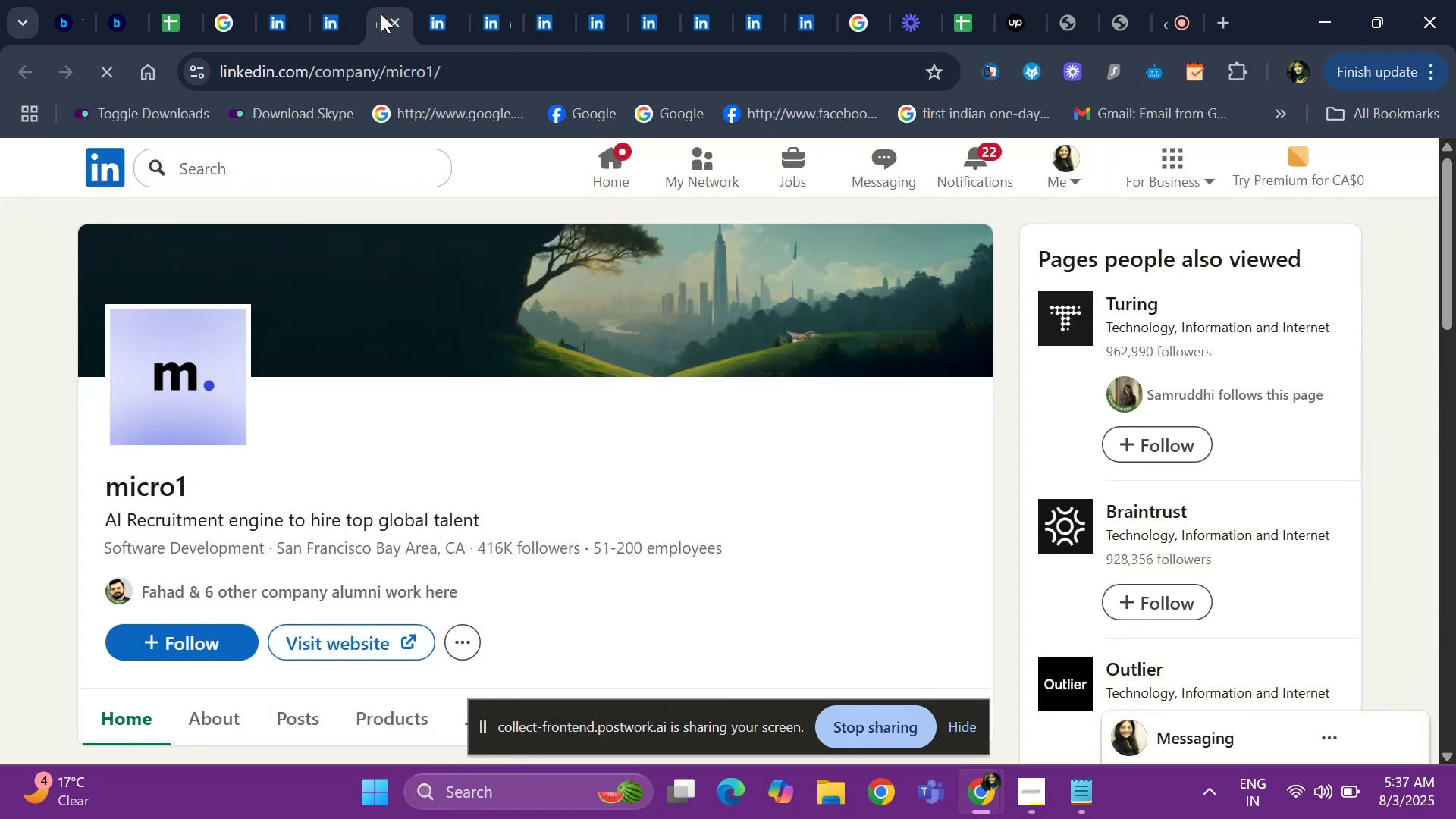 
wait(5.3)
 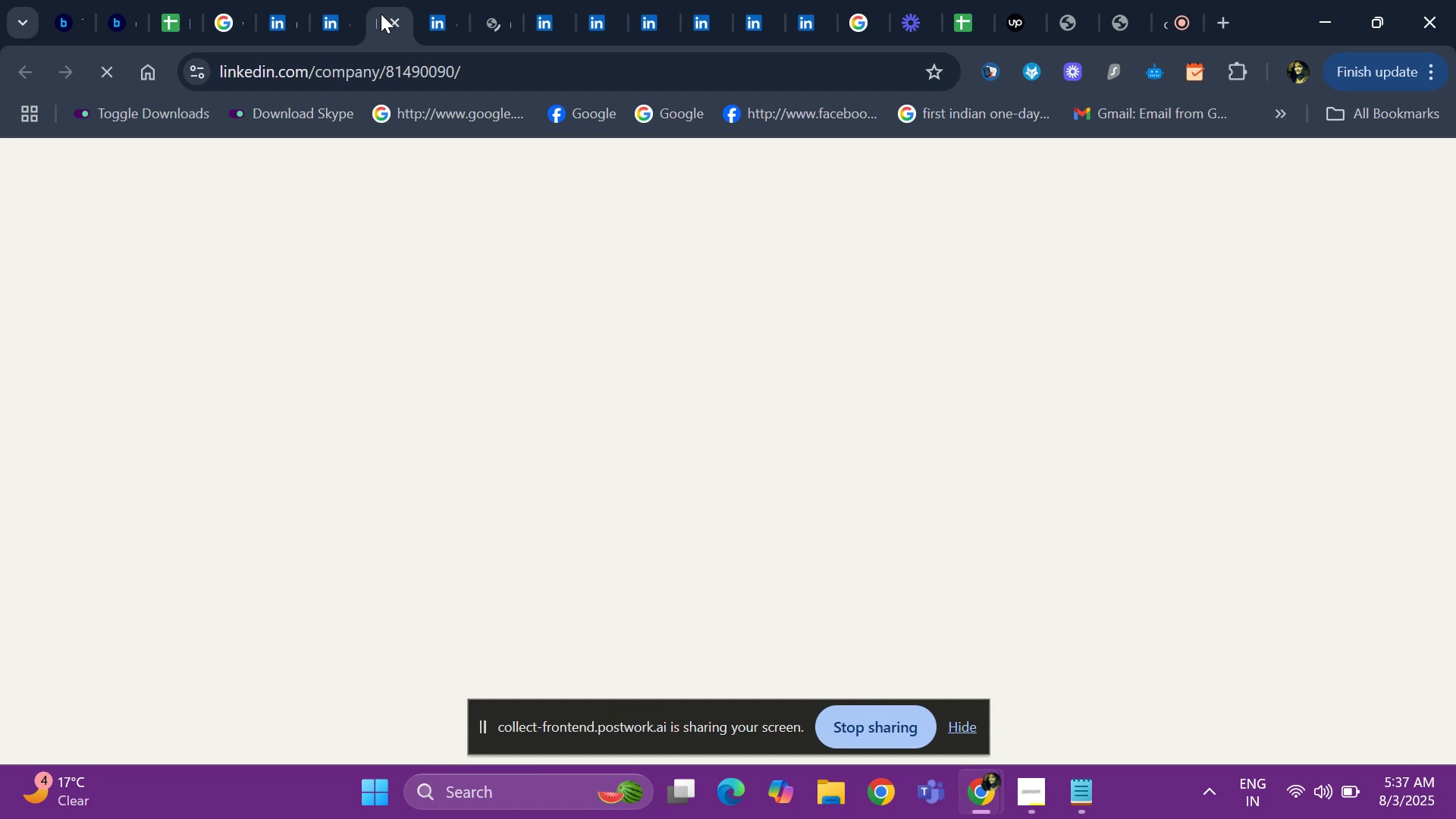 
left_click([330, 4])
 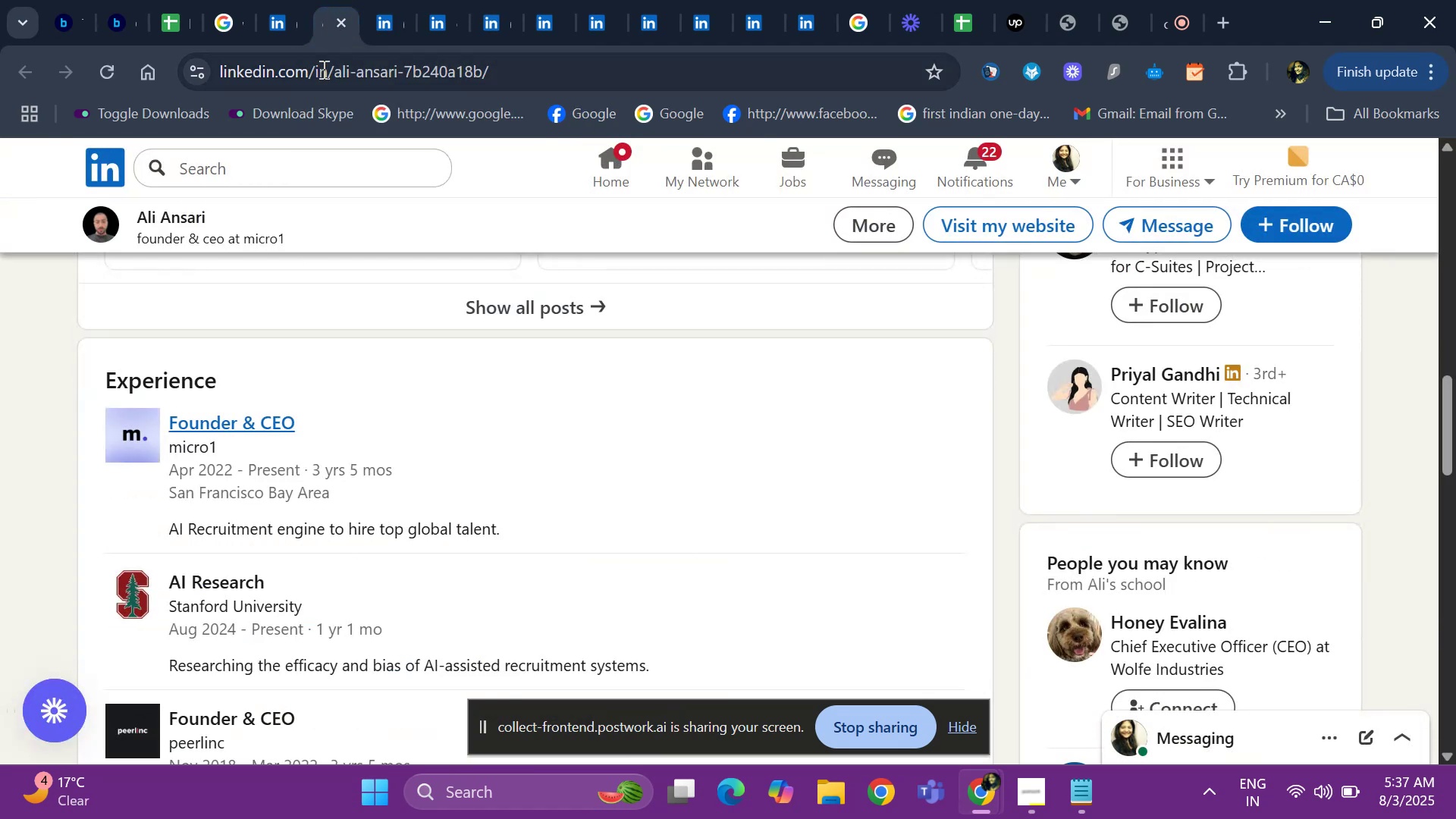 
hold_key(key=ArrowUp, duration=1.51)
 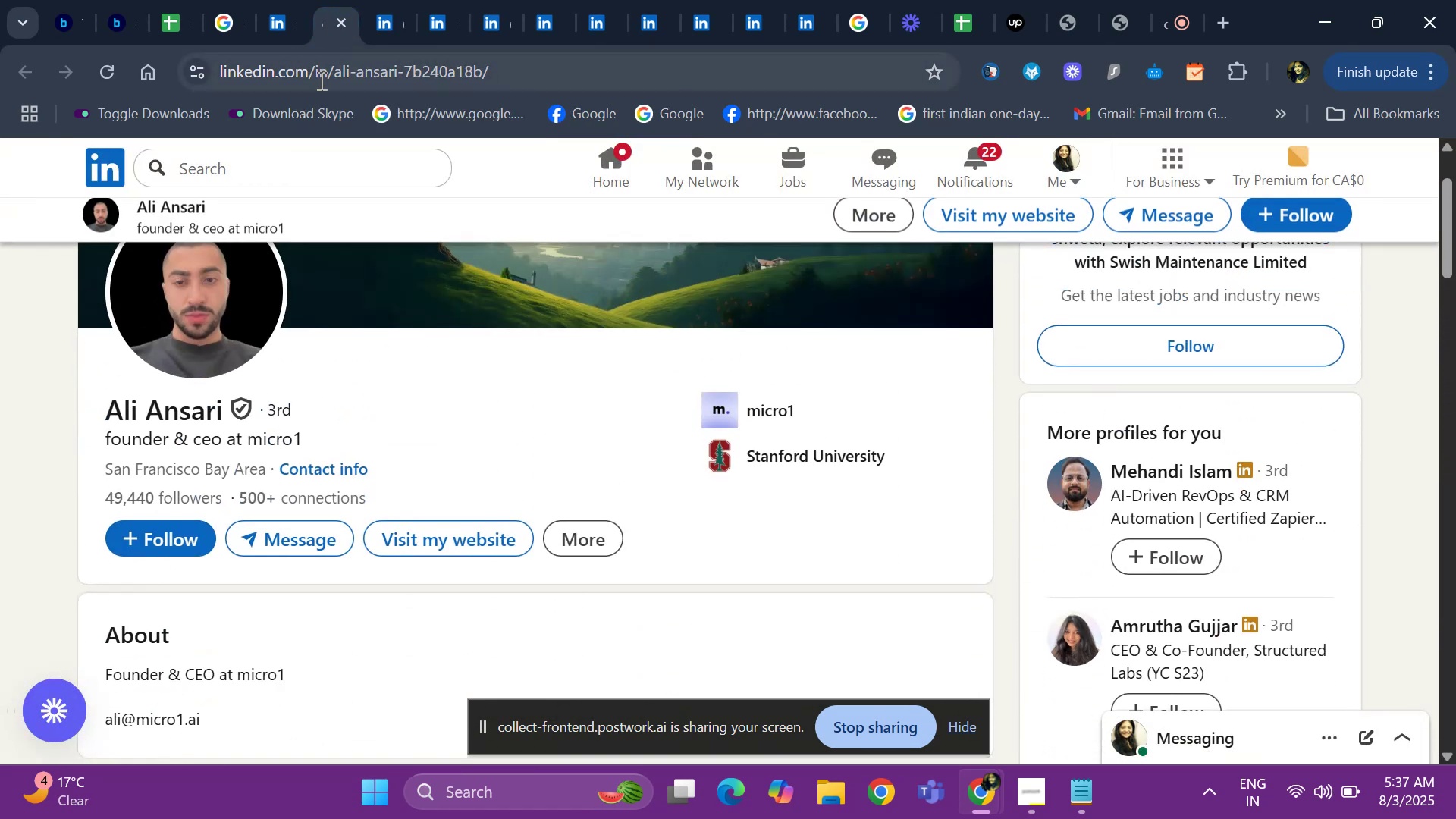 
key(ArrowUp)
 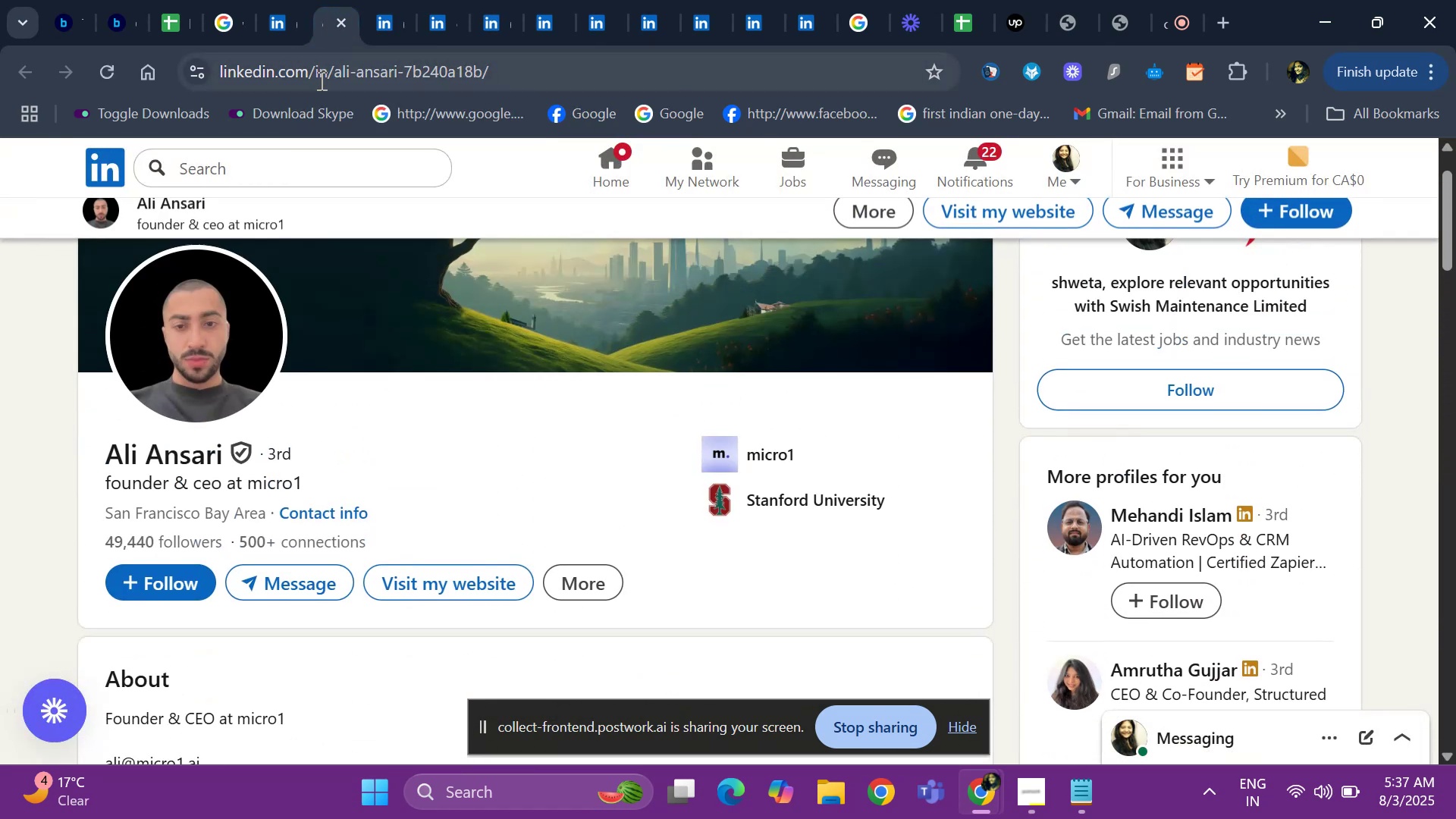 
key(ArrowUp)
 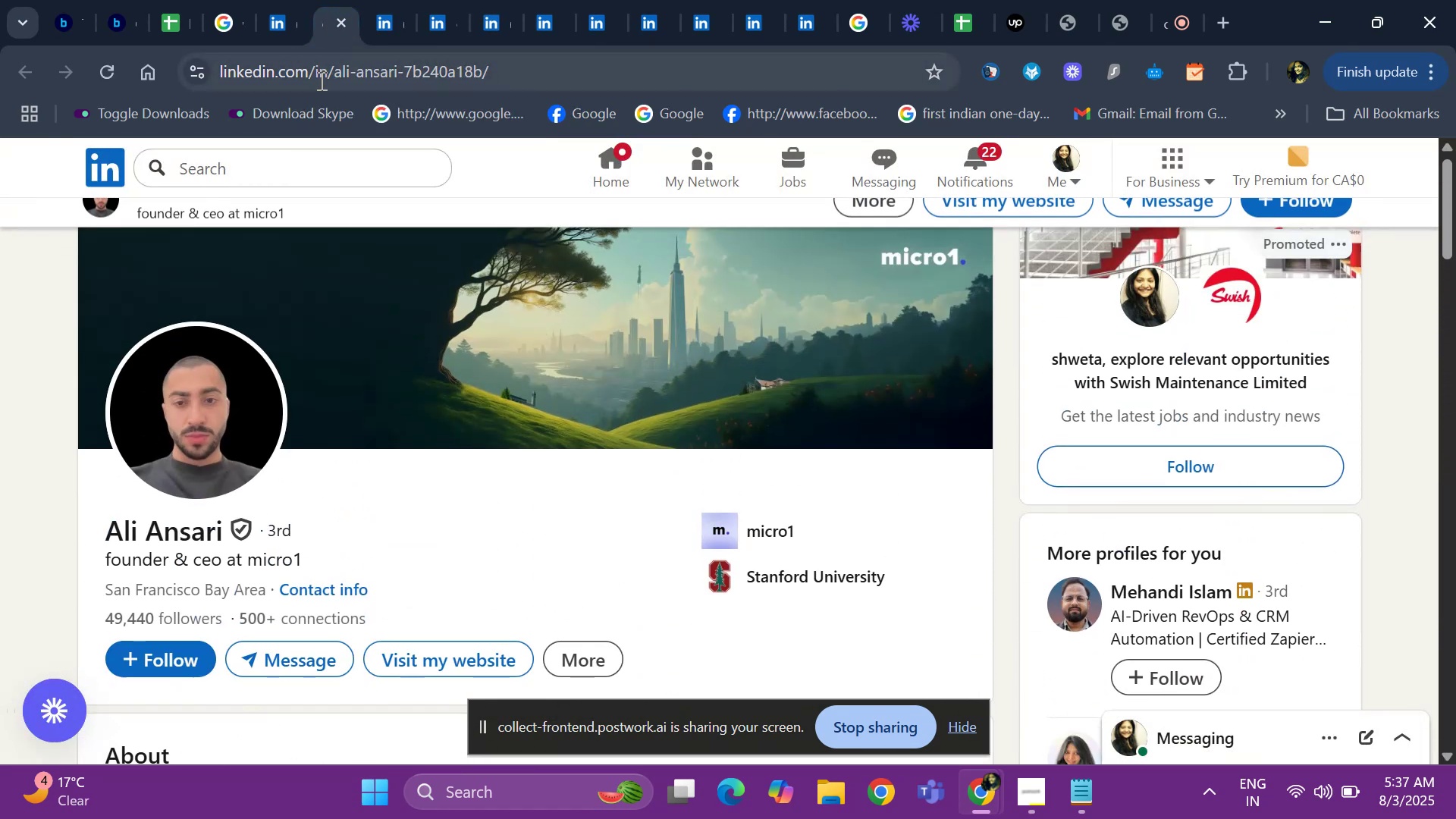 
key(ArrowUp)
 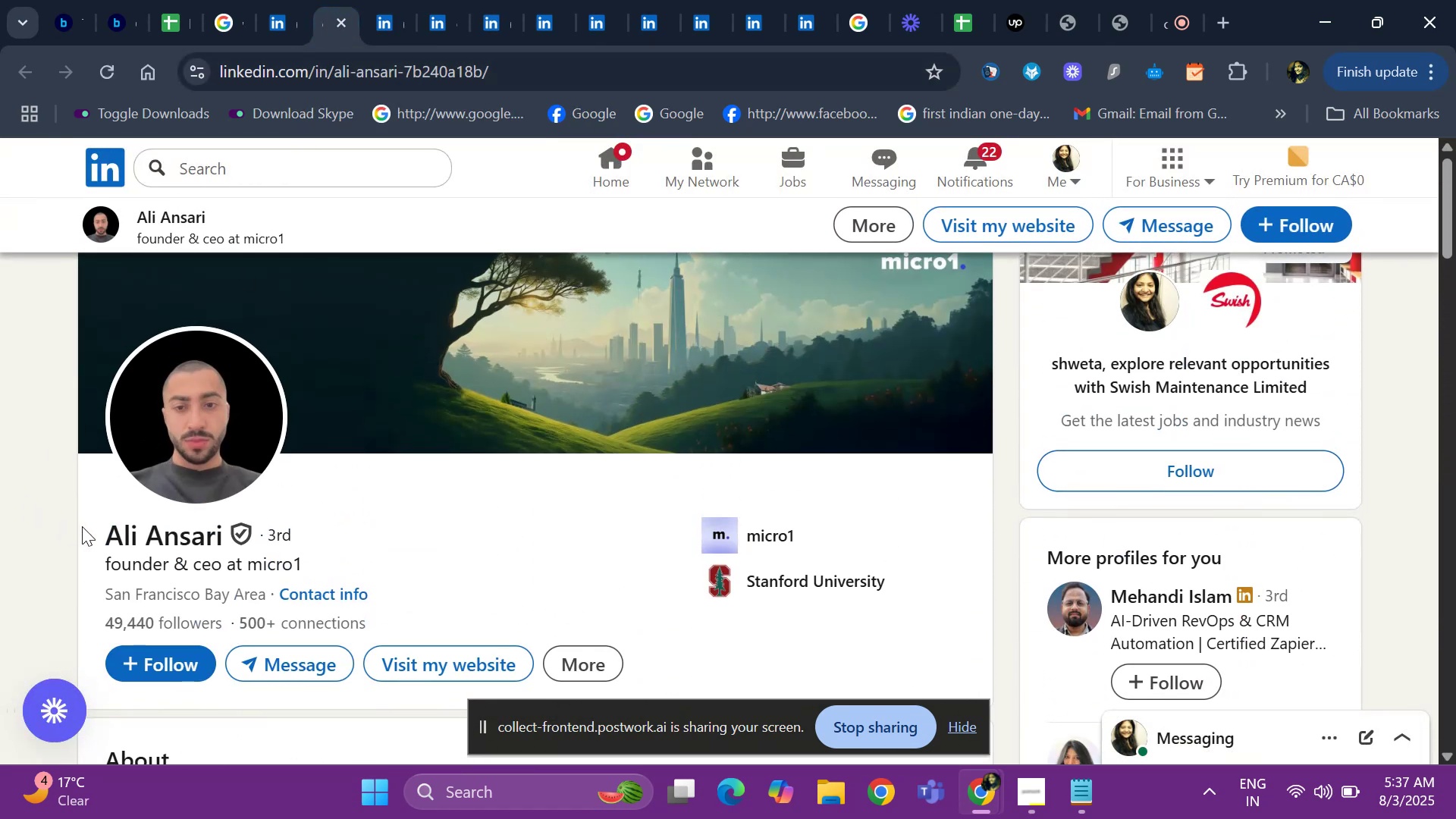 
left_click_drag(start_coordinate=[84, 526], to_coordinate=[221, 516])
 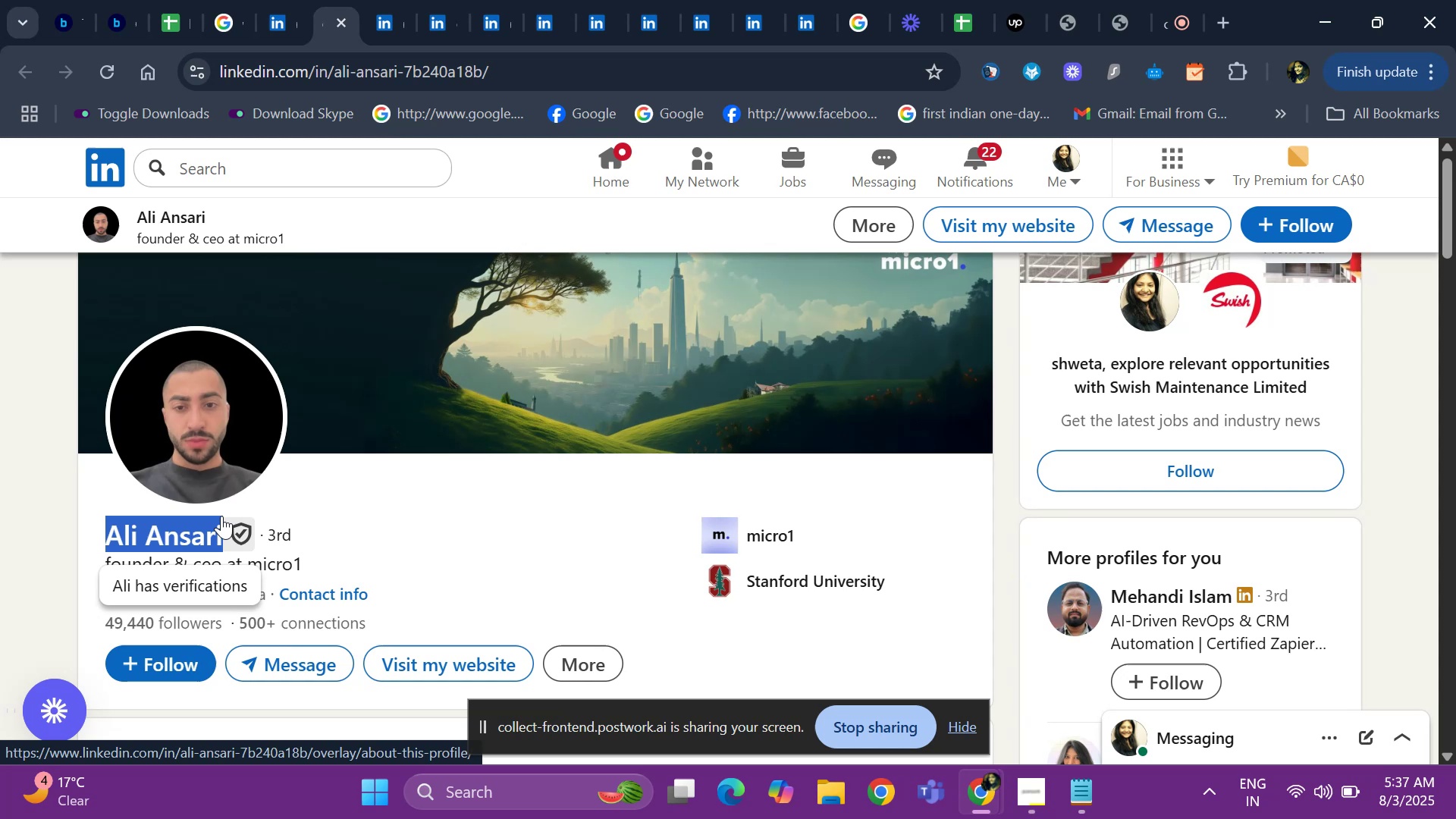 
key(Control+ControlLeft)
 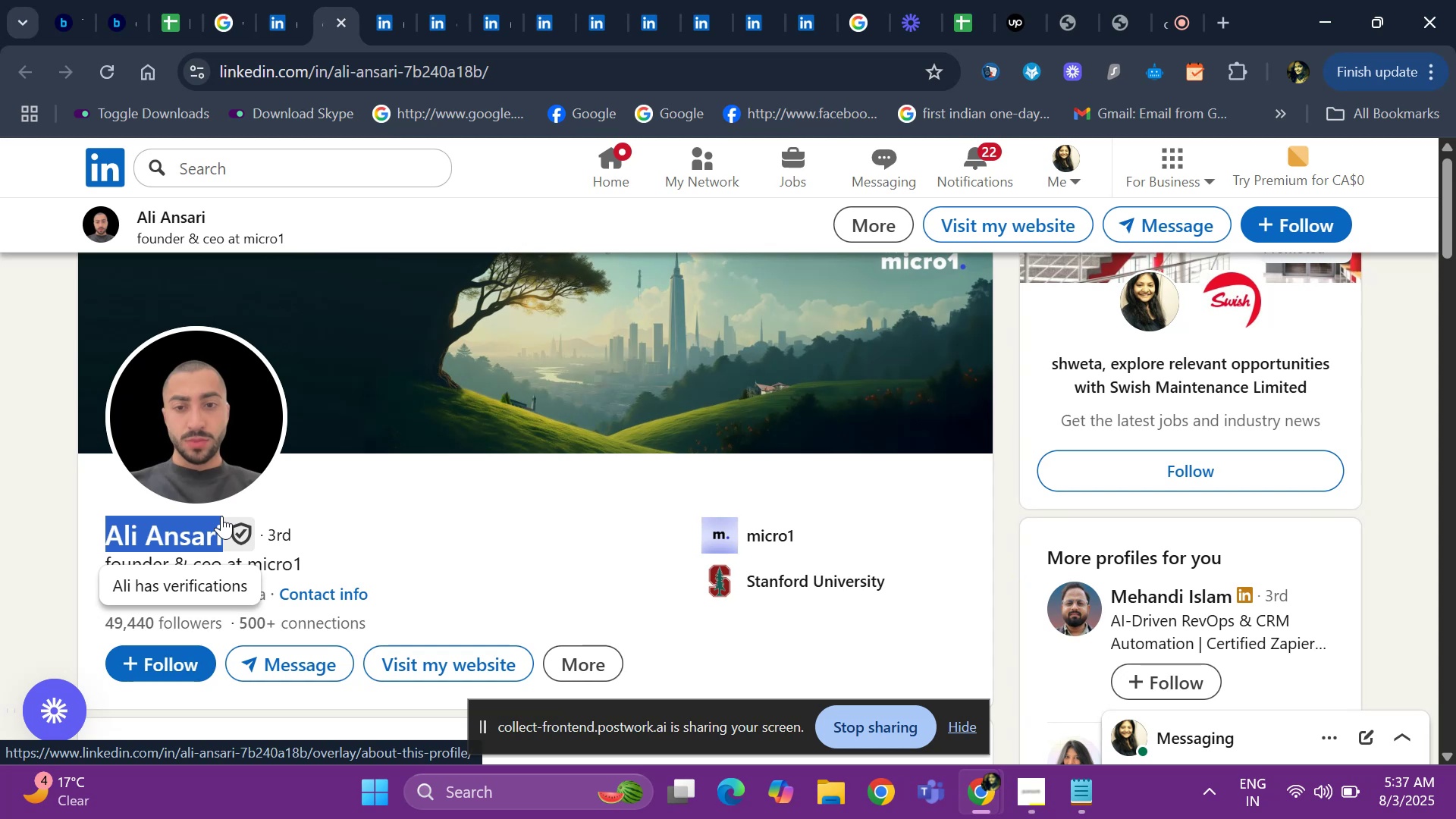 
key(Control+C)
 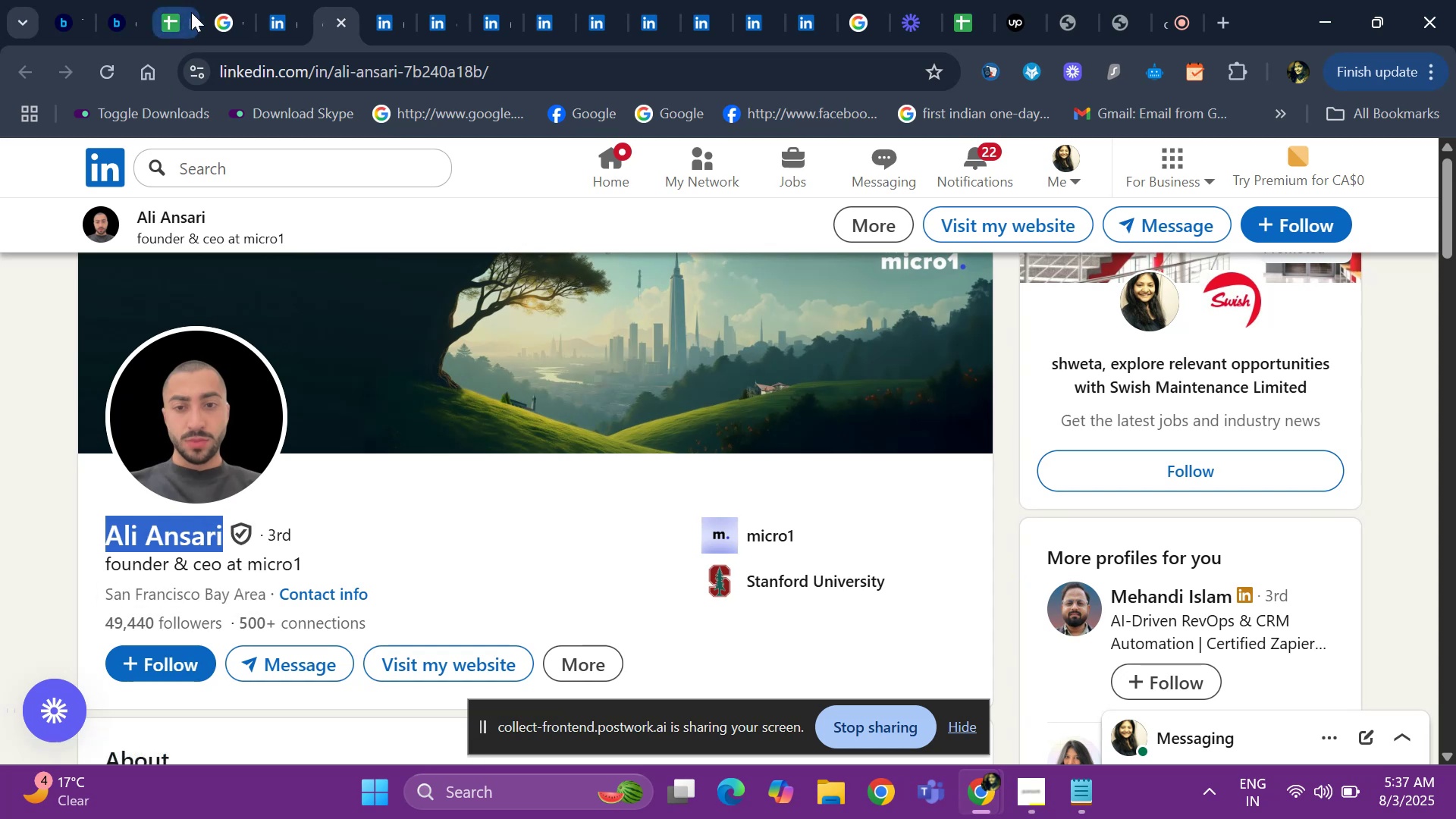 
left_click([191, 12])
 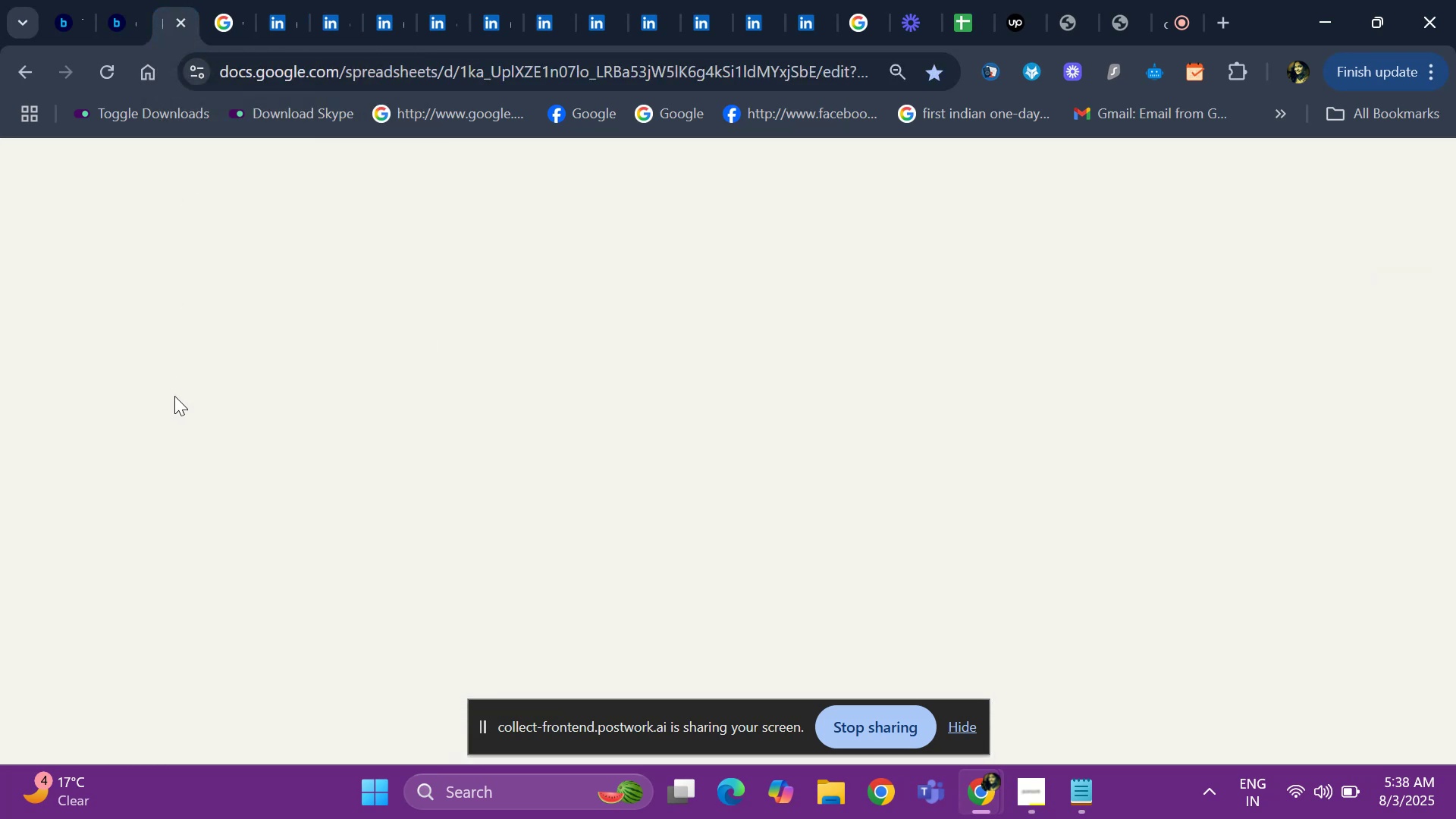 
left_click([173, 447])
 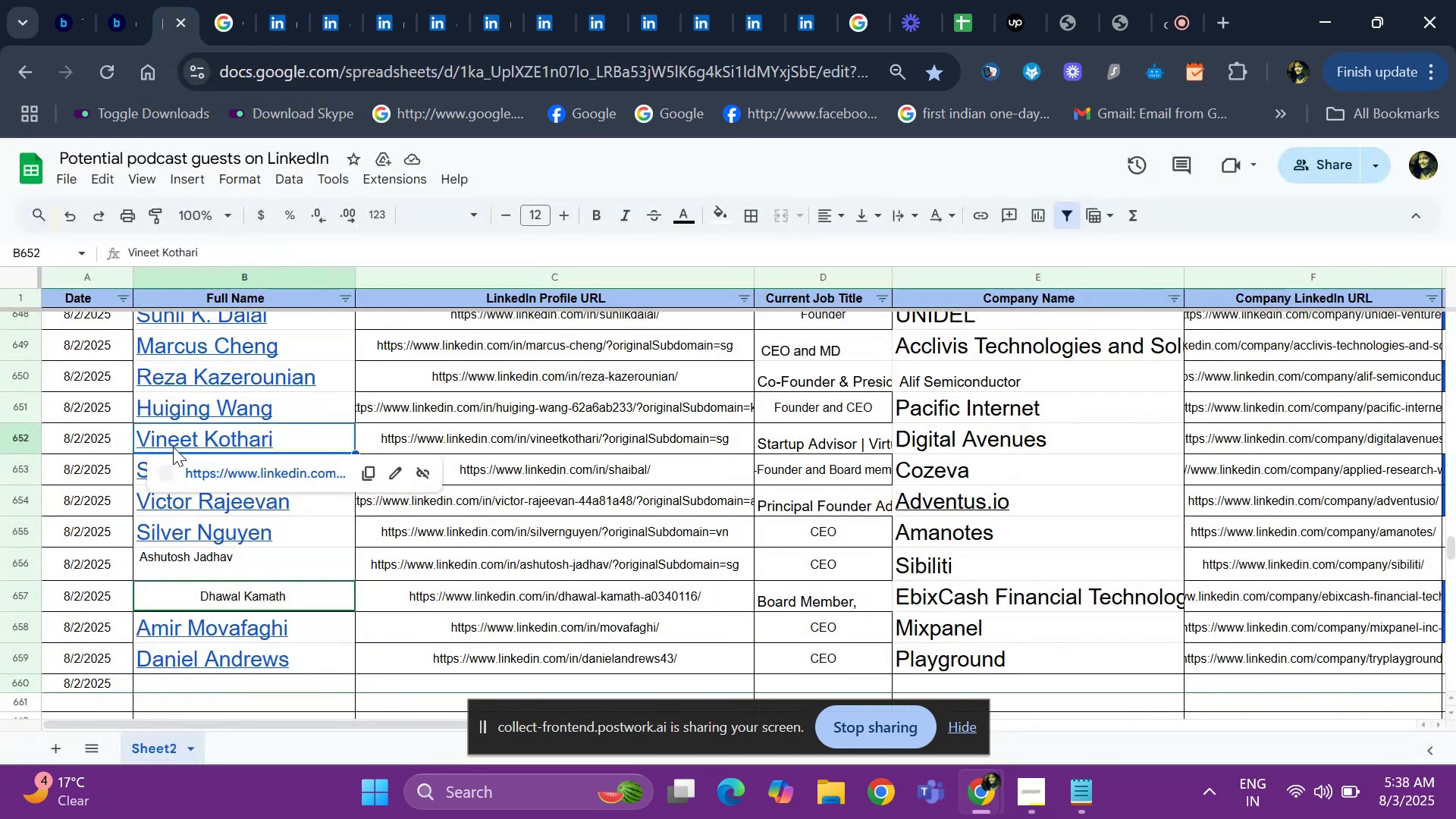 
key(ArrowDown)
 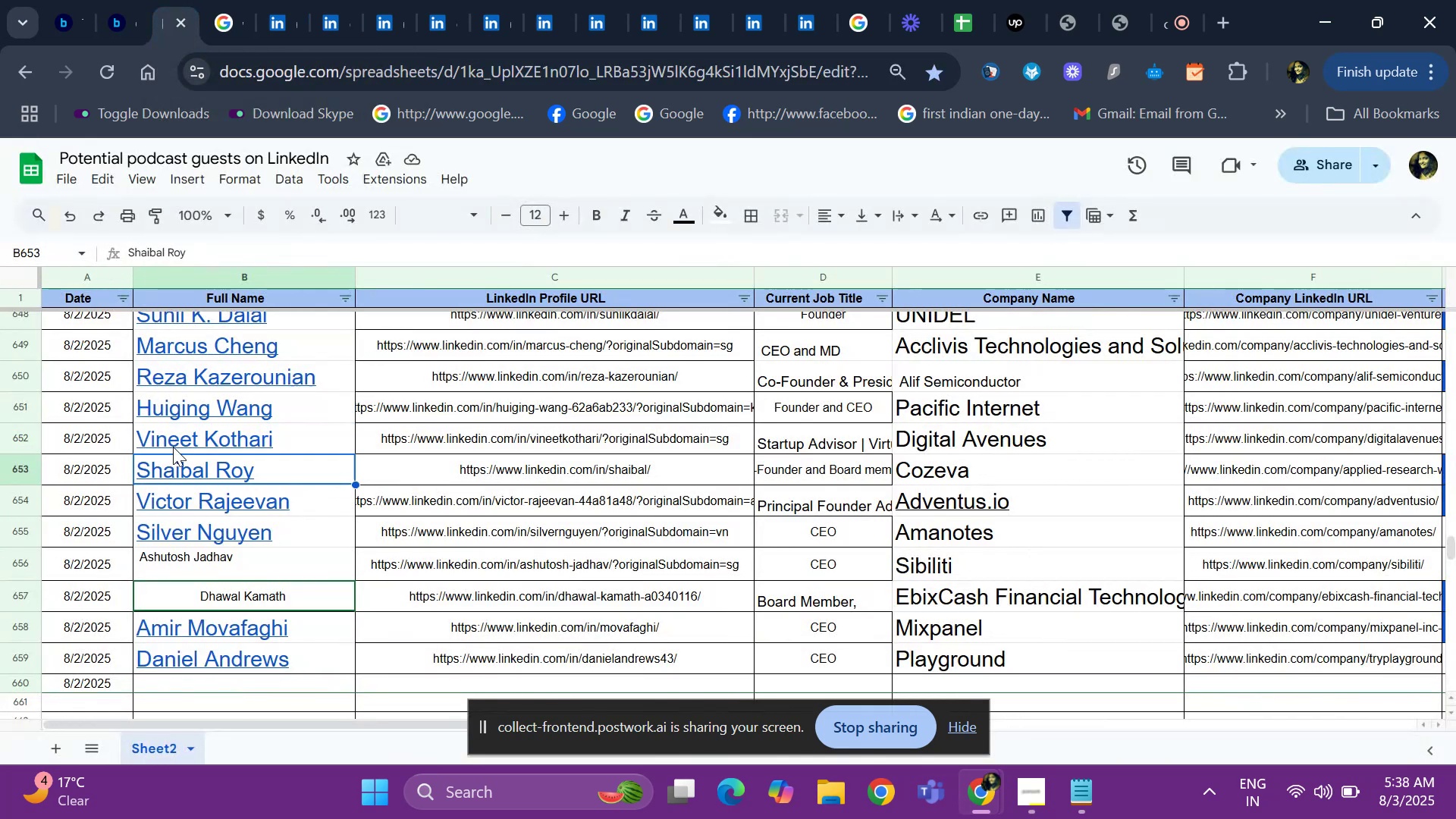 
key(ArrowDown)
 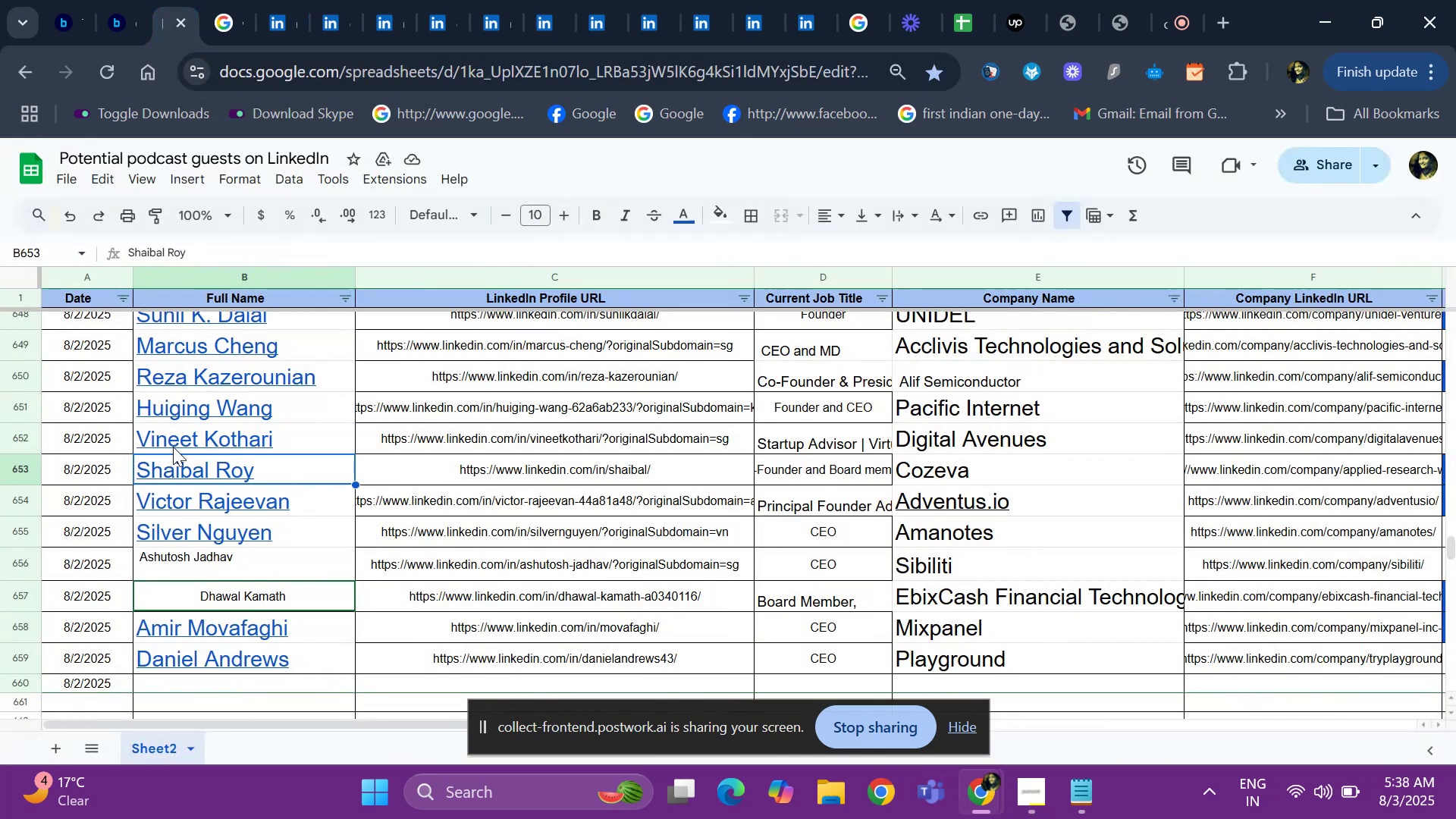 
key(ArrowDown)
 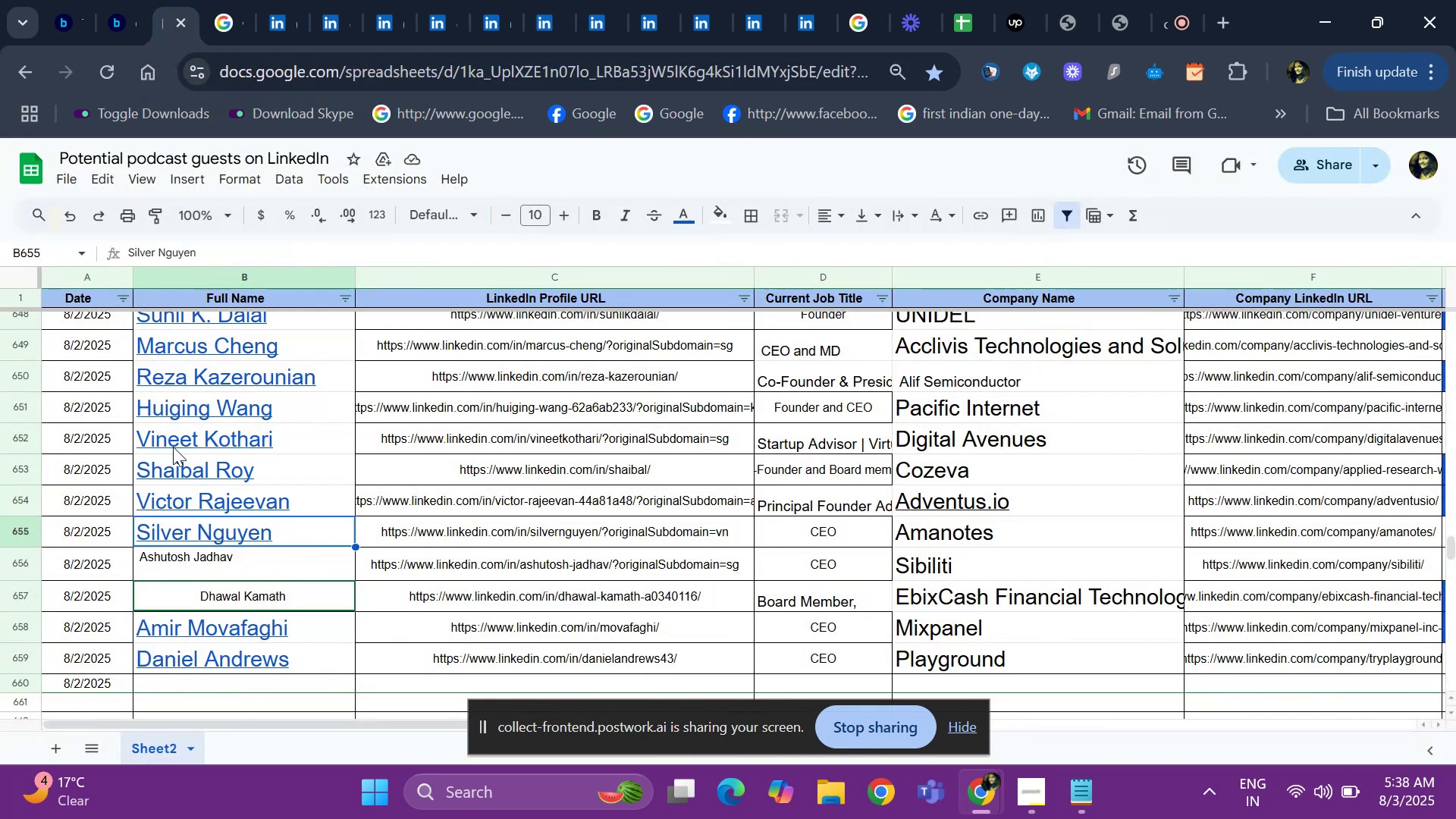 
key(ArrowDown)
 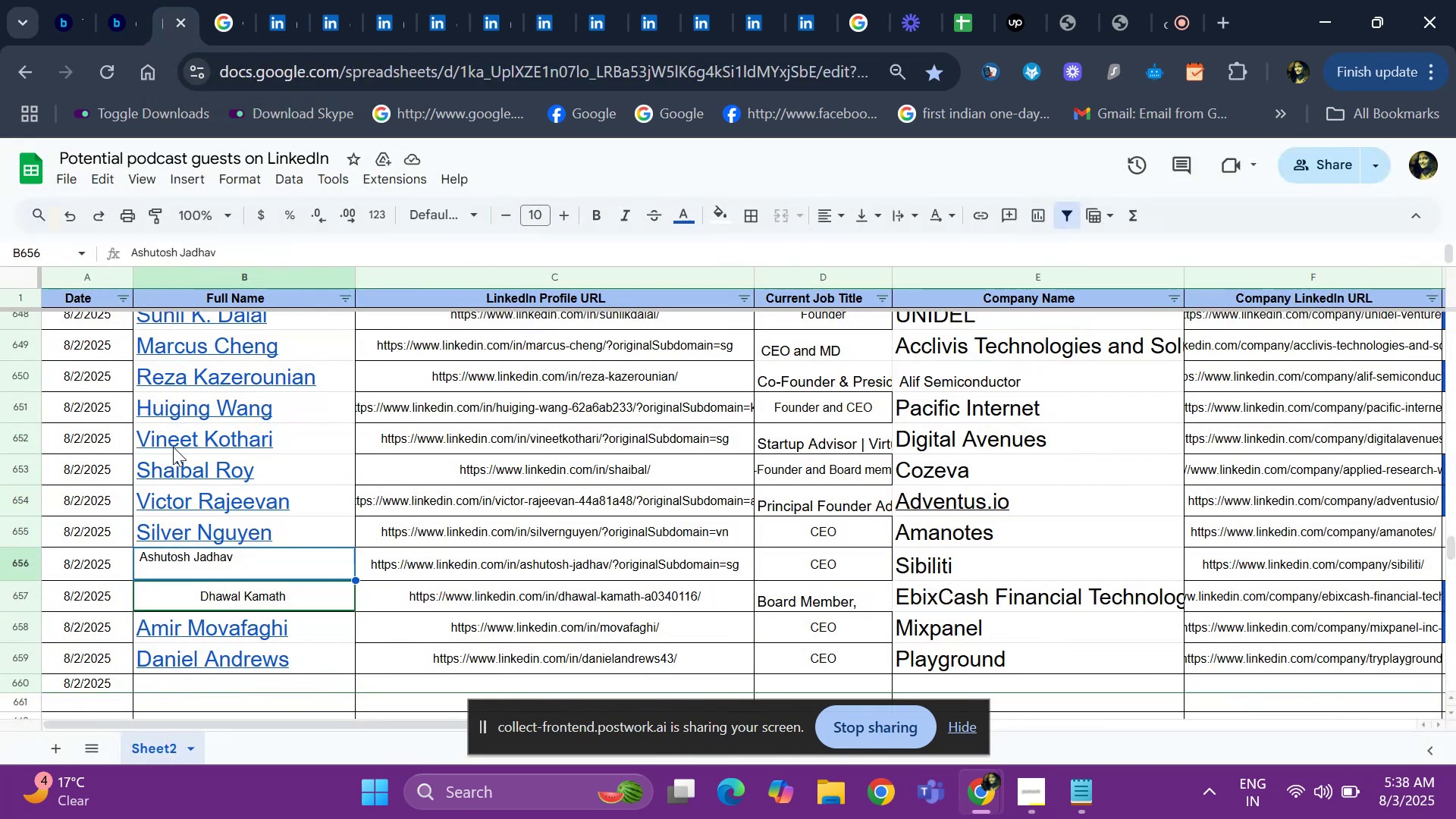 
hold_key(key=ArrowDown, duration=0.84)
 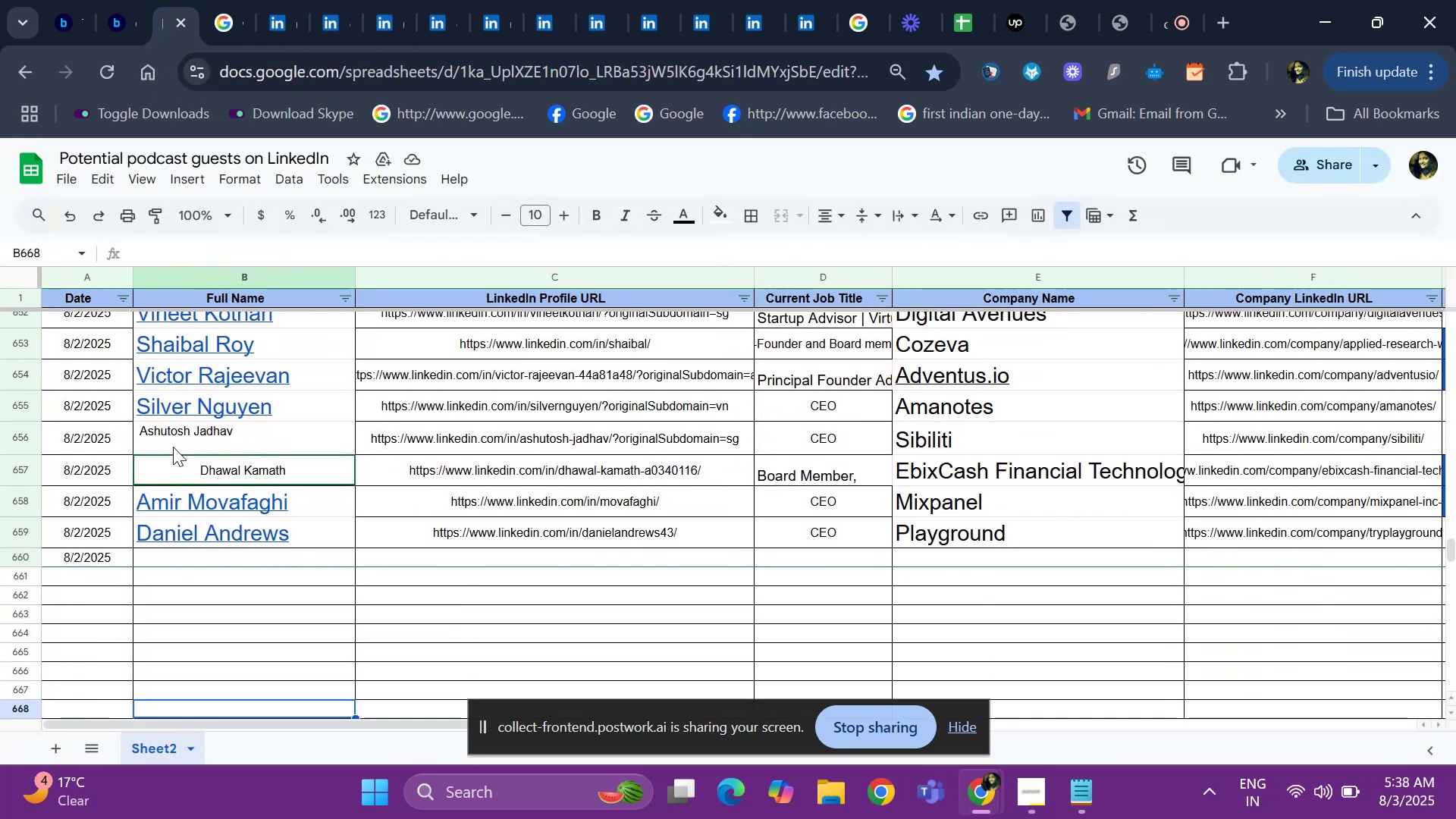 
key(ArrowUp)
 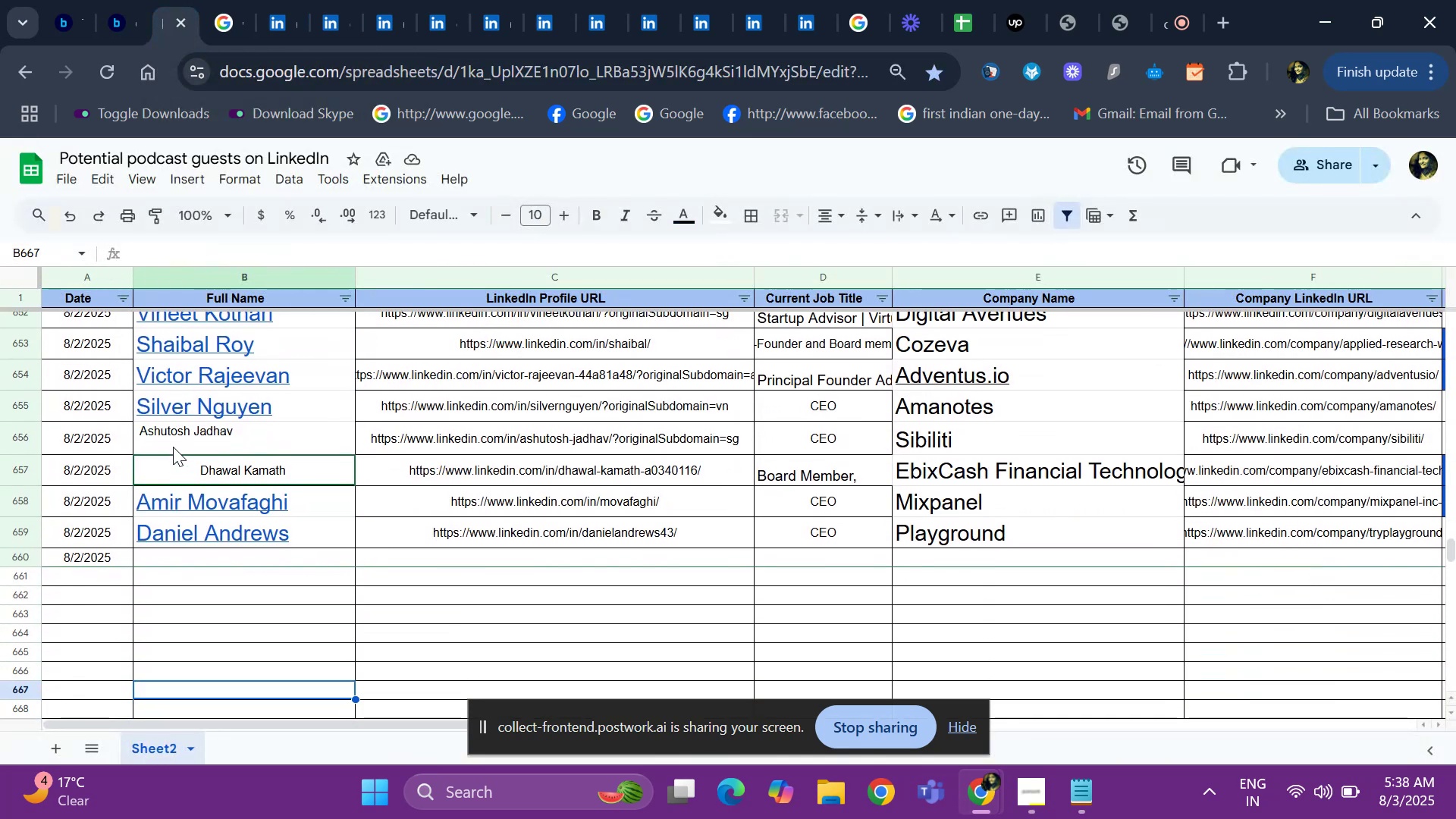 
key(ArrowUp)
 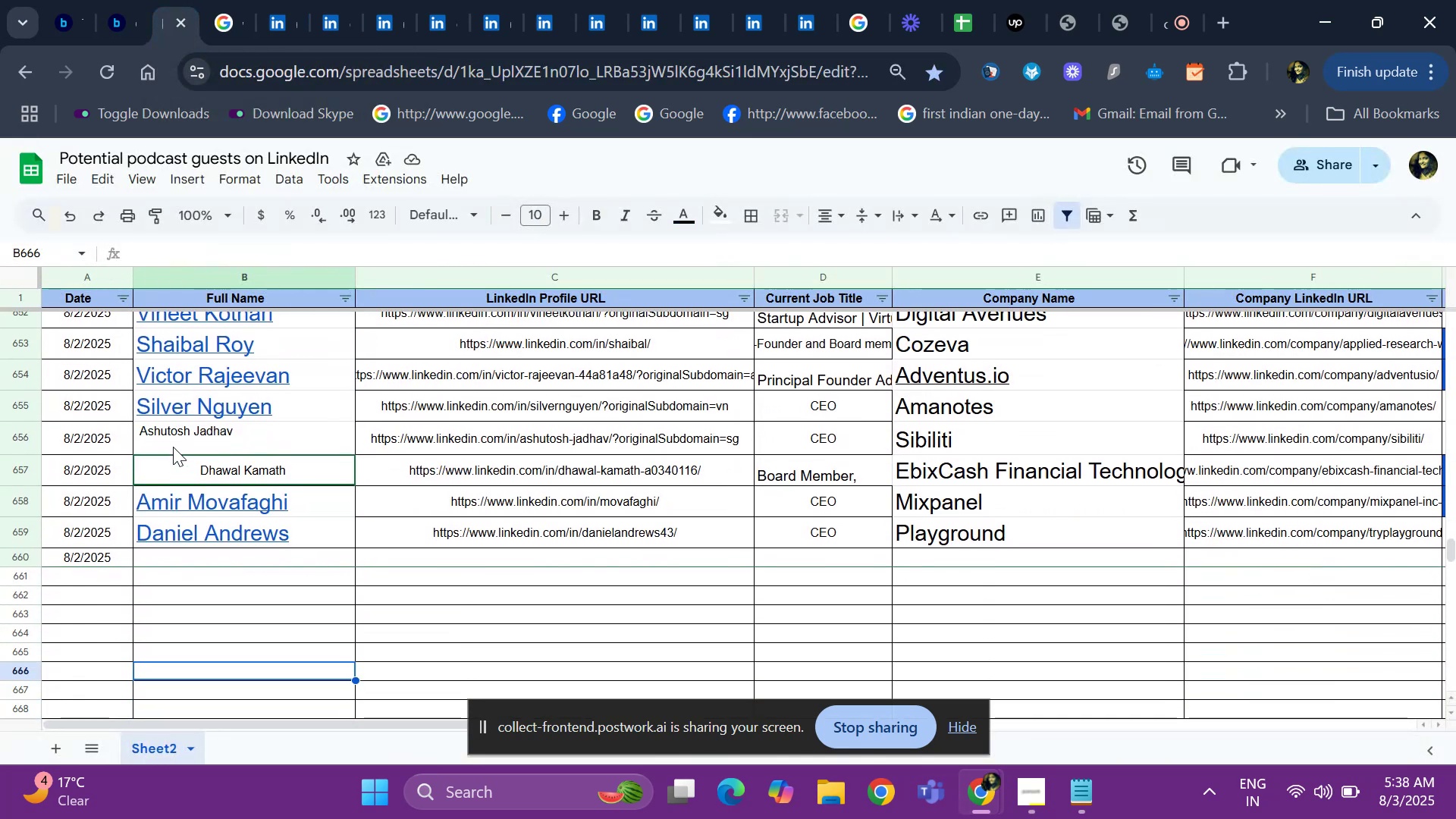 
key(ArrowUp)
 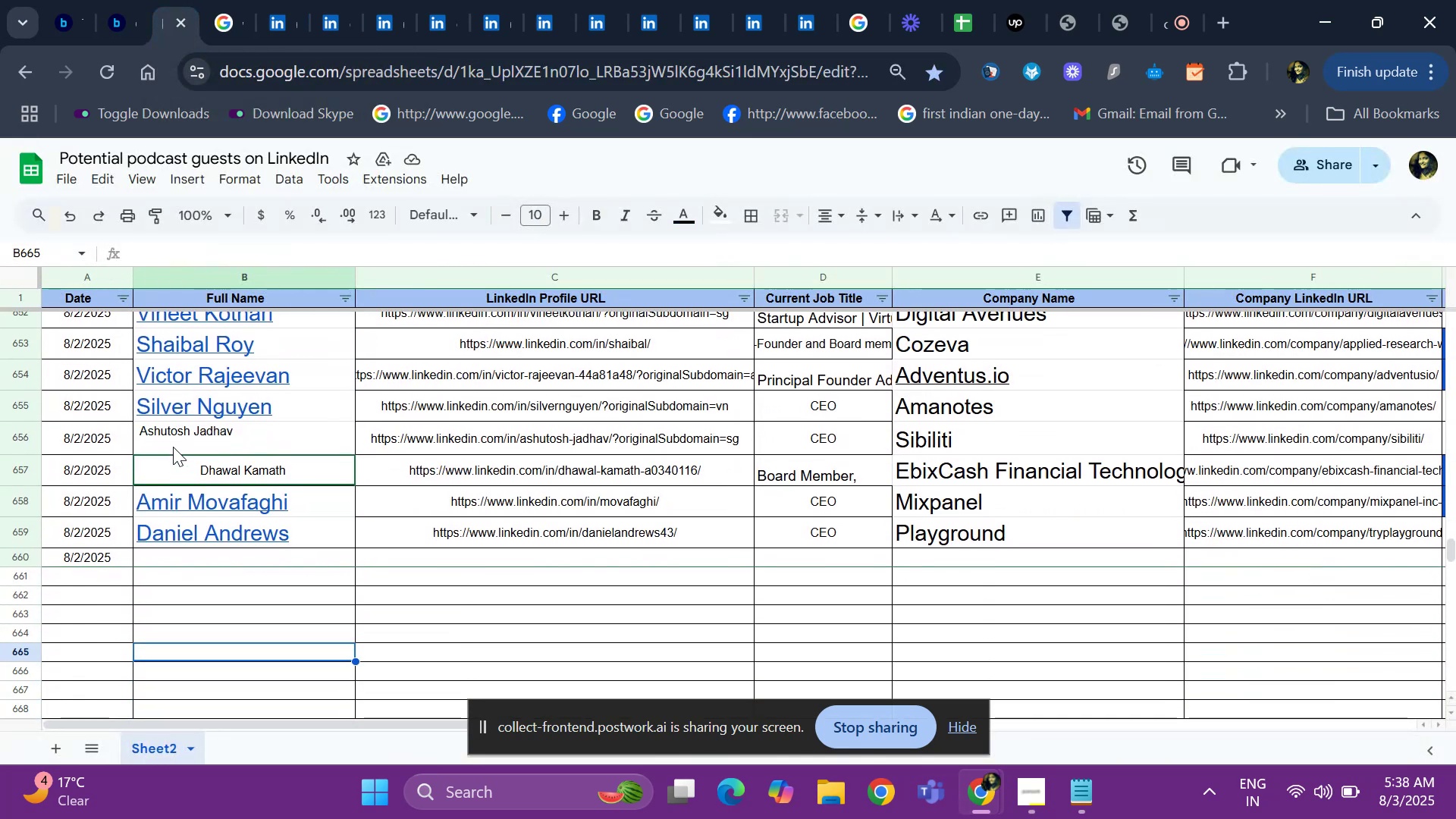 
key(ArrowUp)
 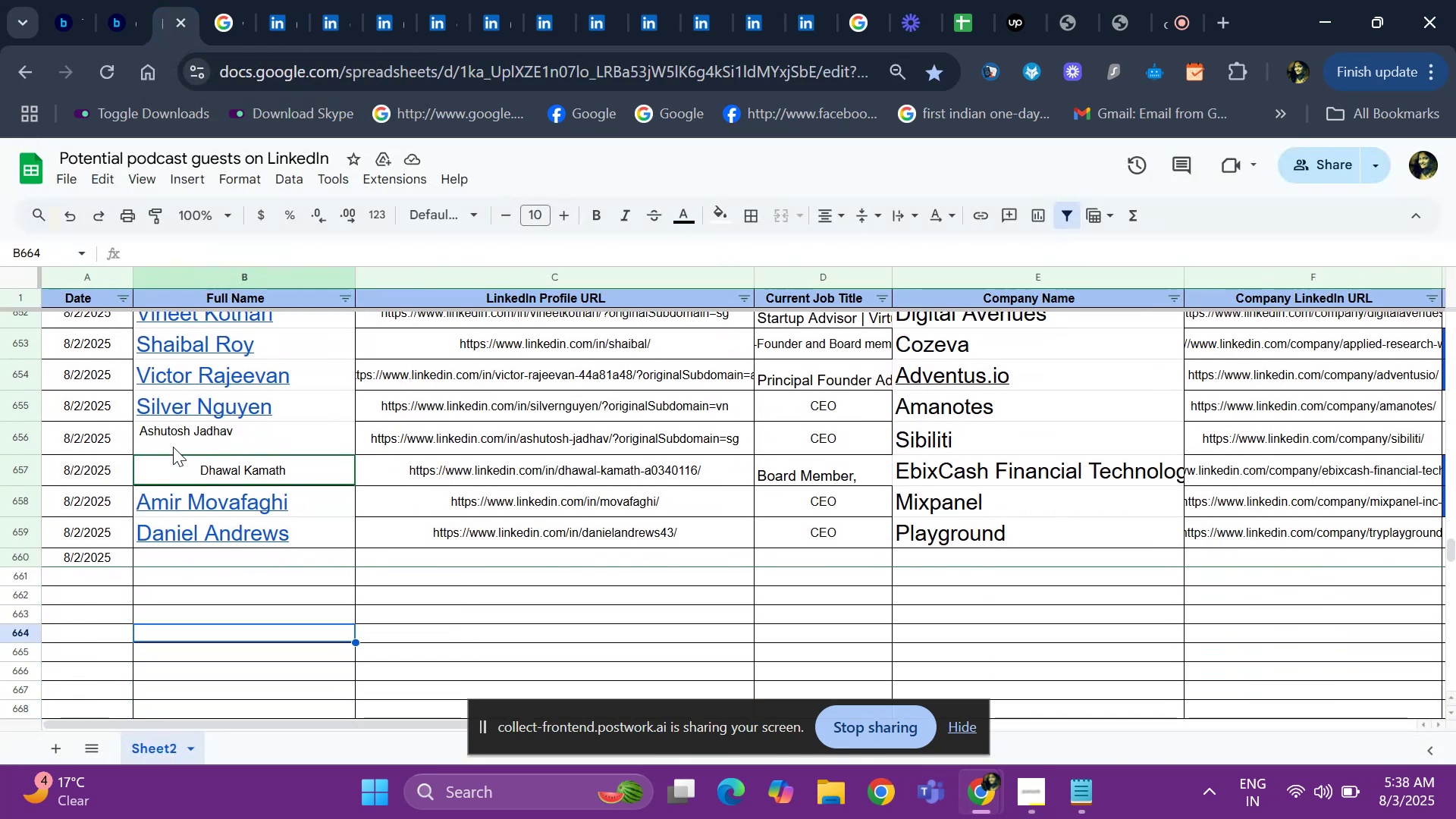 
key(ArrowUp)
 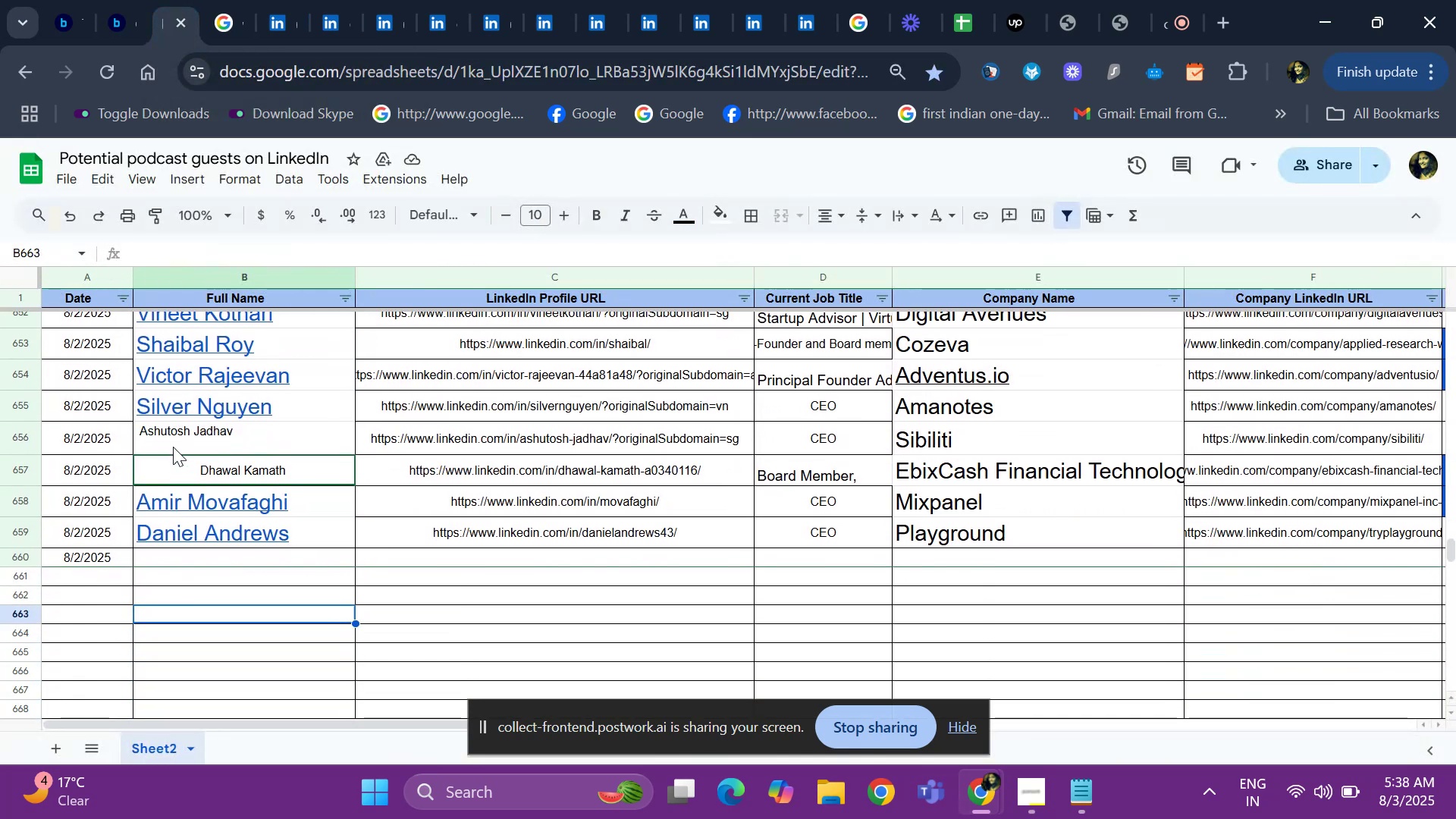 
key(ArrowUp)
 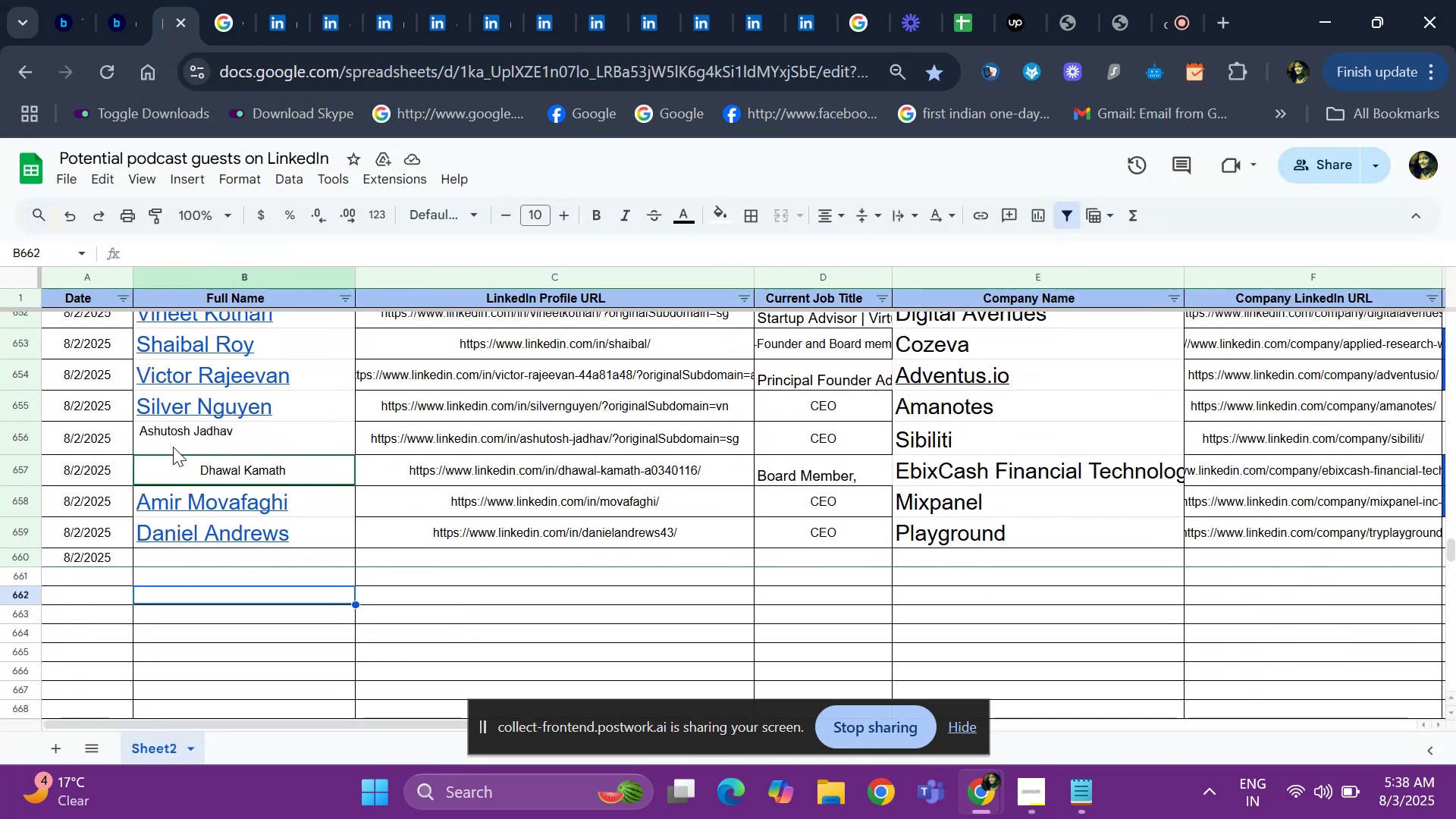 
key(ArrowUp)
 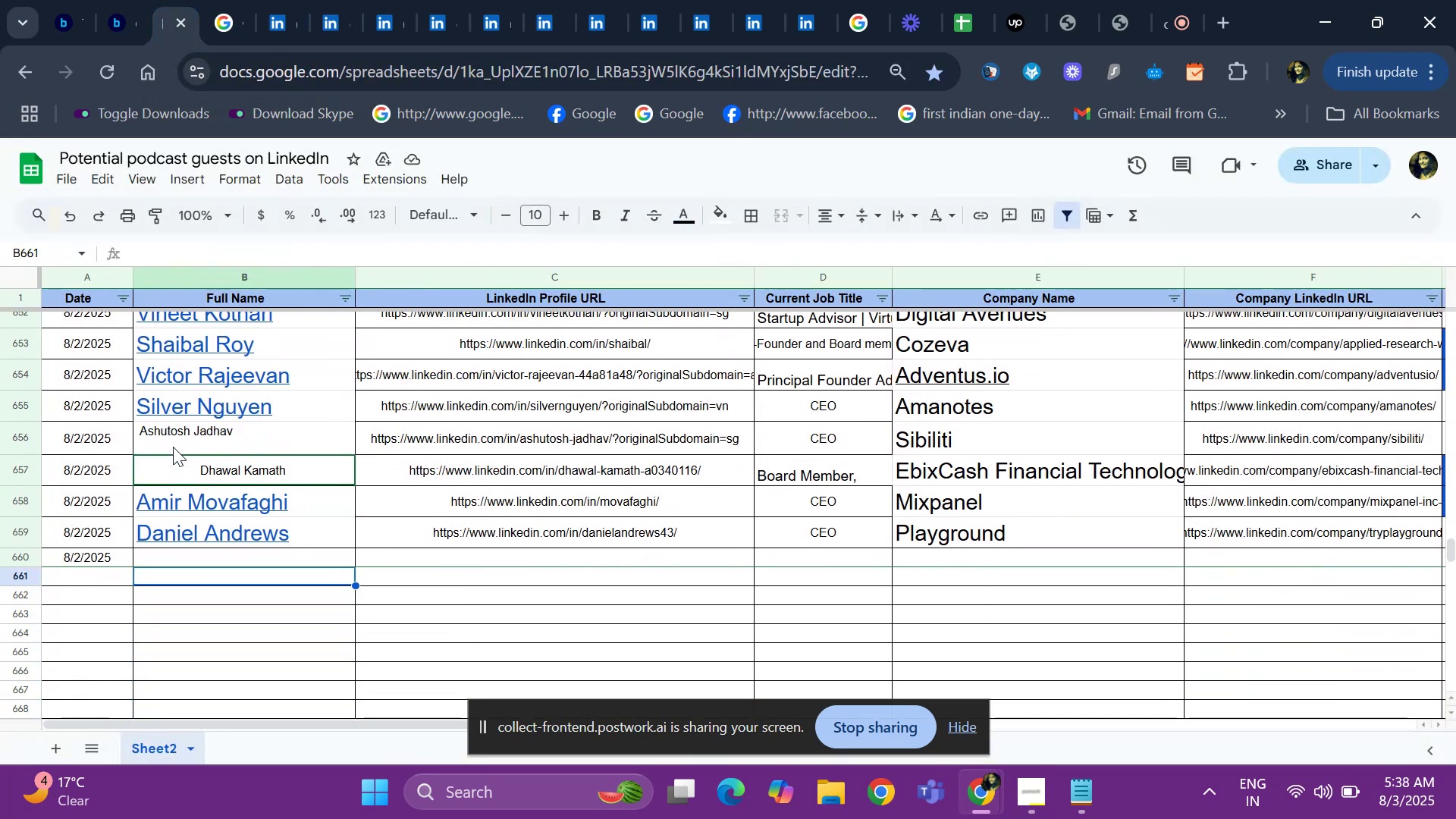 
key(ArrowUp)
 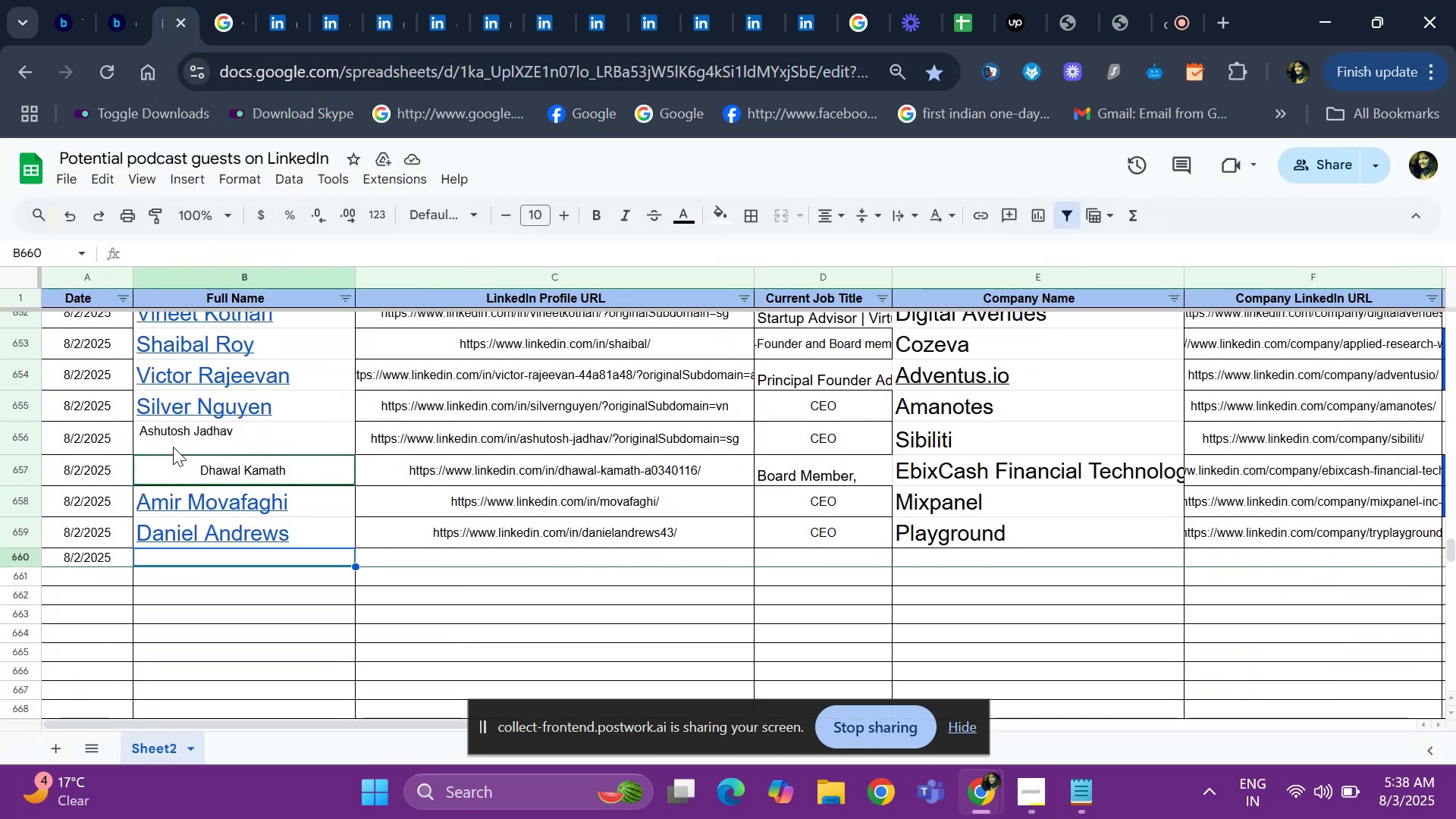 
key(Control+F)
 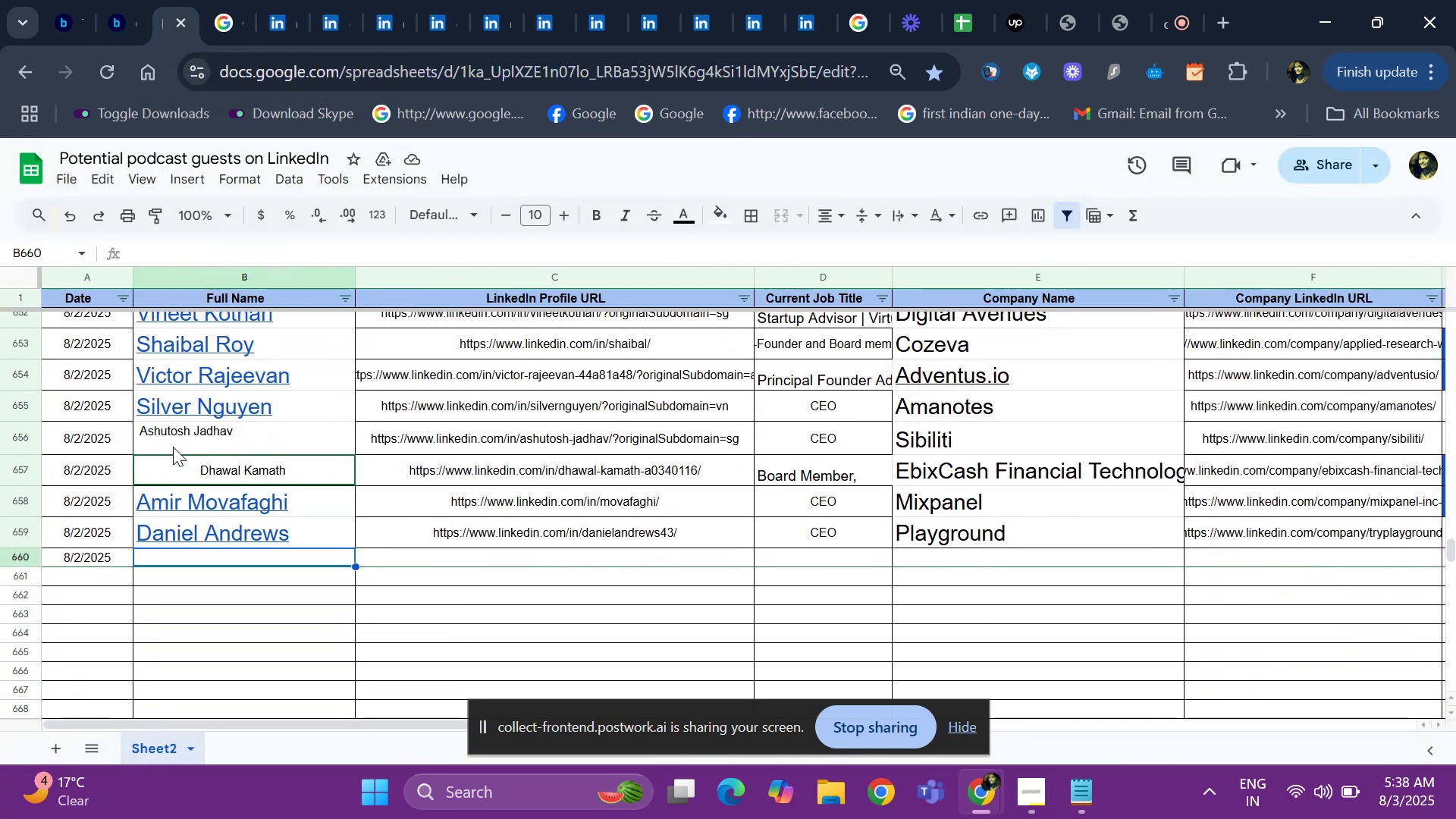 
key(Control+ControlLeft)
 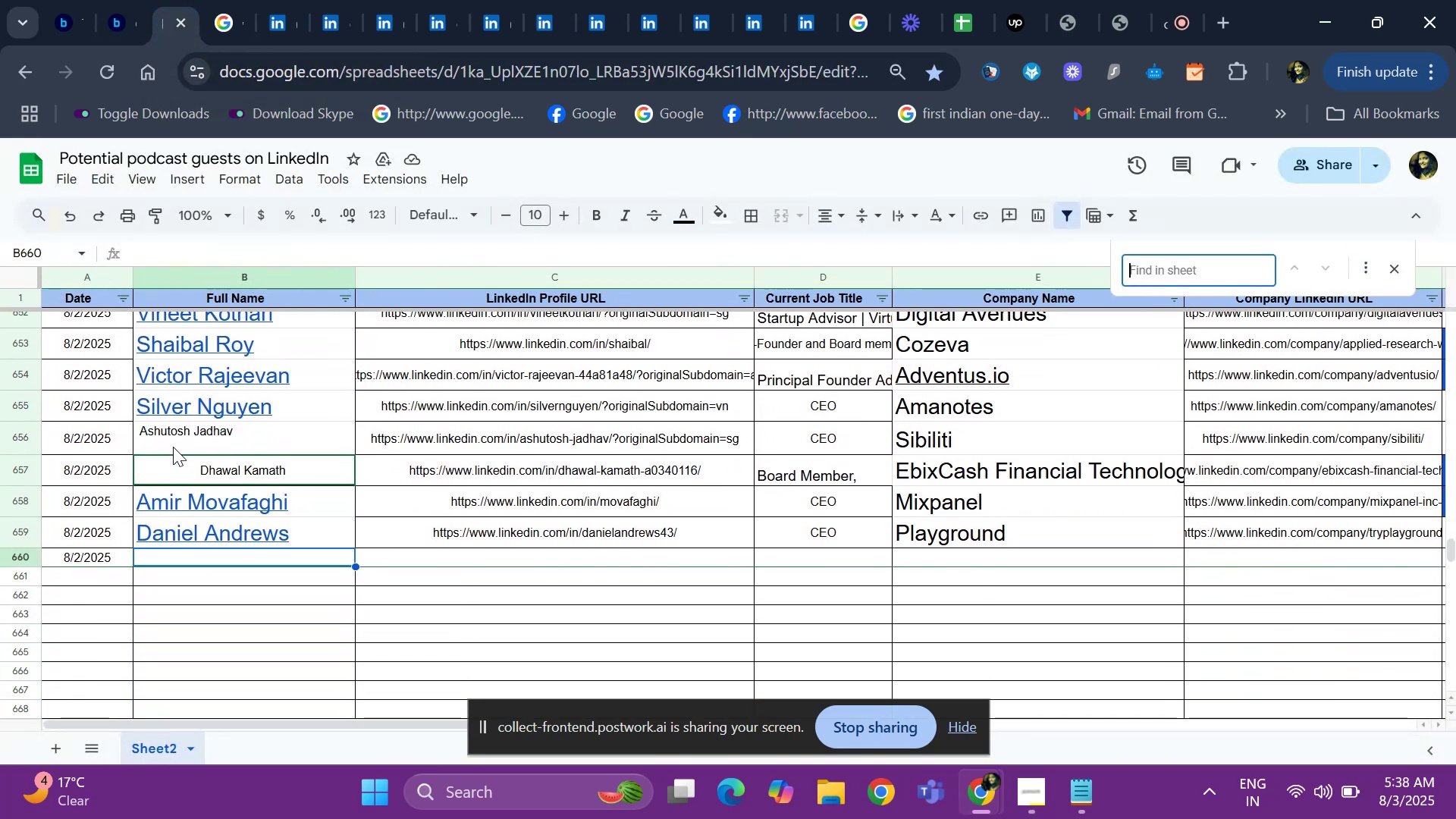 
key(Control+V)
 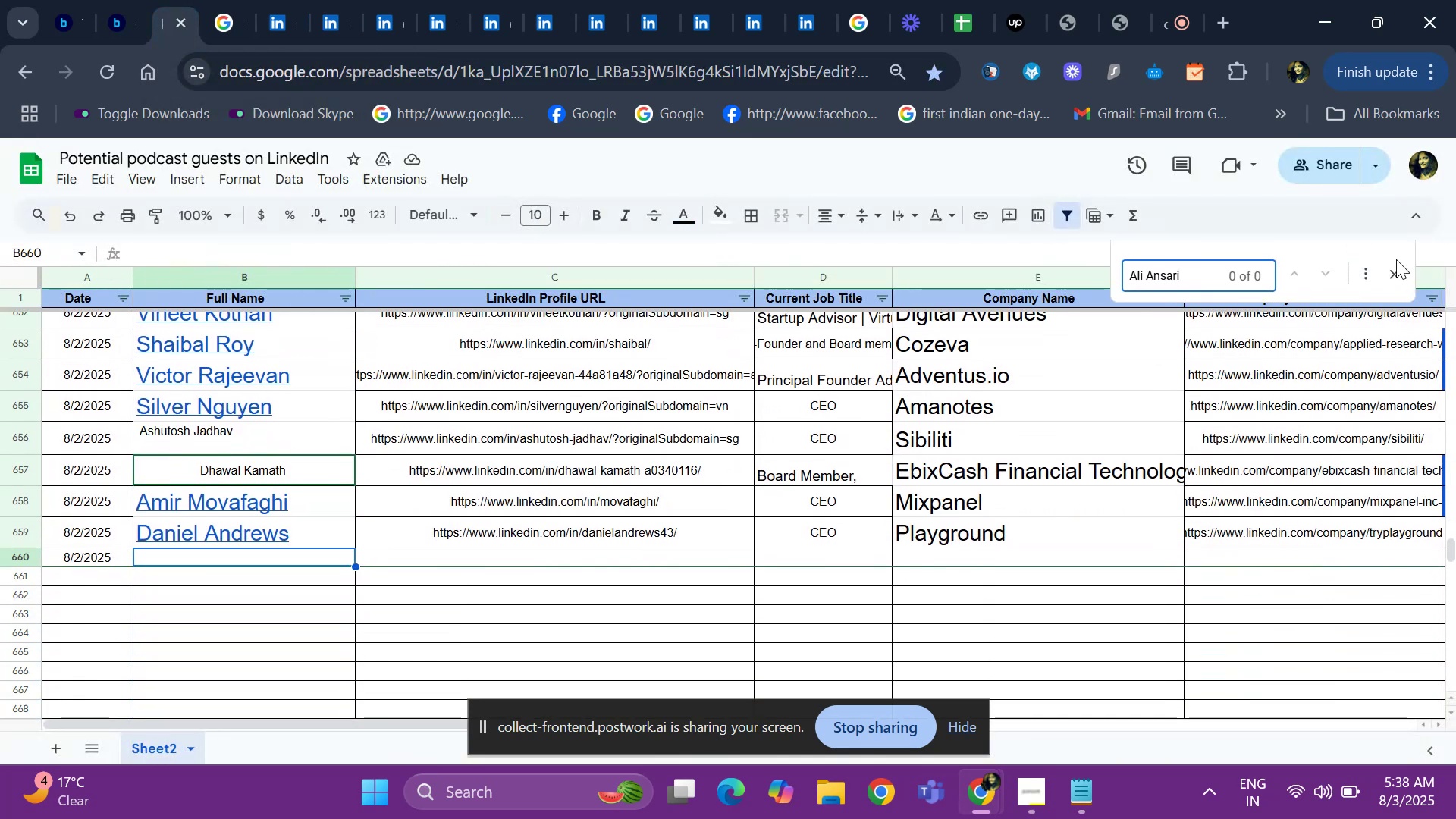 
left_click([1396, 268])
 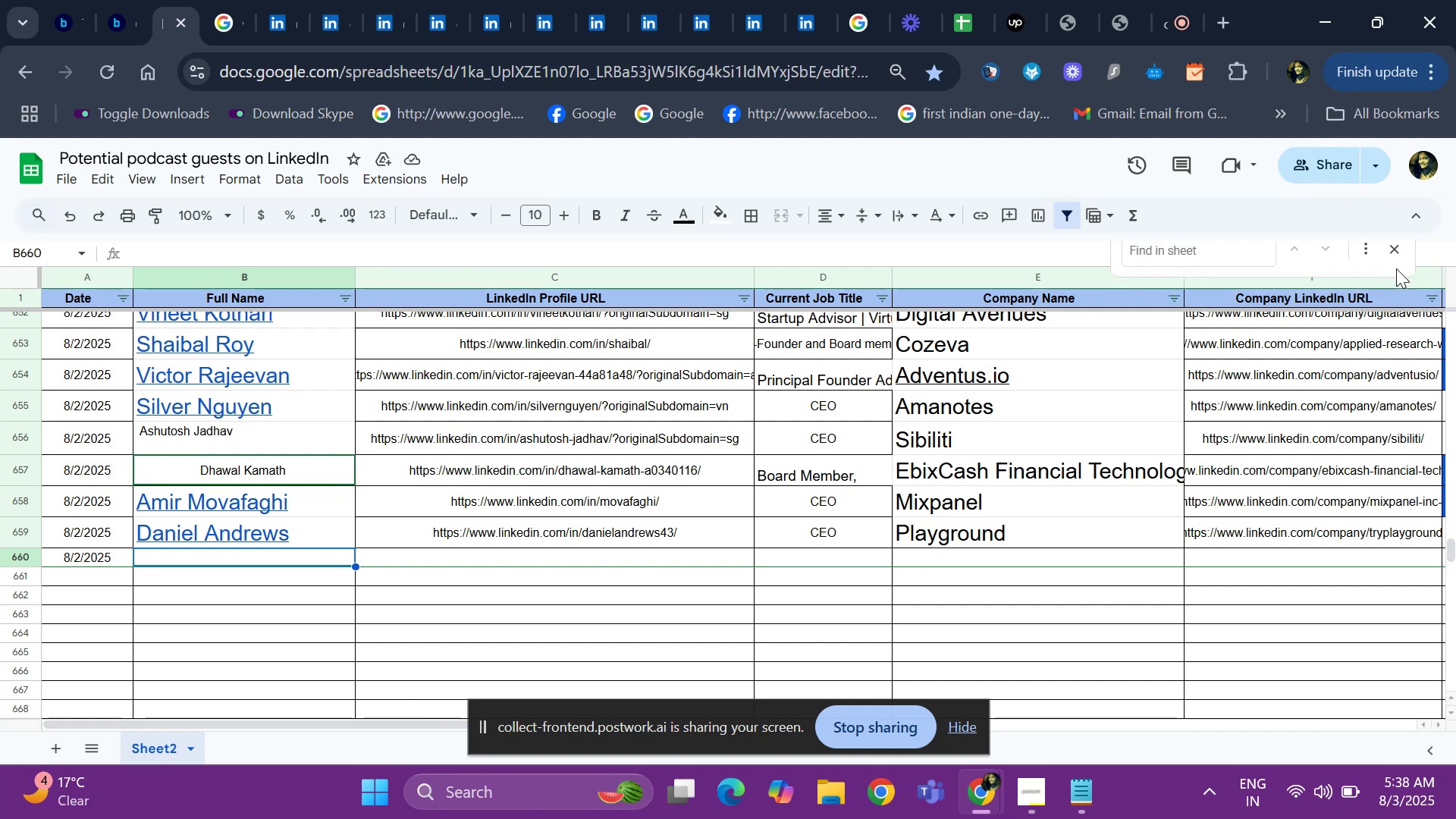 
key(Control+ControlLeft)
 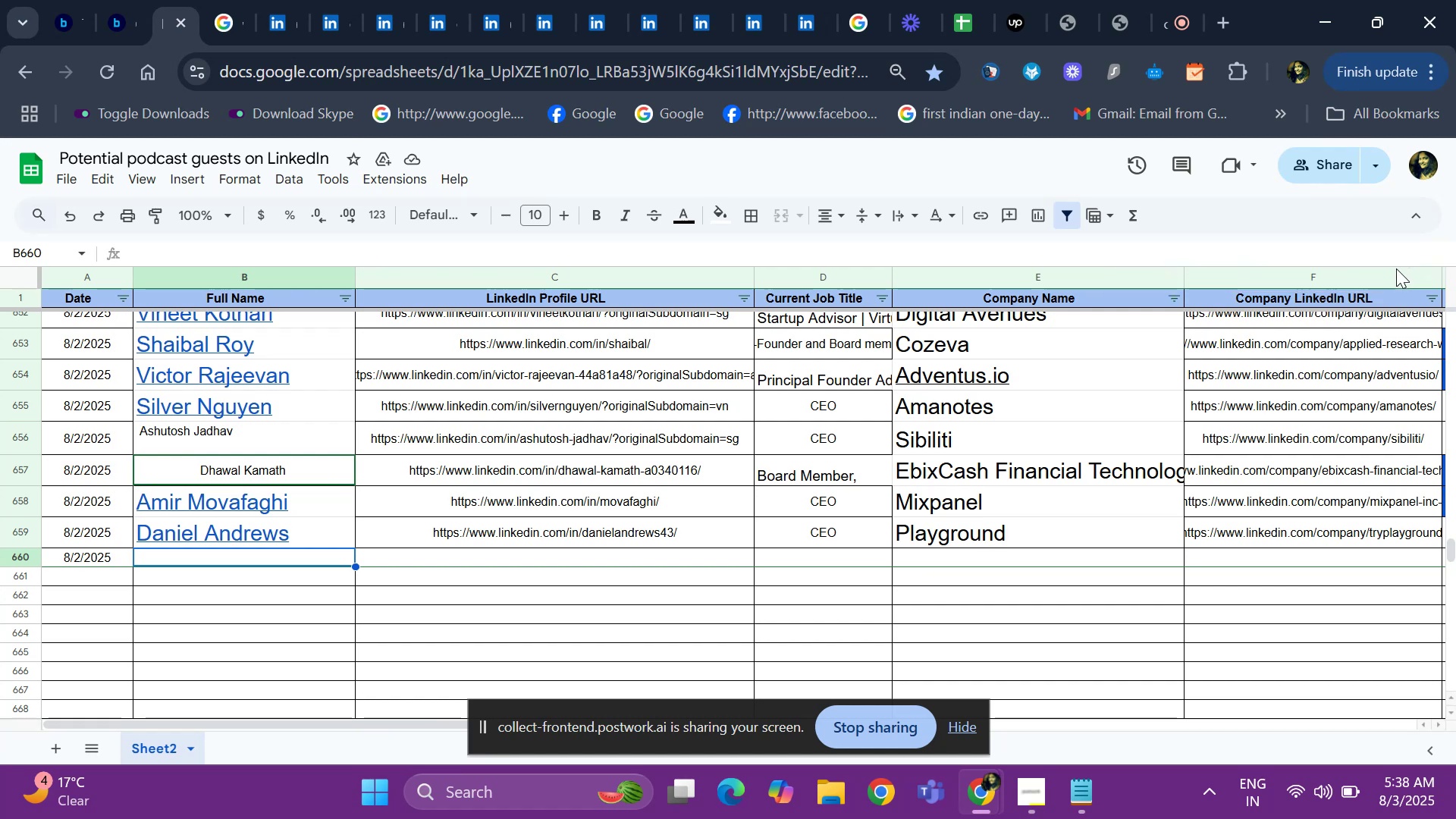 
key(Control+V)
 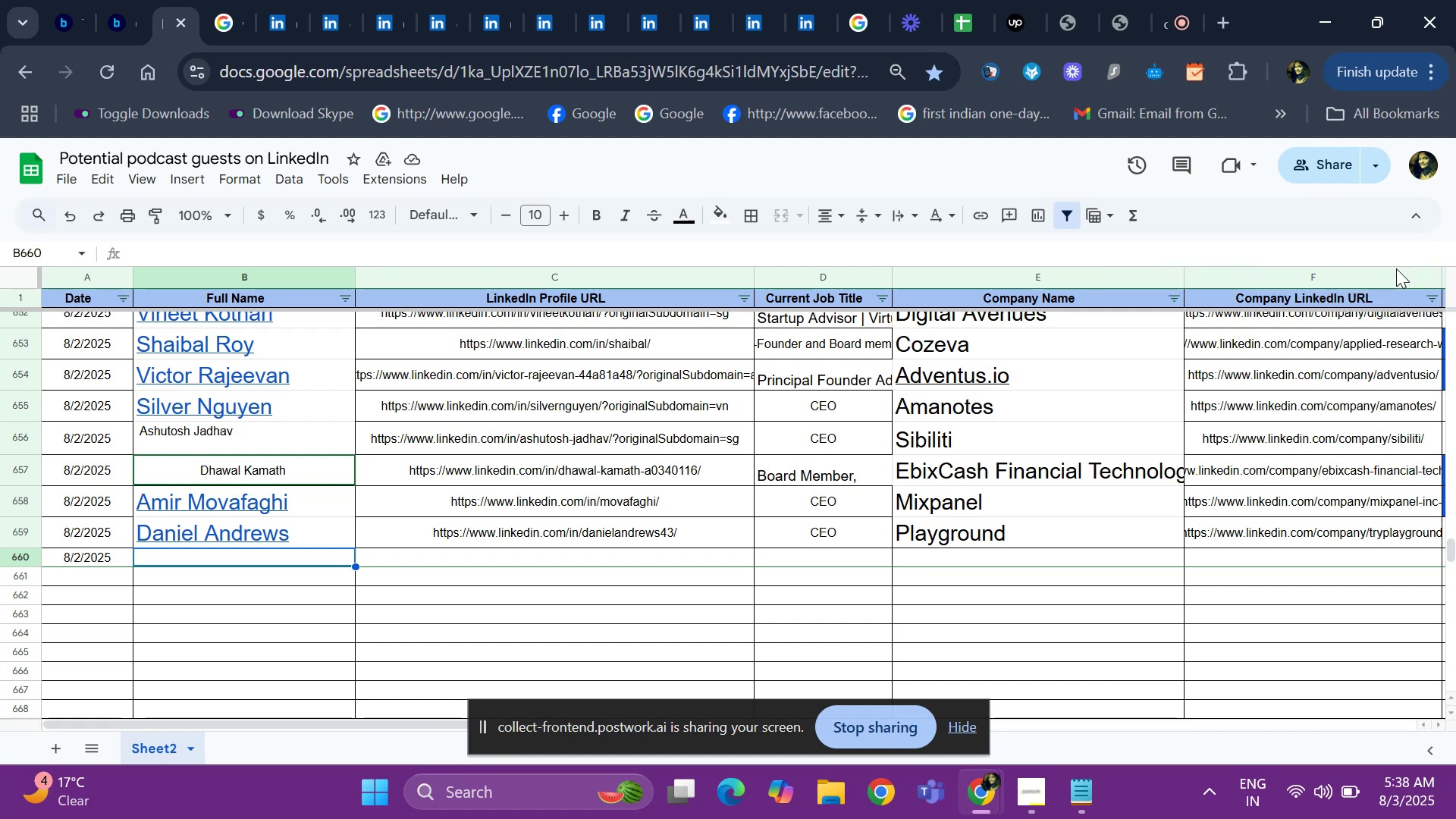 
key(ArrowRight)
 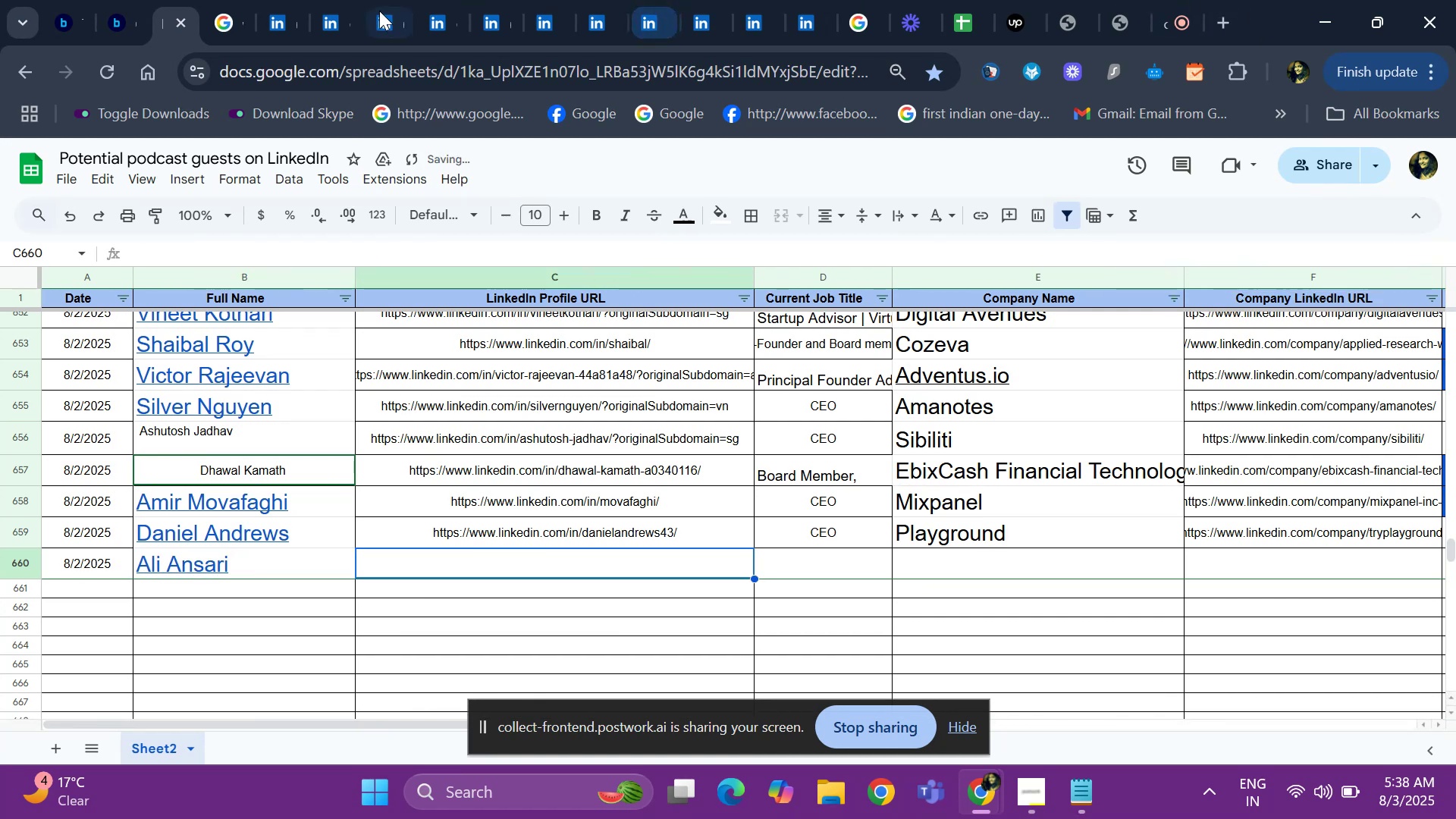 
left_click([278, 11])
 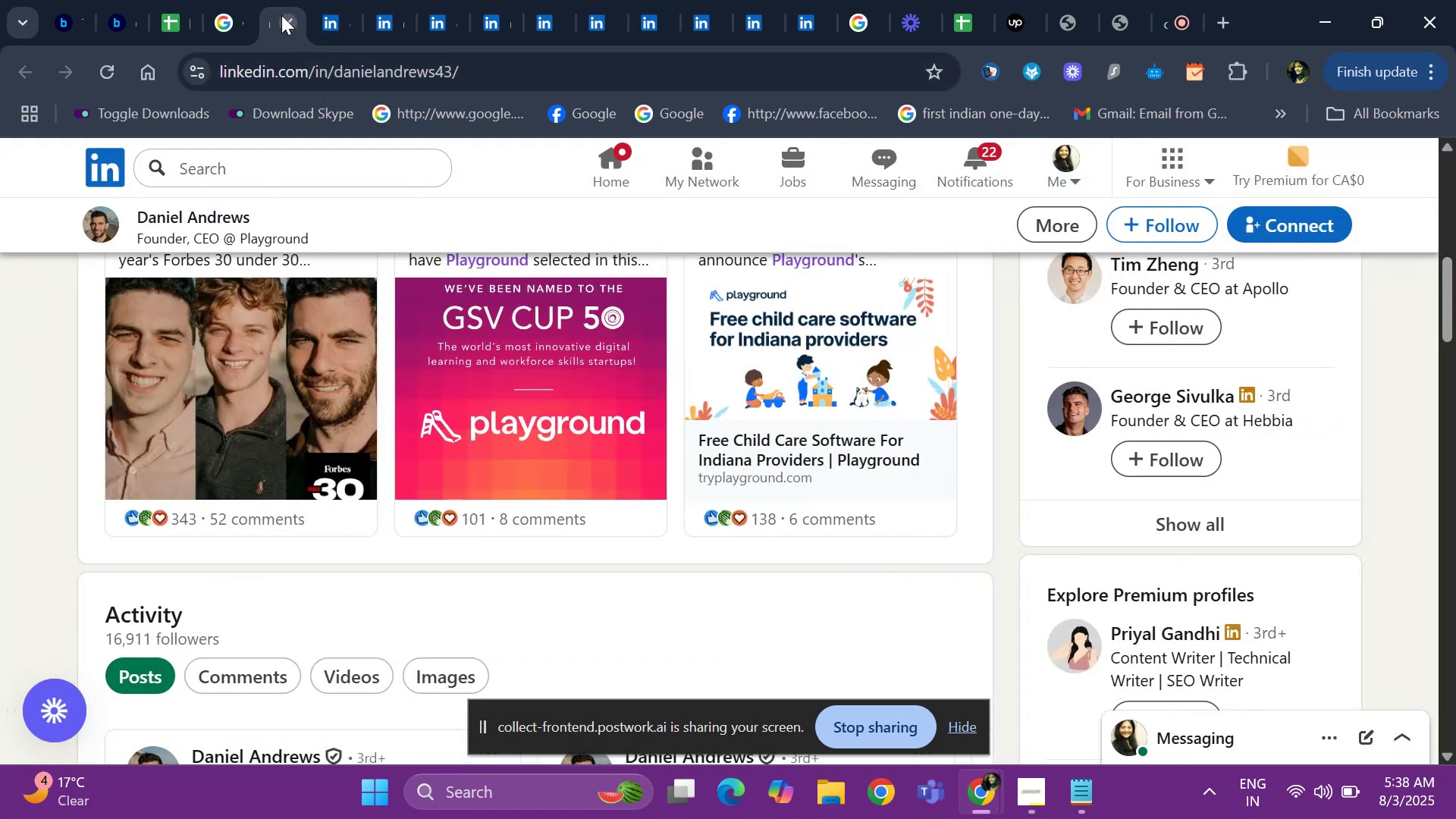 
left_click([284, 19])
 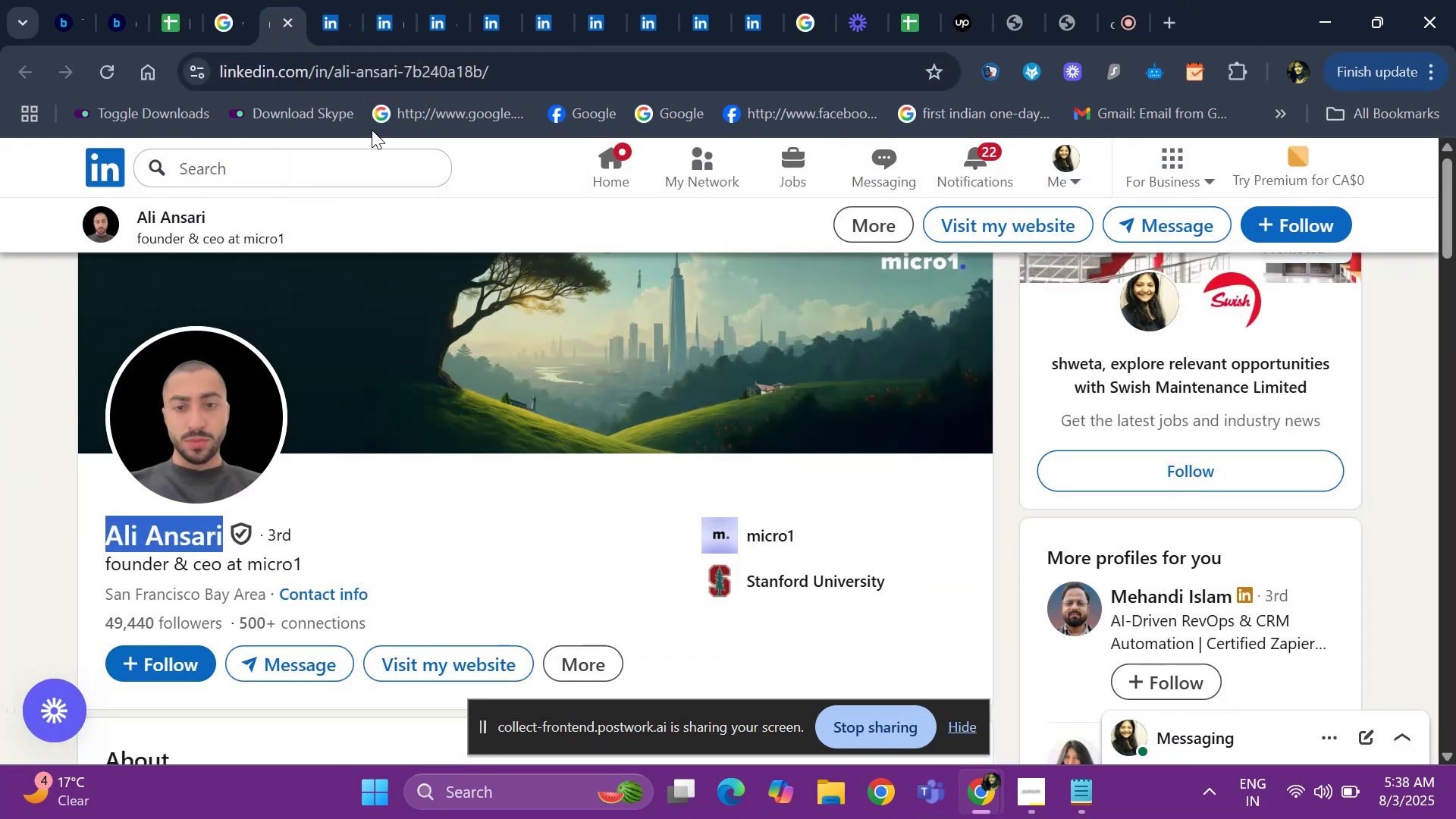 
left_click([494, 77])
 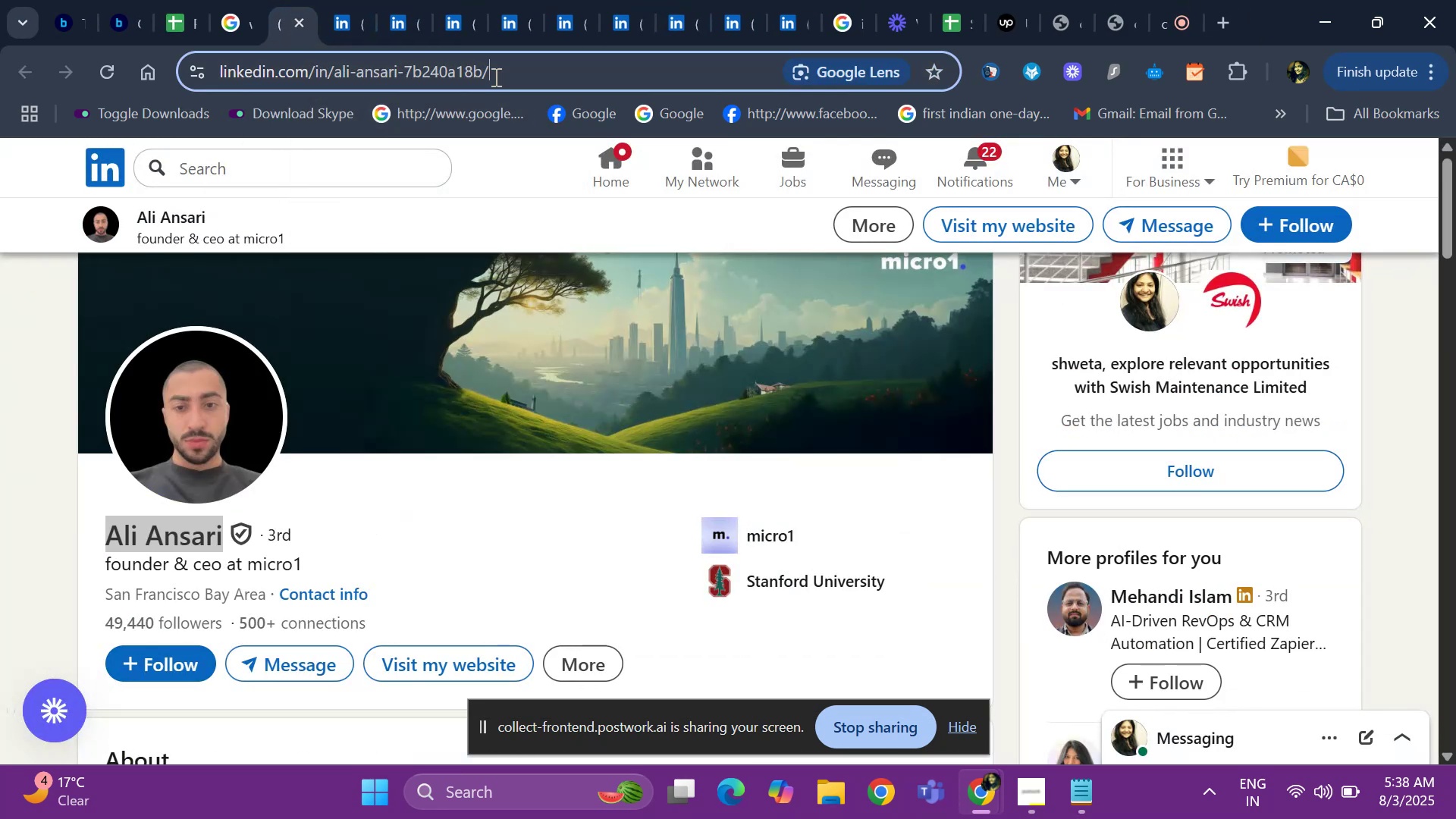 
key(Control+ControlLeft)
 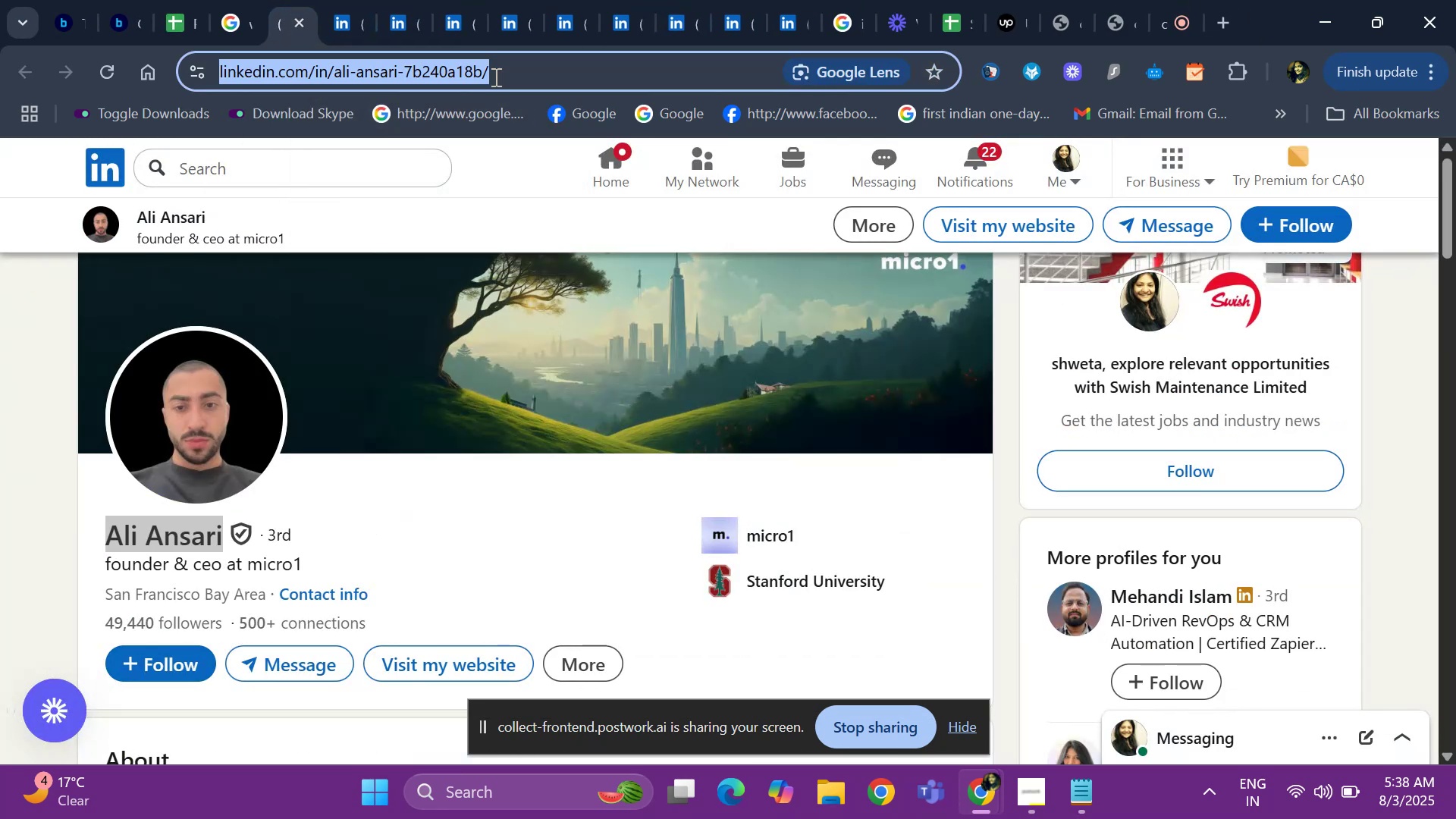 
key(Control+C)
 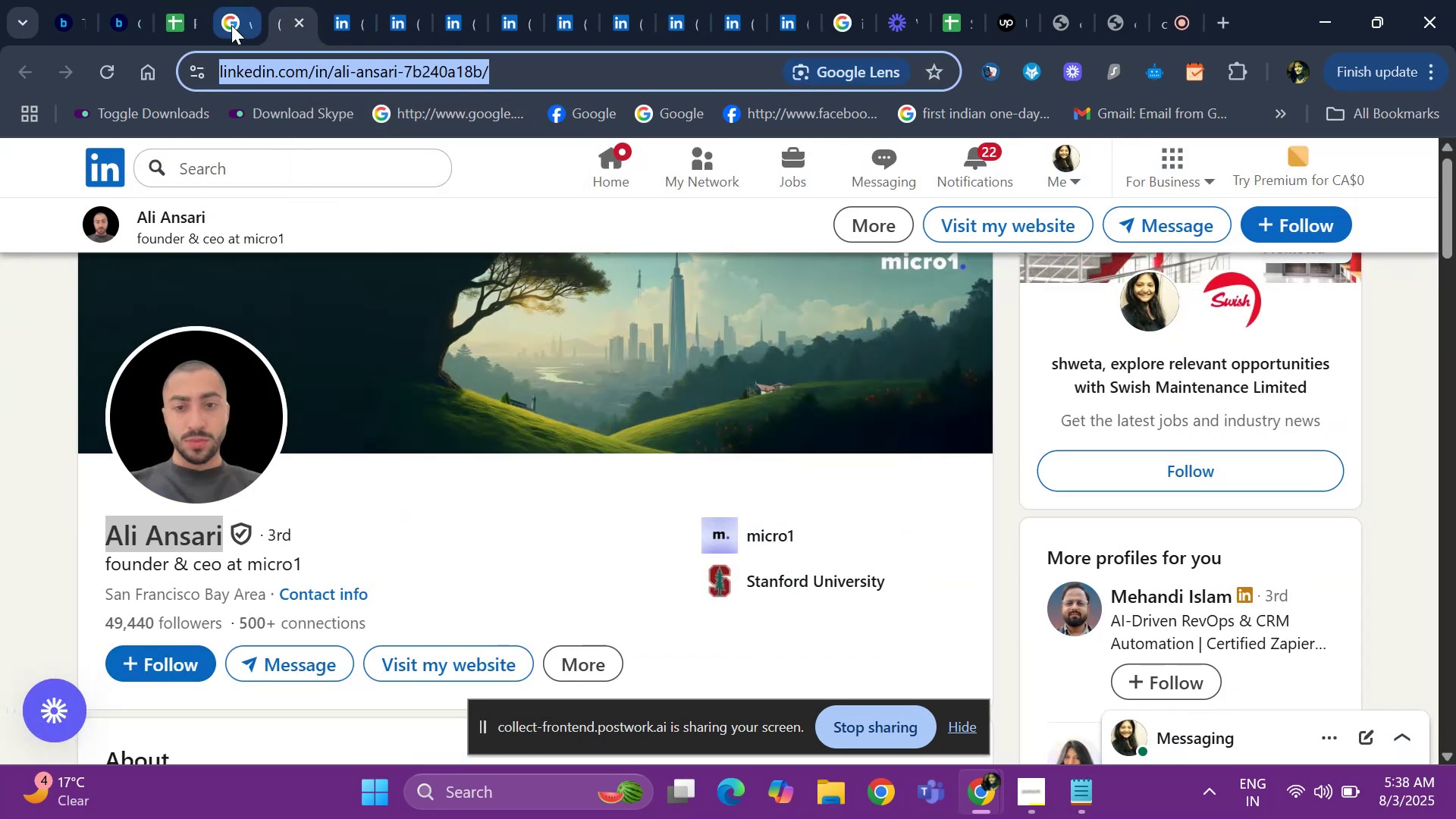 
left_click([233, 26])
 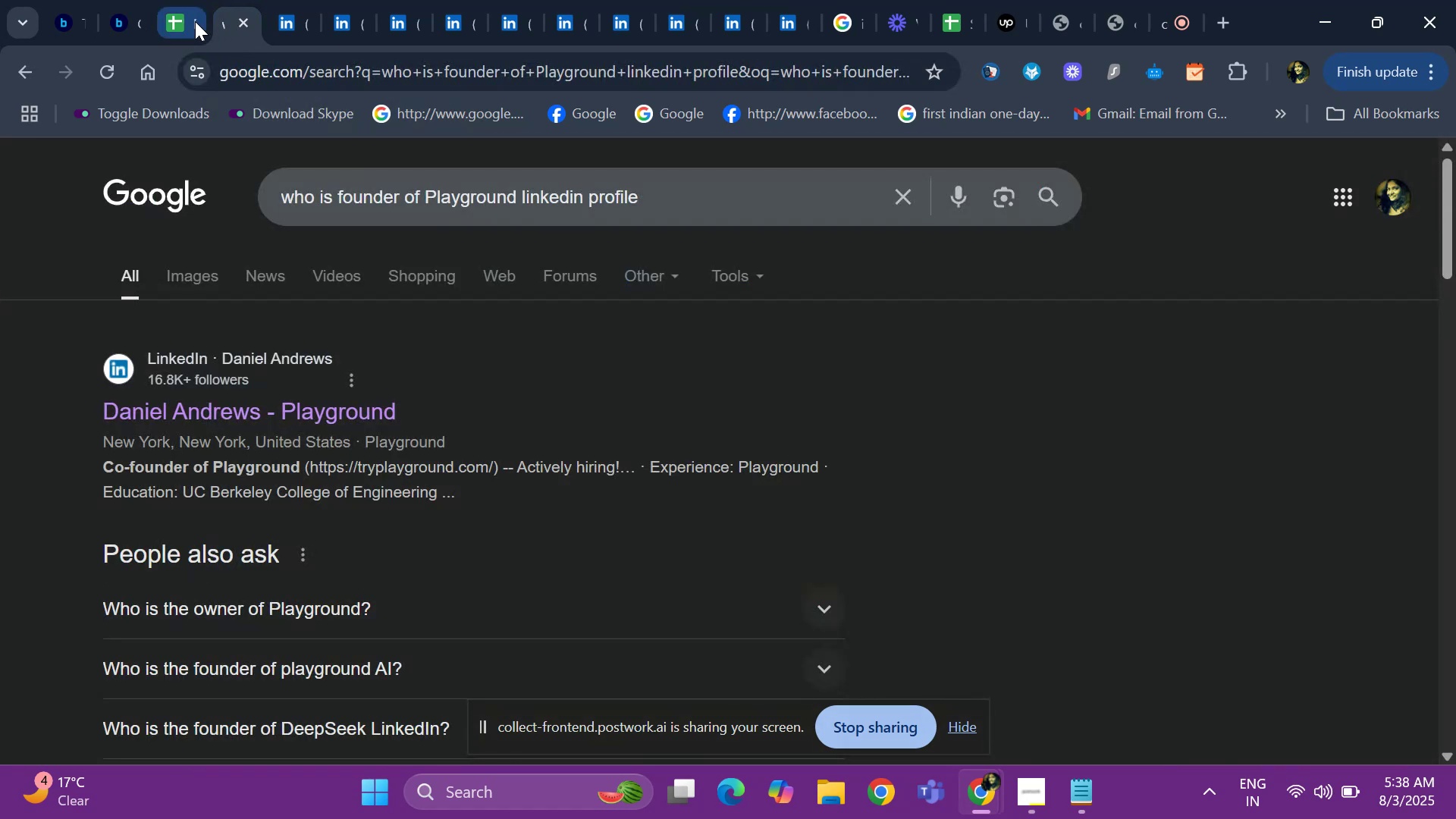 
left_click([195, 21])
 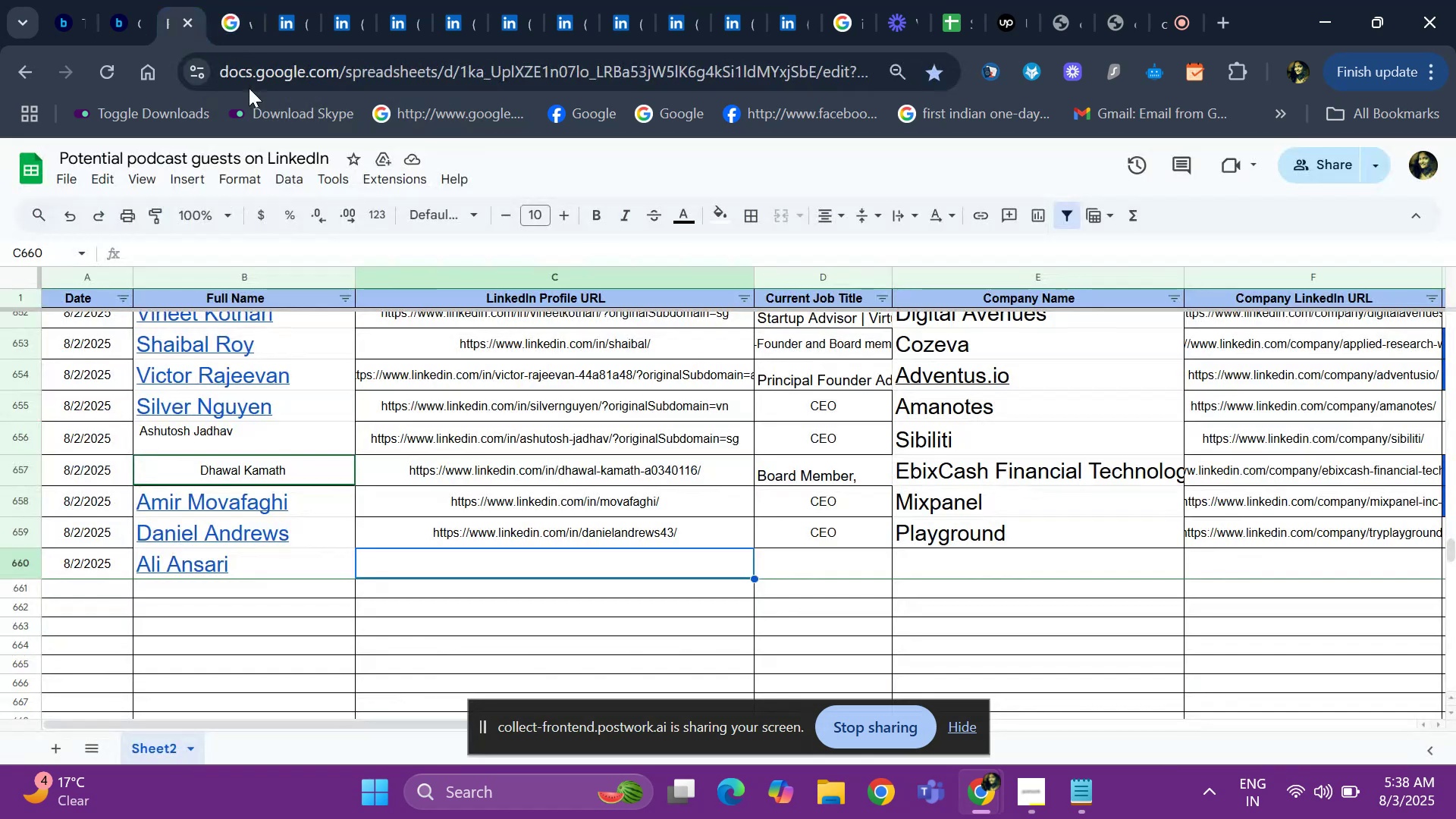 
key(Control+ControlLeft)
 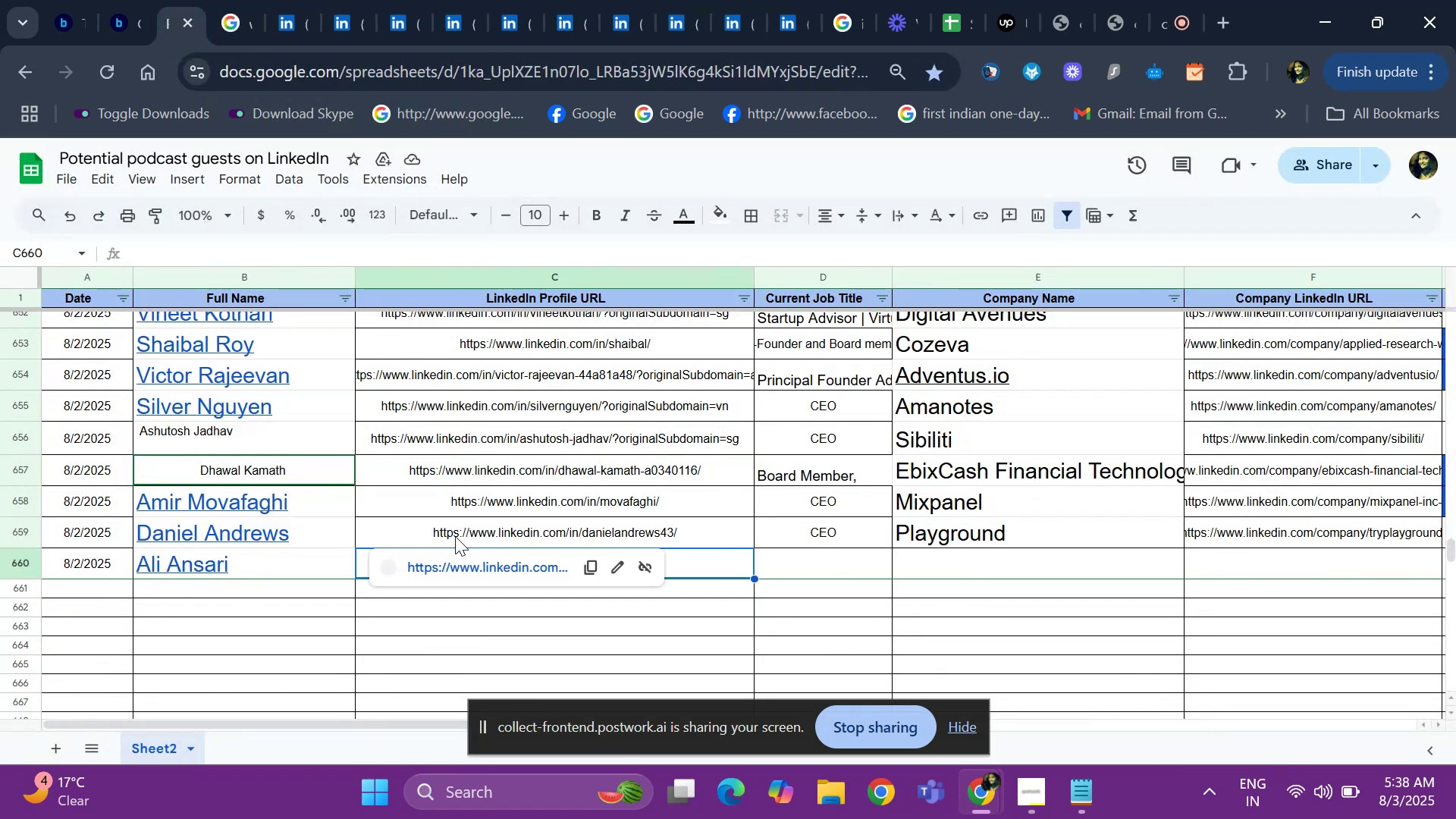 
key(Control+V)
 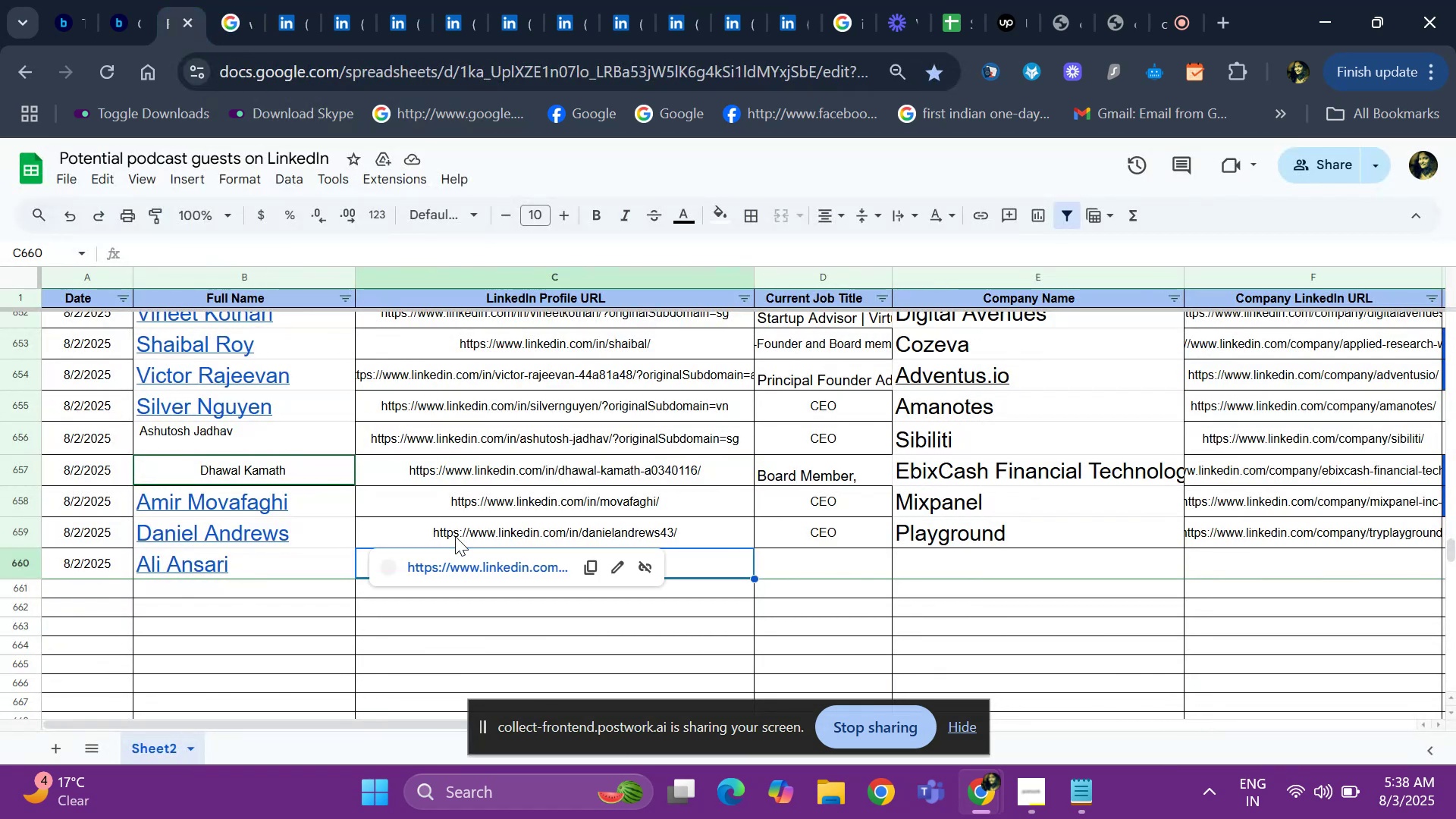 
key(ArrowRight)
 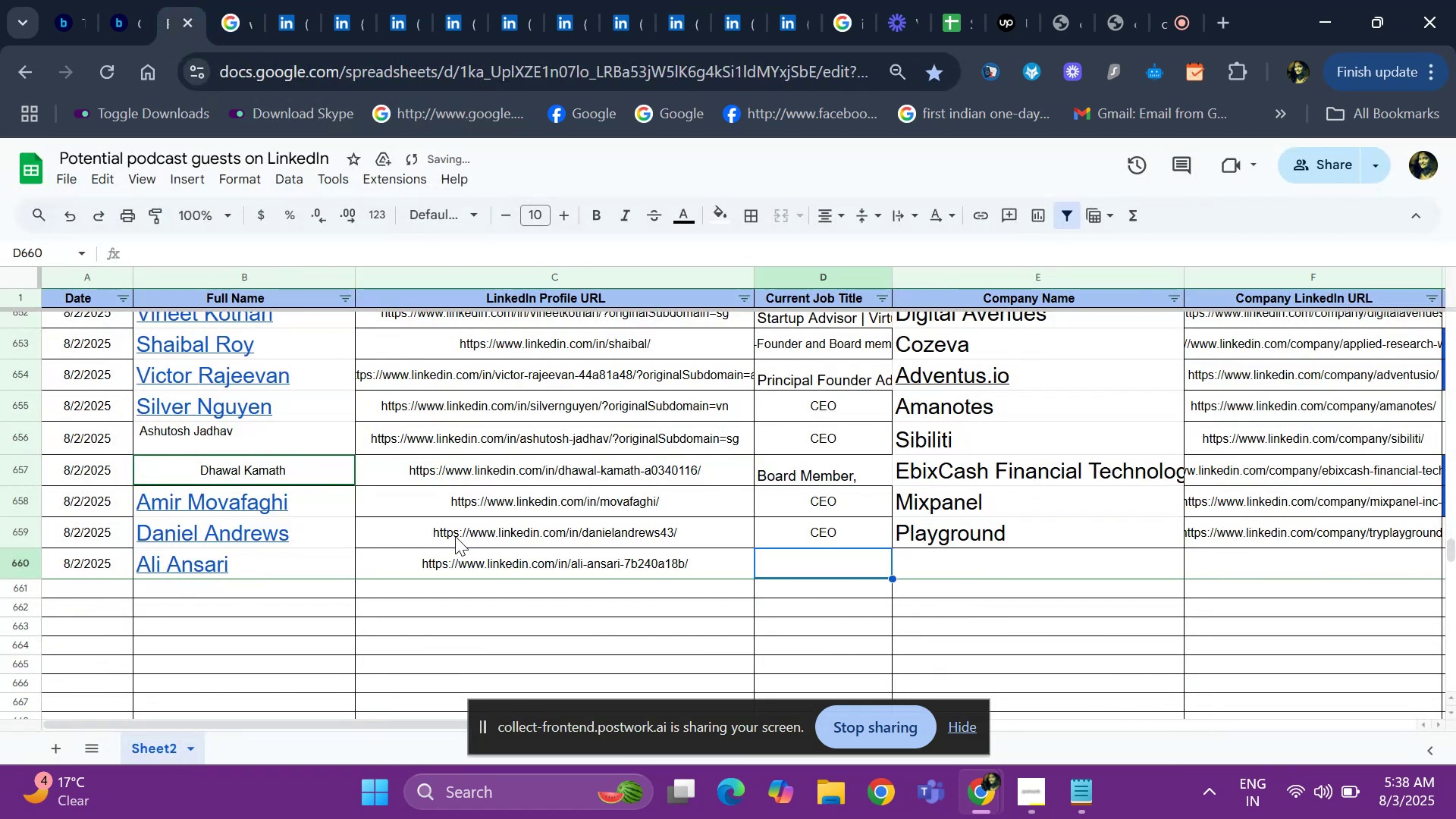 
key(Control+D)
 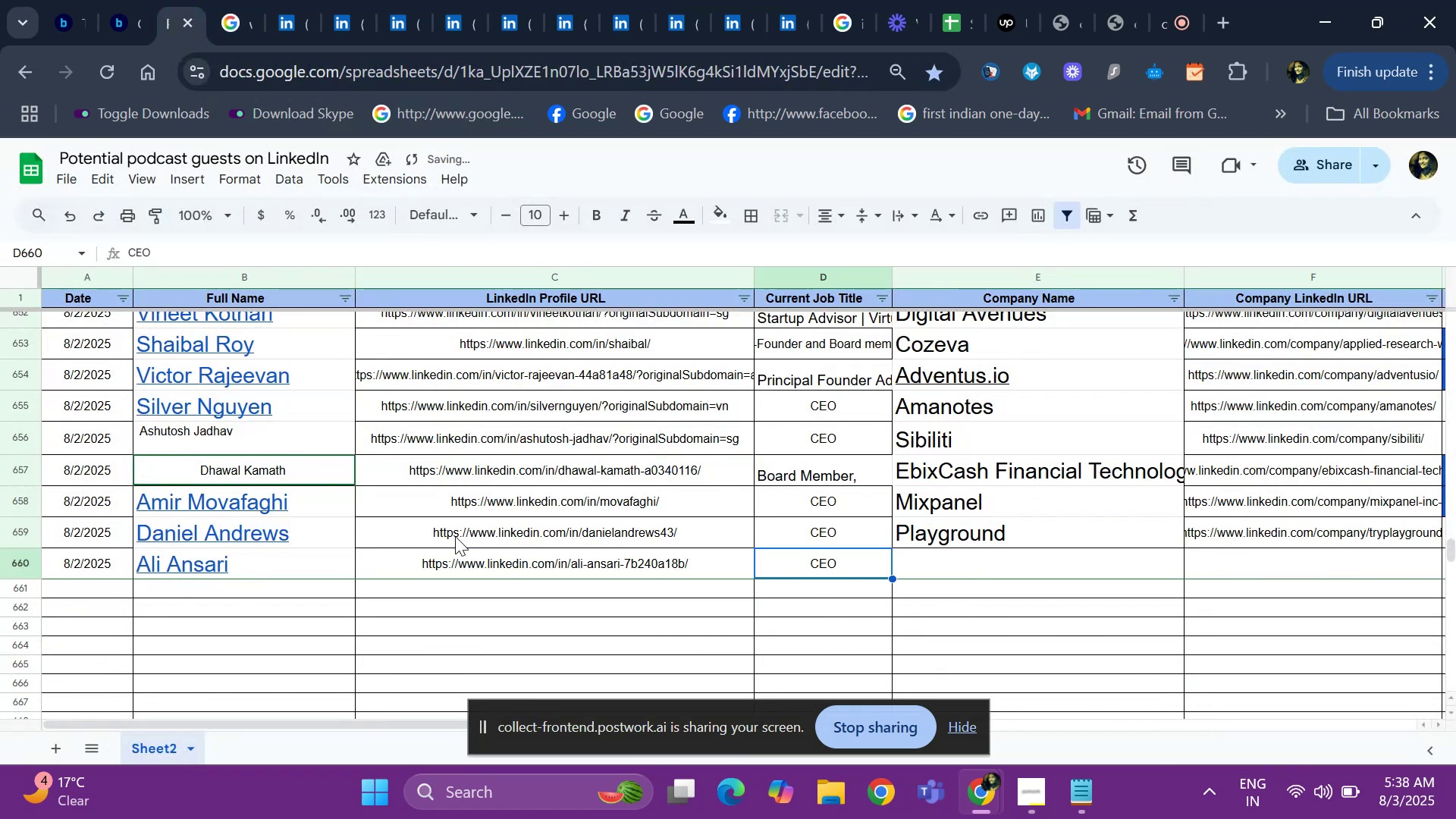 
key(ArrowRight)
 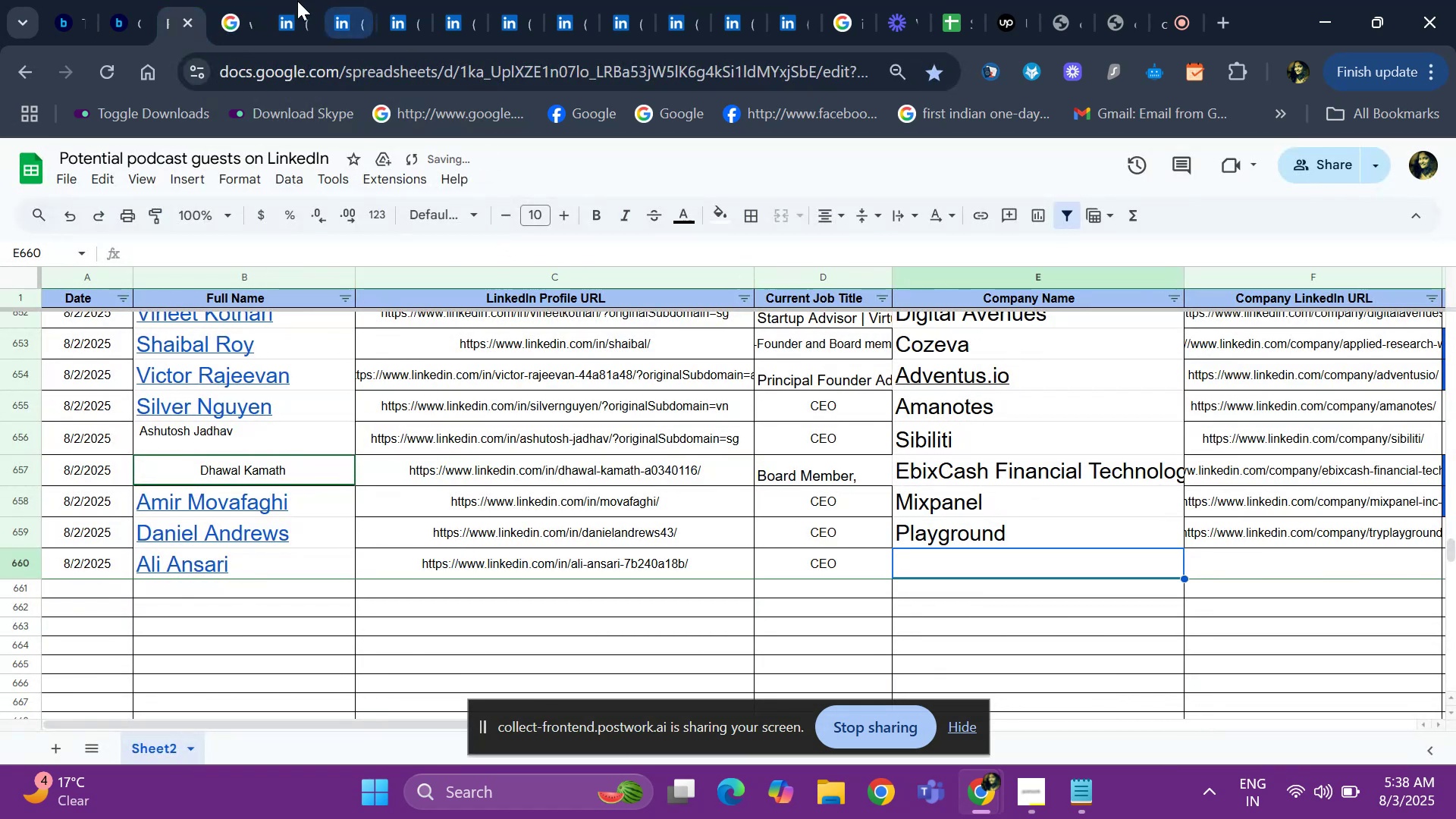 
left_click([278, 0])
 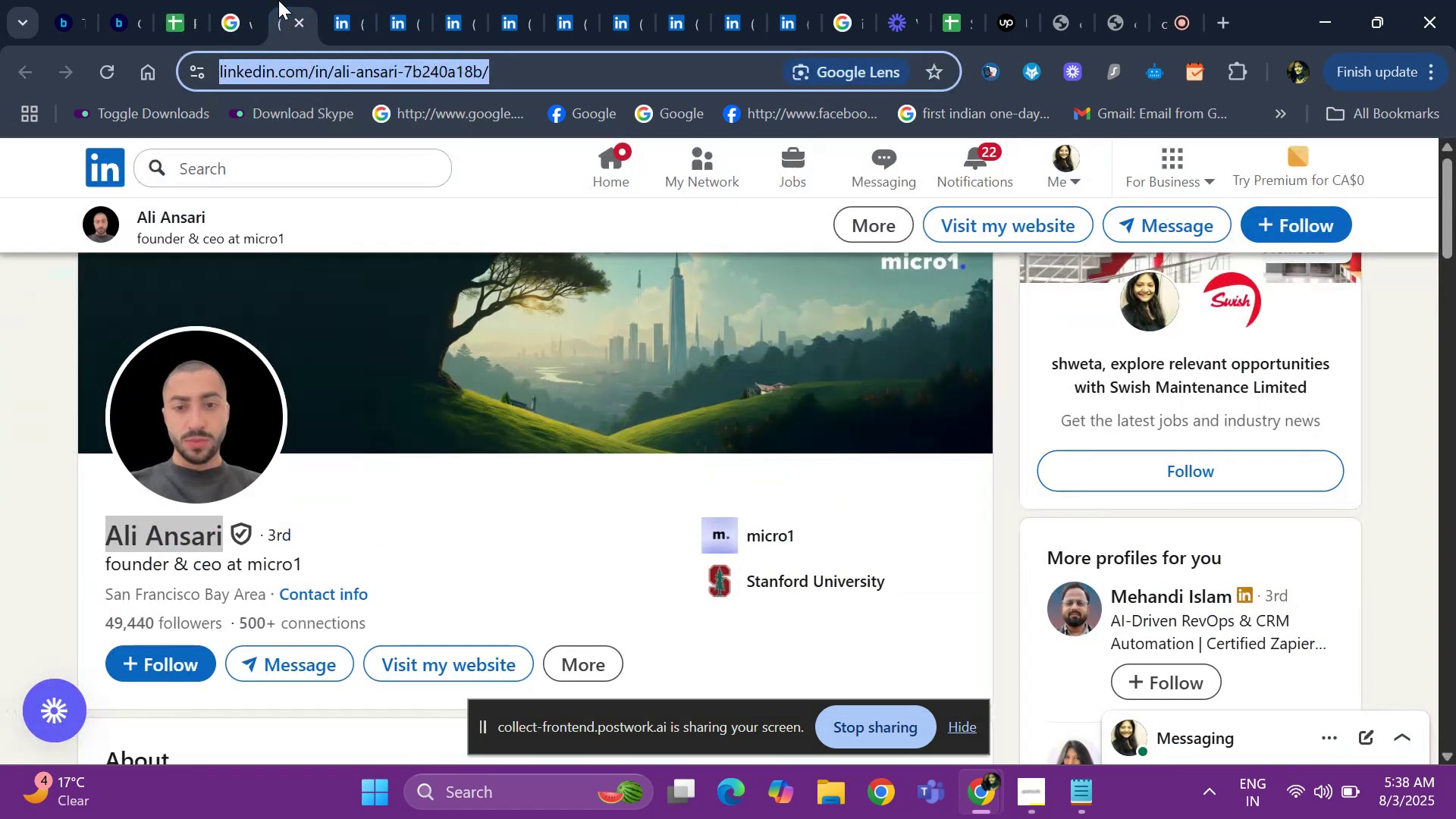 
key(ArrowDown)
 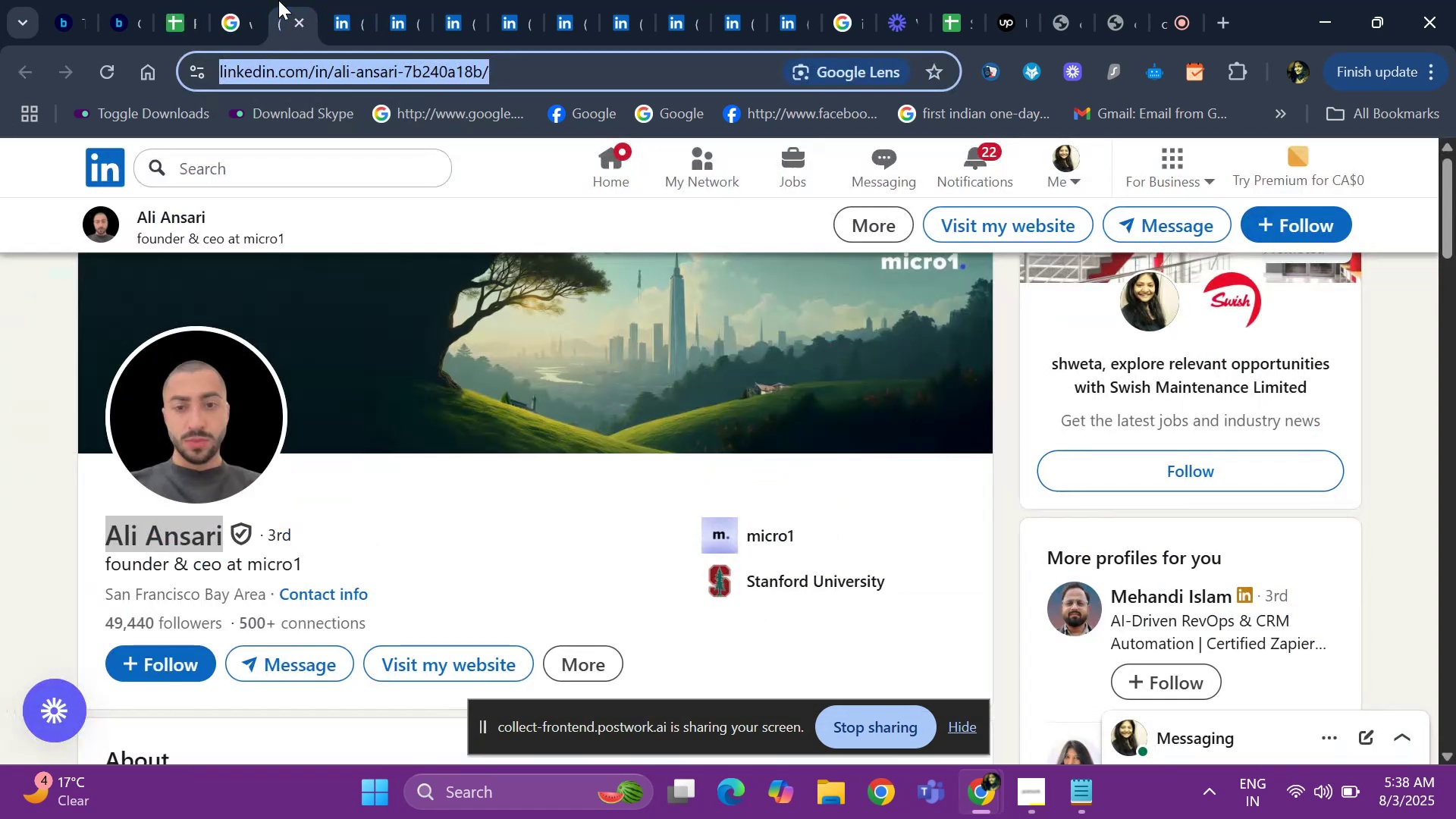 
key(ArrowDown)
 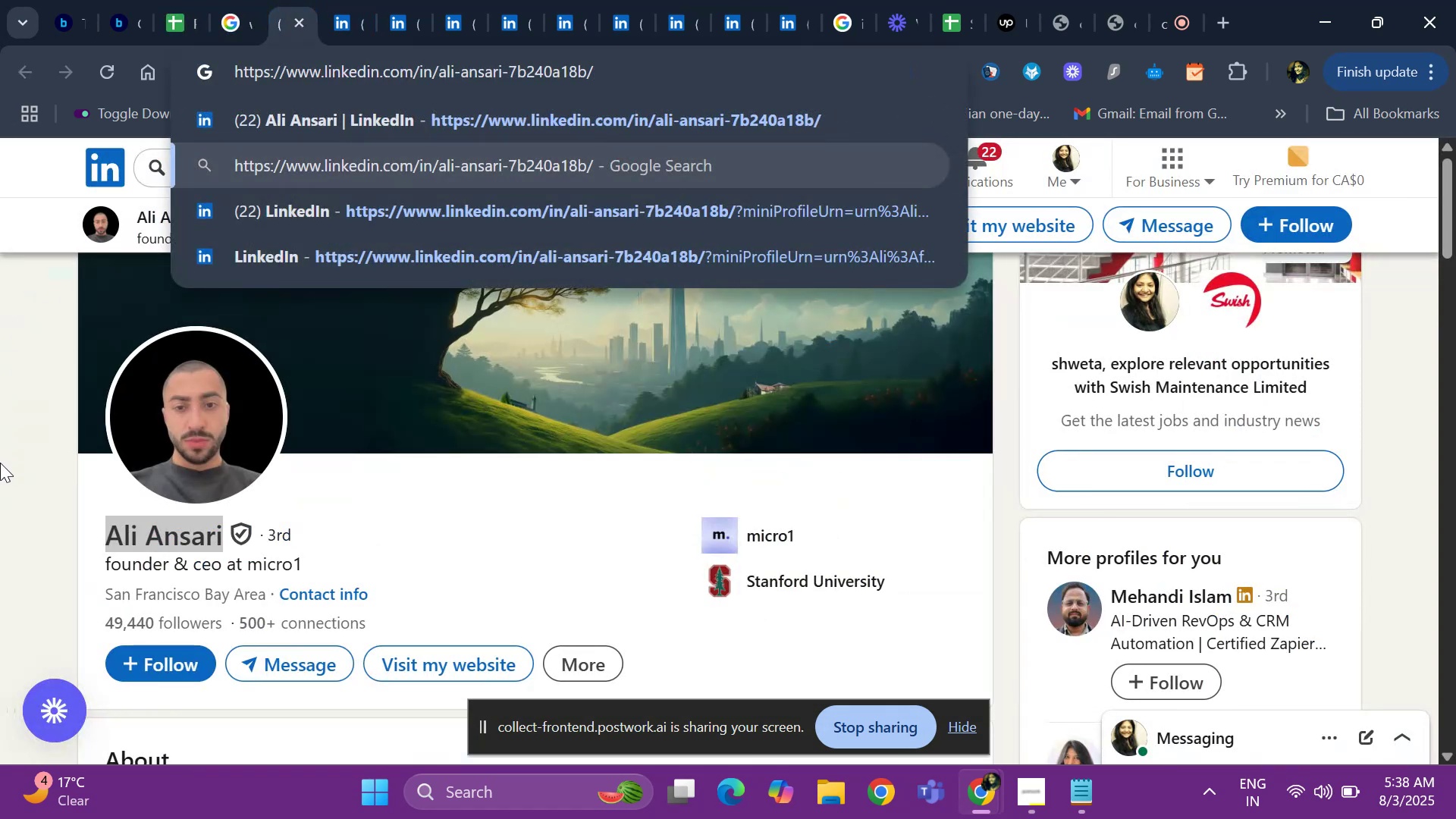 
left_click([0, 463])
 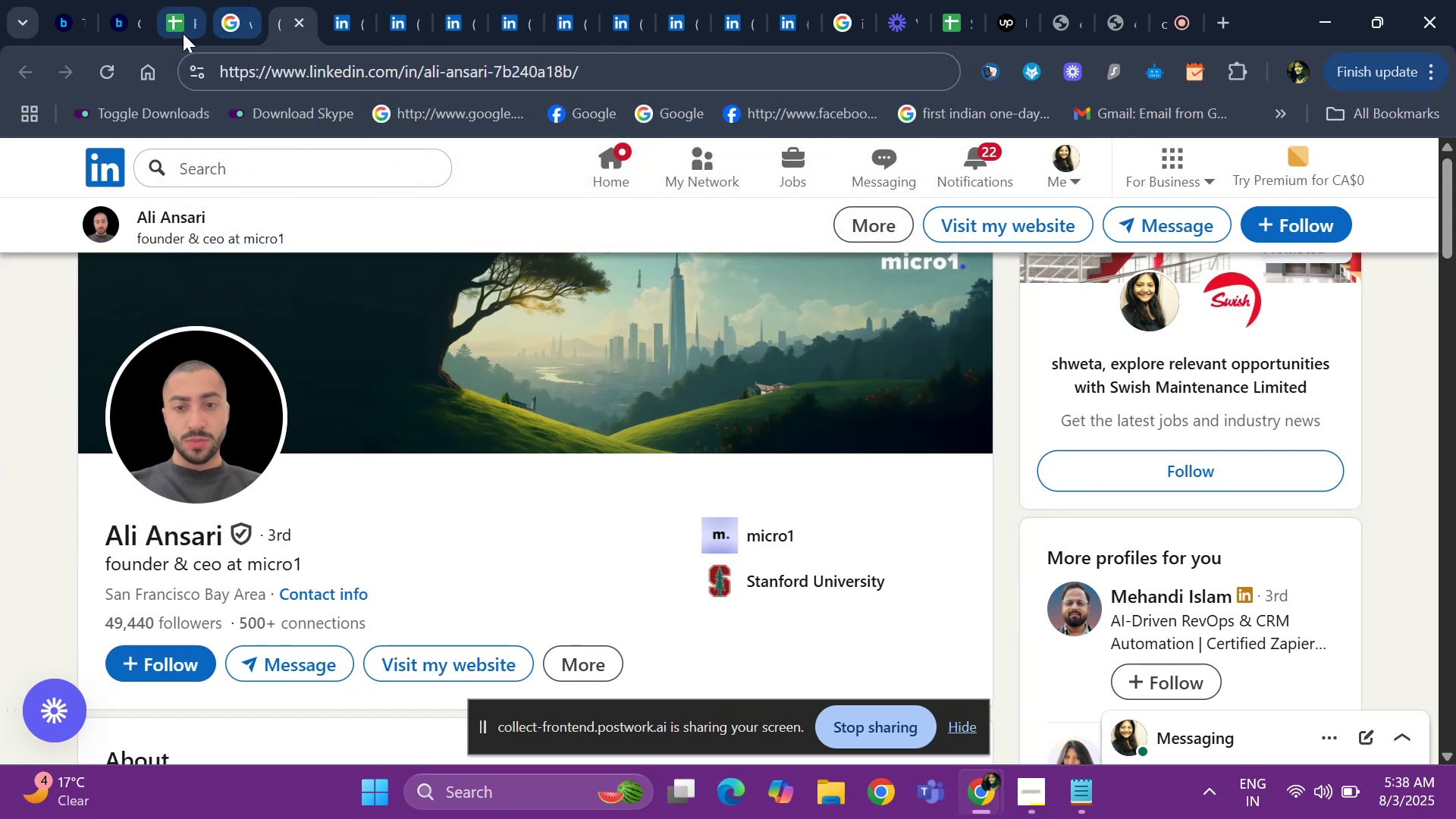 
left_click([183, 33])
 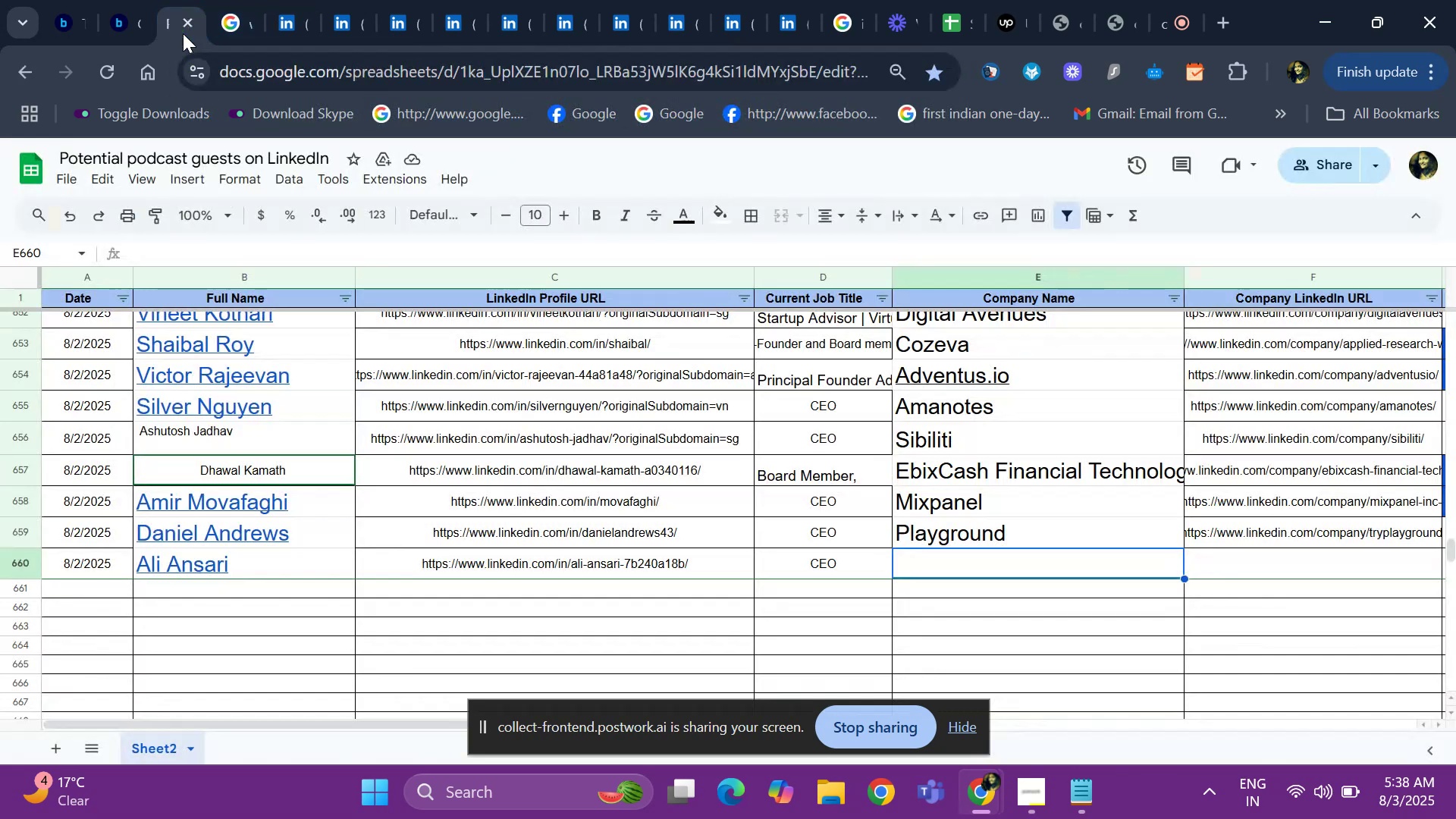 
key(ArrowRight)
 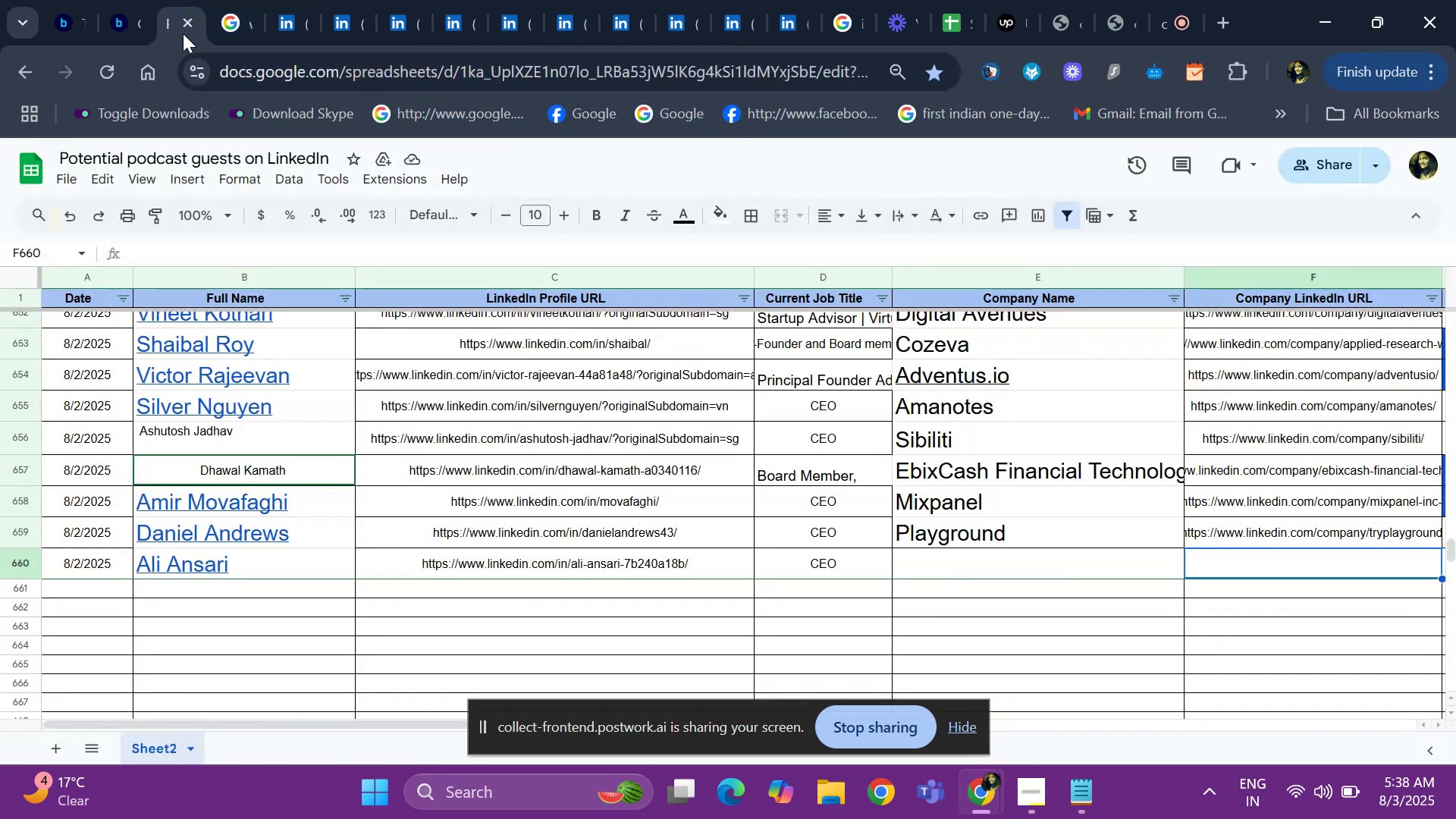 
key(ArrowLeft)
 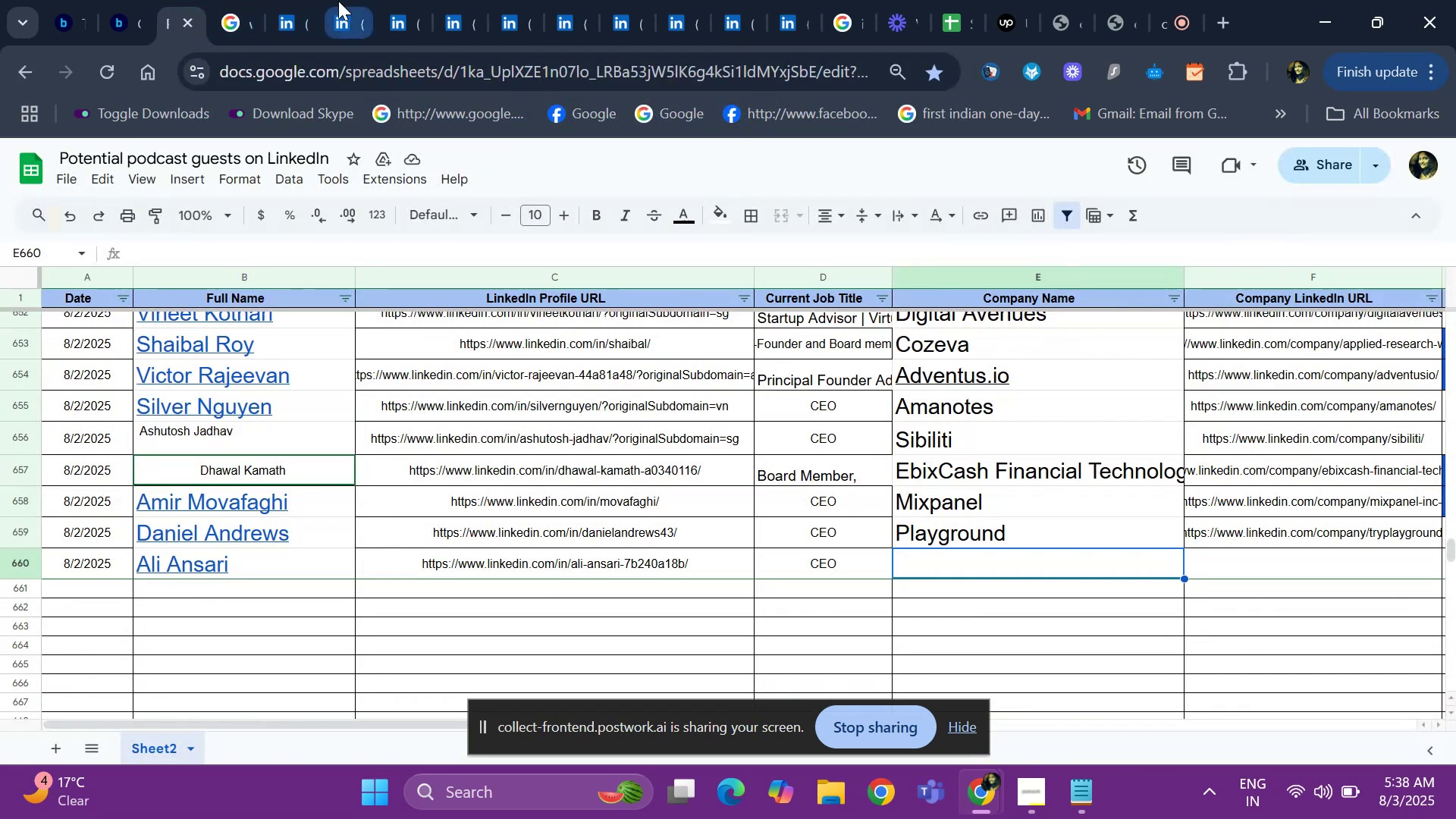 
left_click([339, 4])
 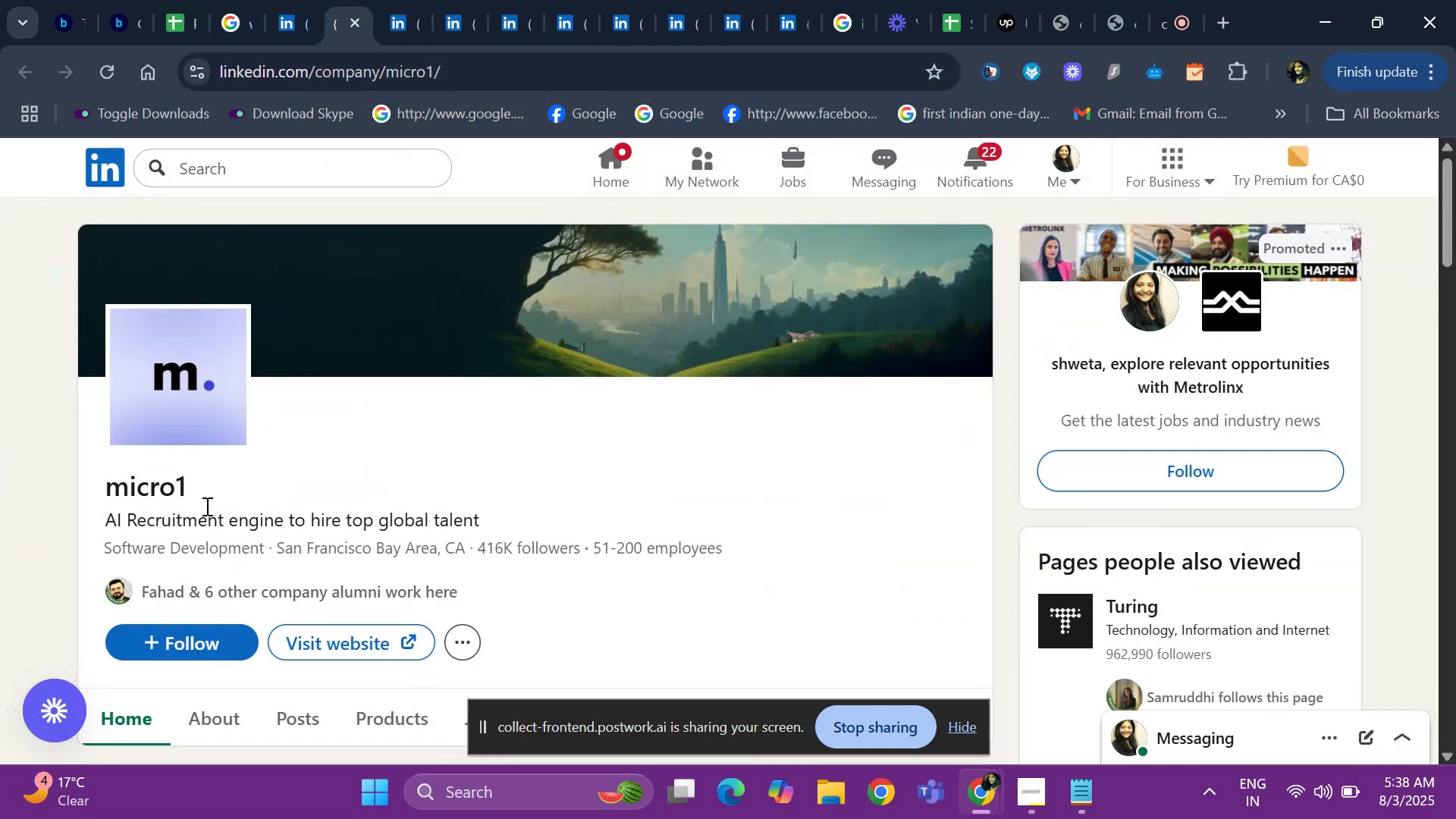 
left_click_drag(start_coordinate=[202, 496], to_coordinate=[61, 469])
 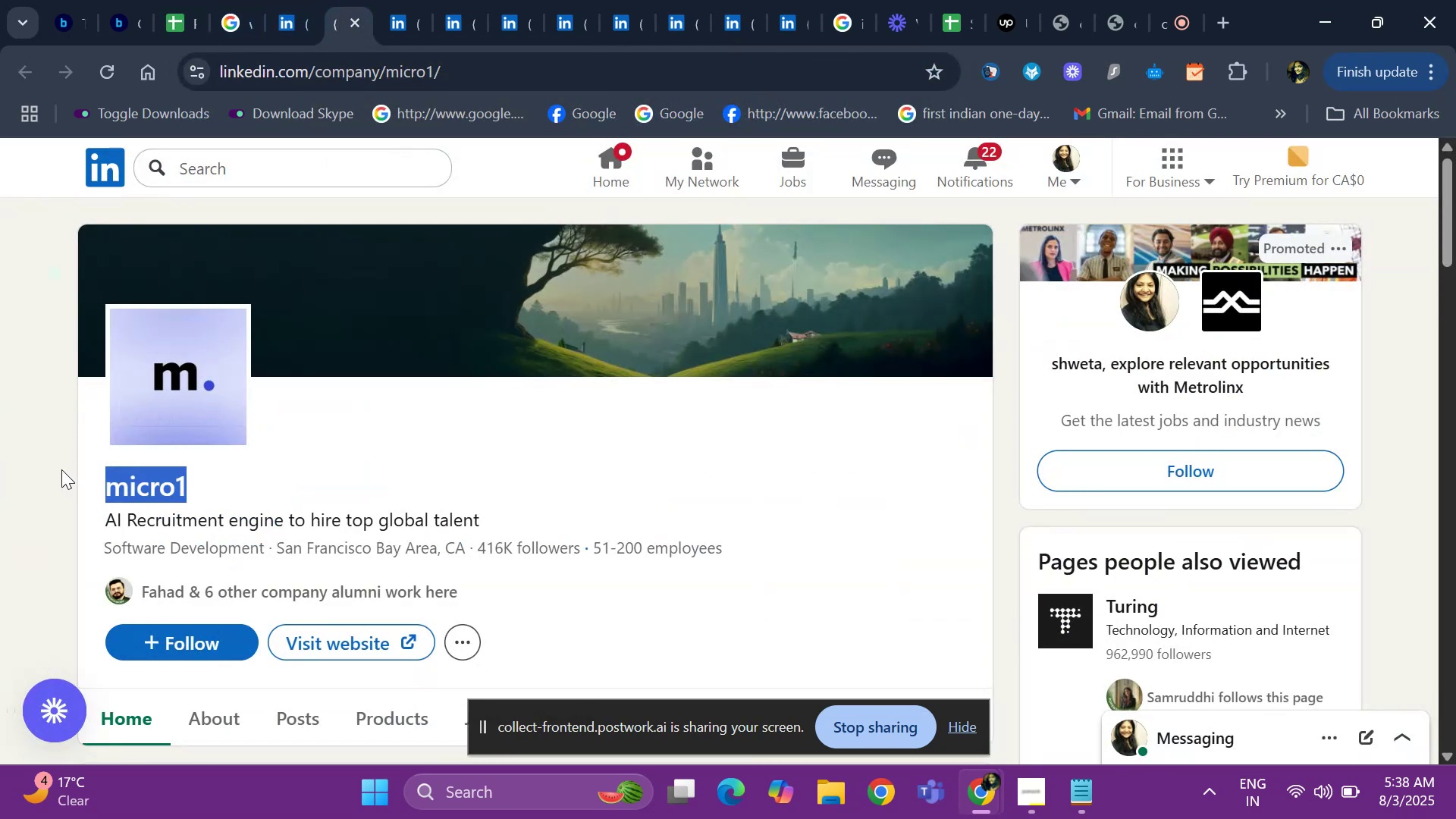 
key(Control+ControlLeft)
 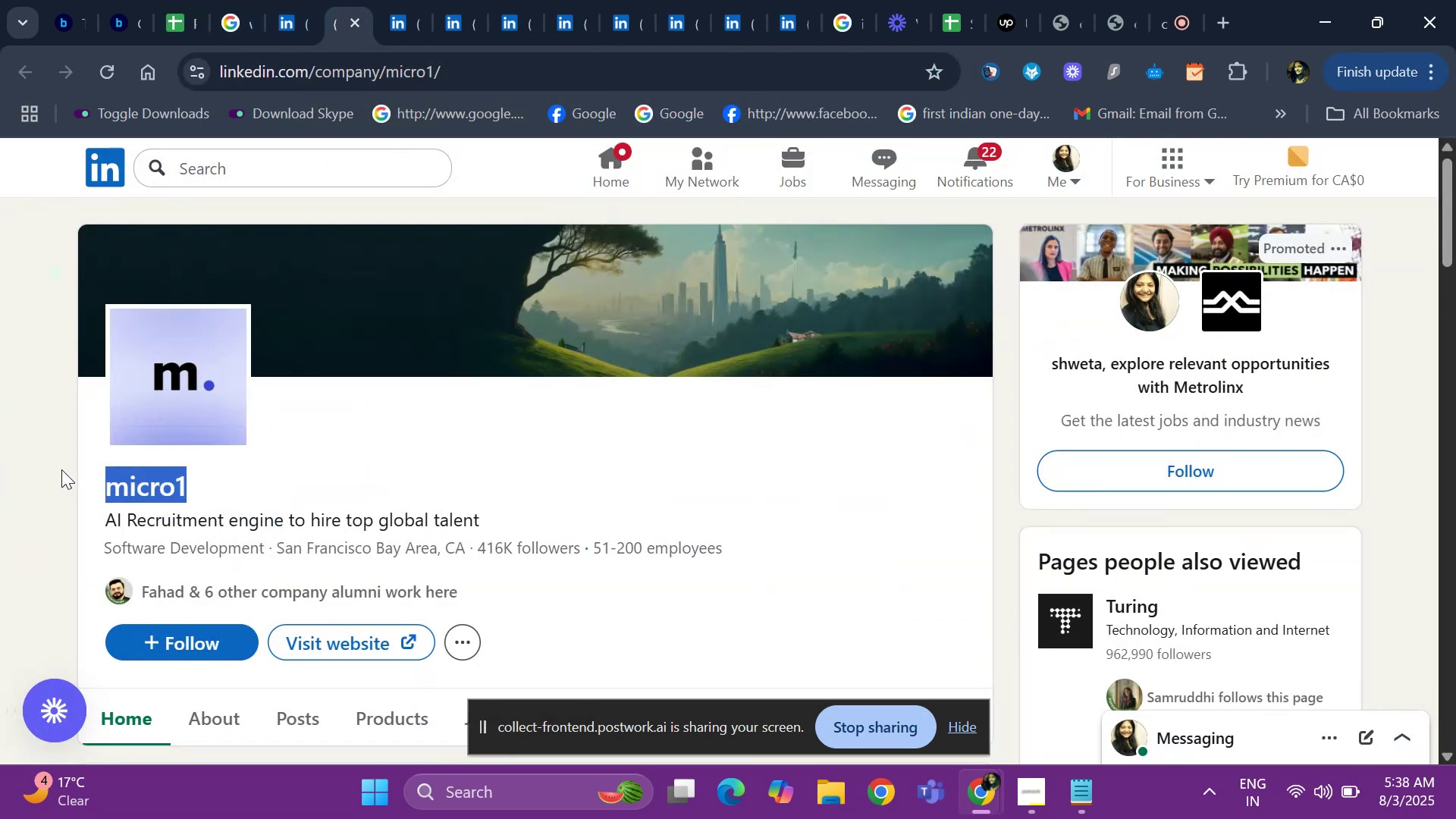 
key(Control+C)
 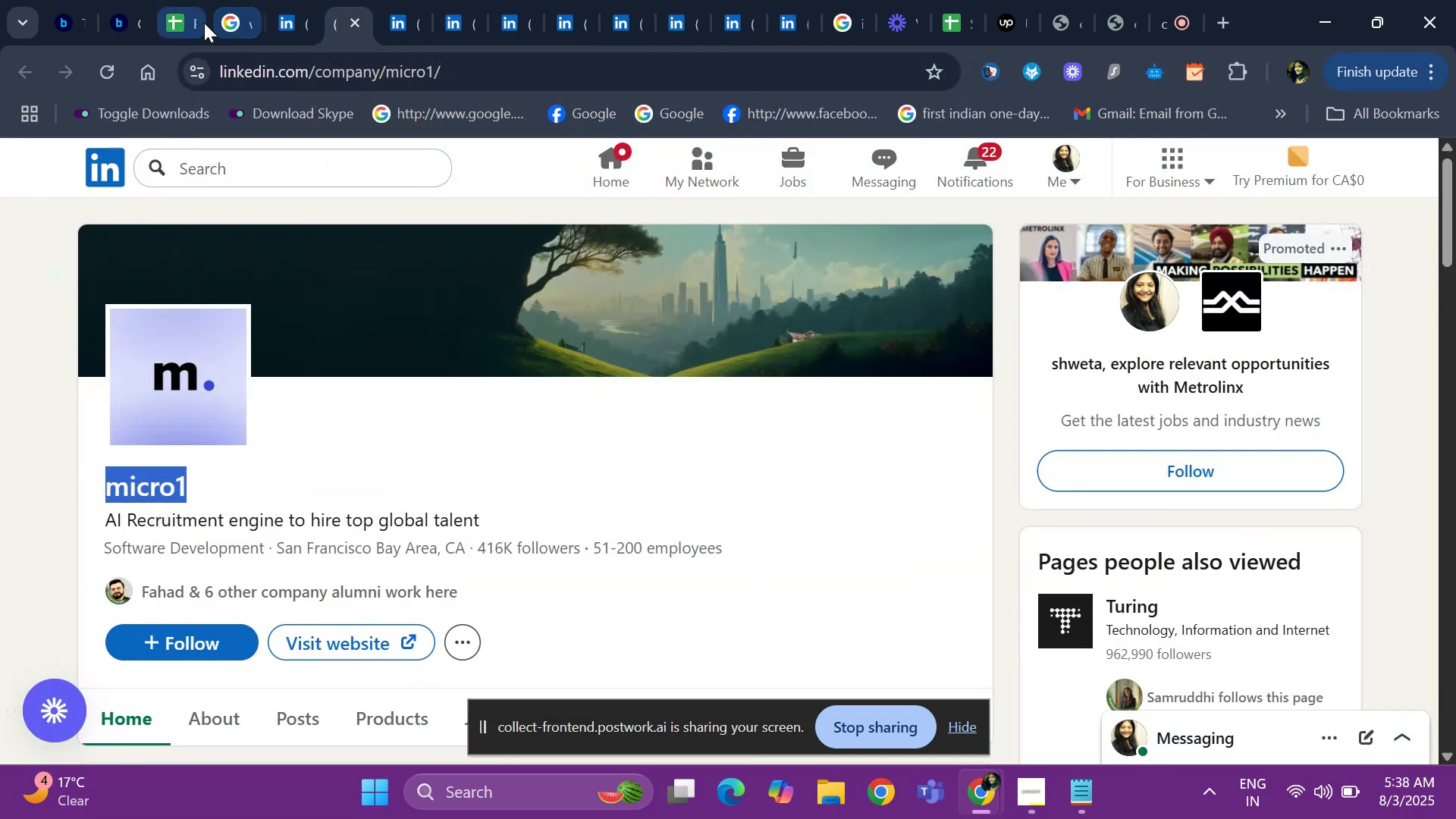 
left_click([185, 21])
 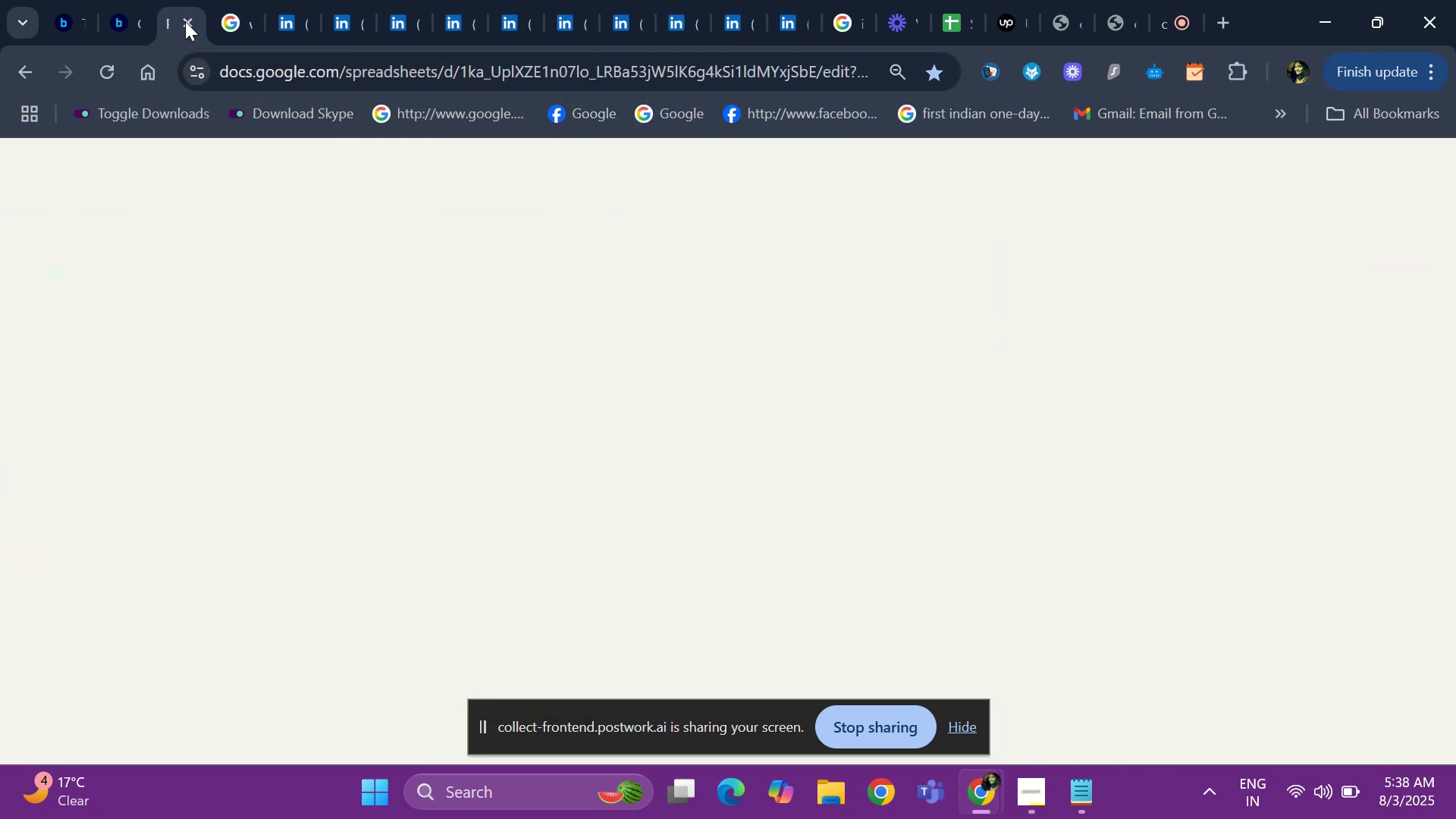 
key(Control+V)
 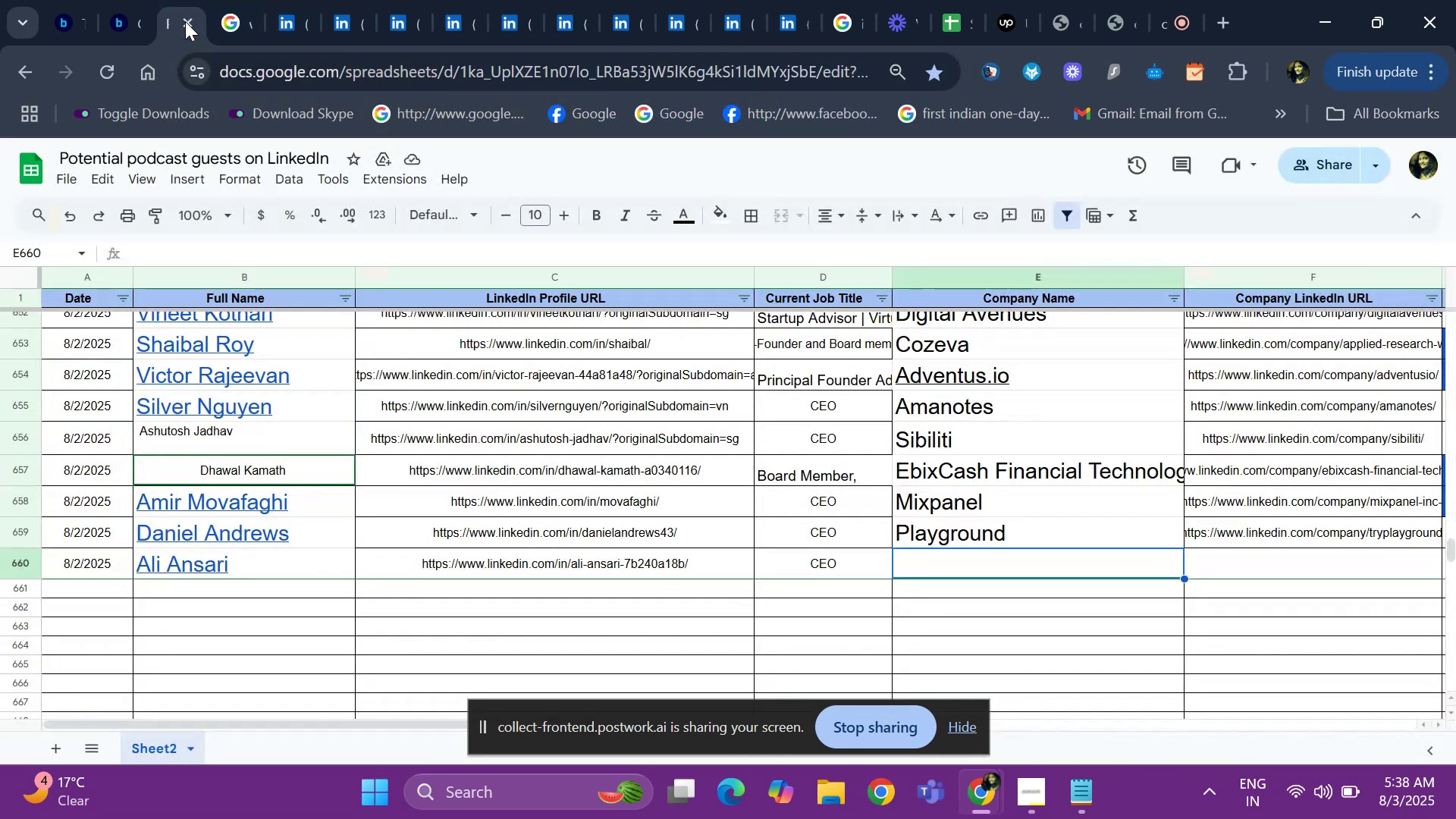 
key(ArrowRight)
 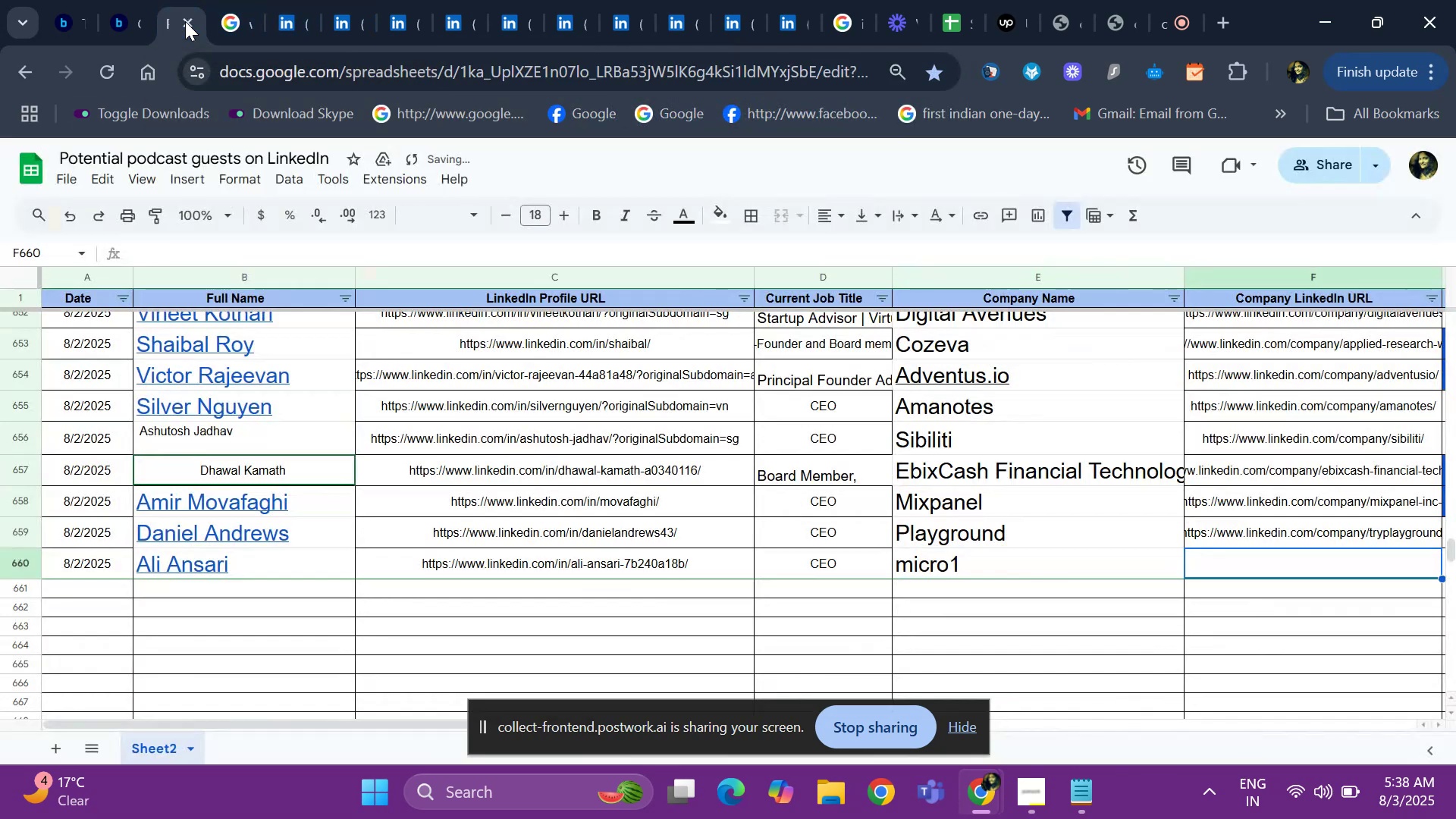 
key(ArrowRight)
 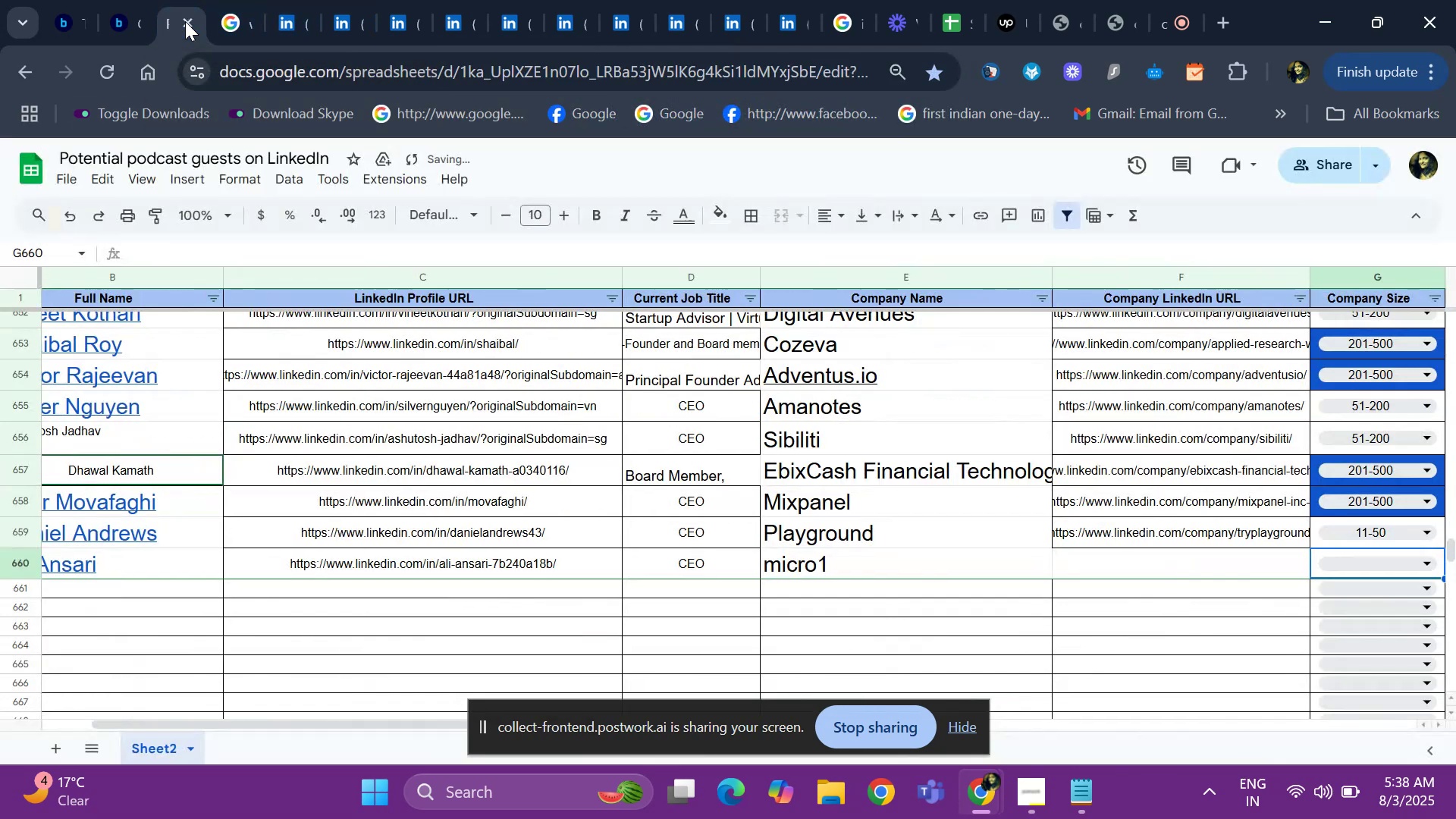 
key(ArrowRight)
 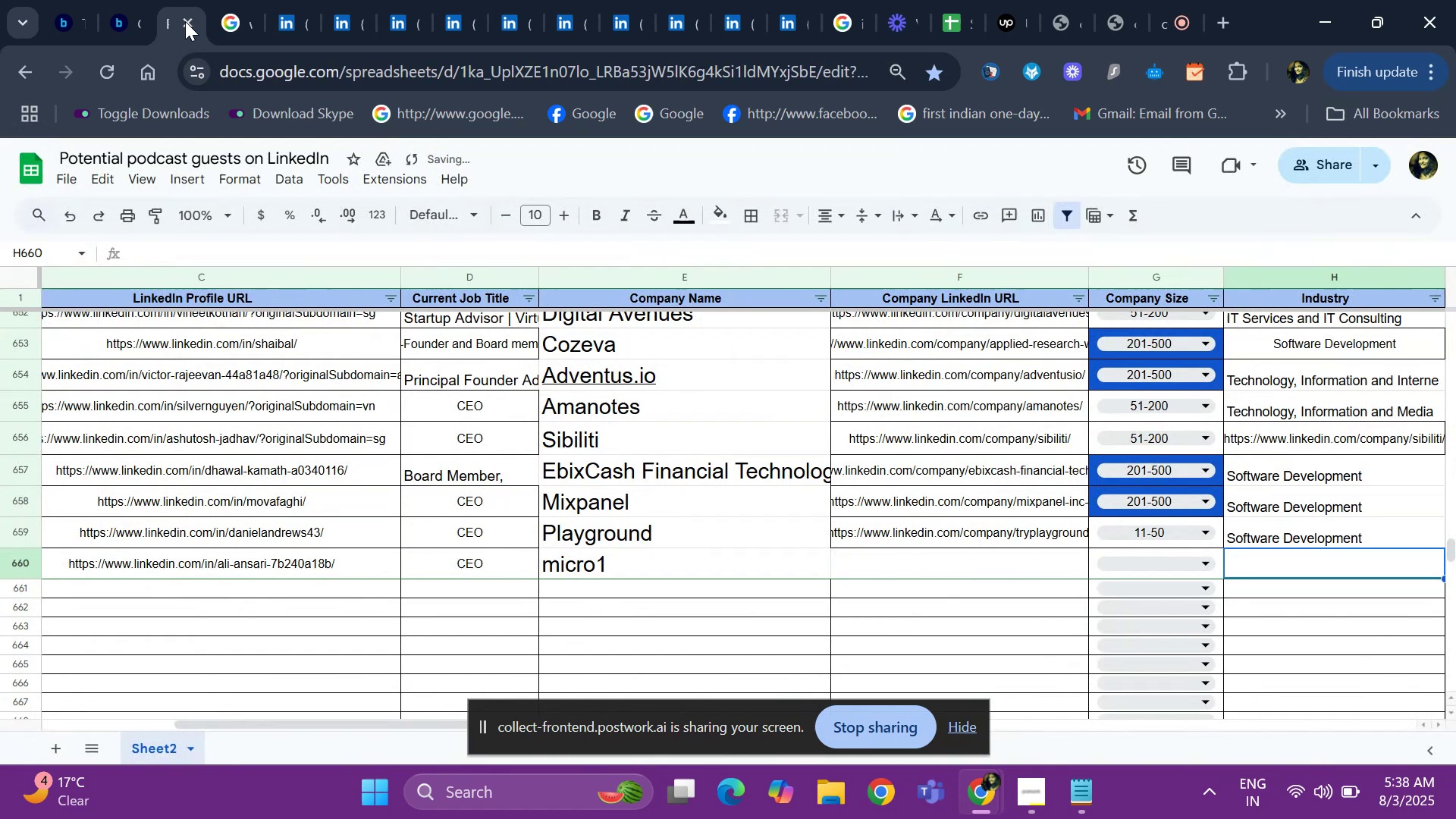 
key(ArrowLeft)
 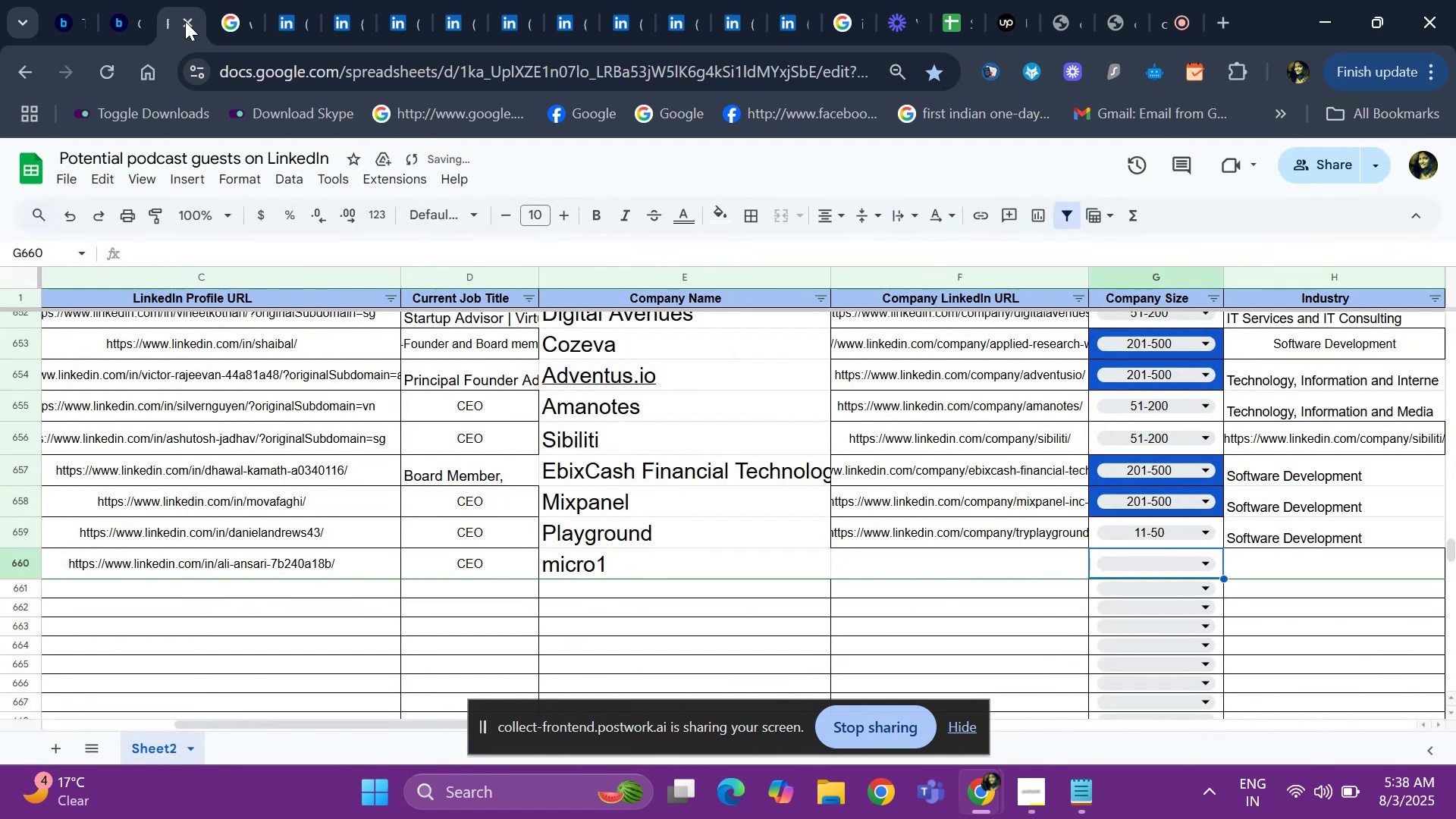 
key(ArrowLeft)
 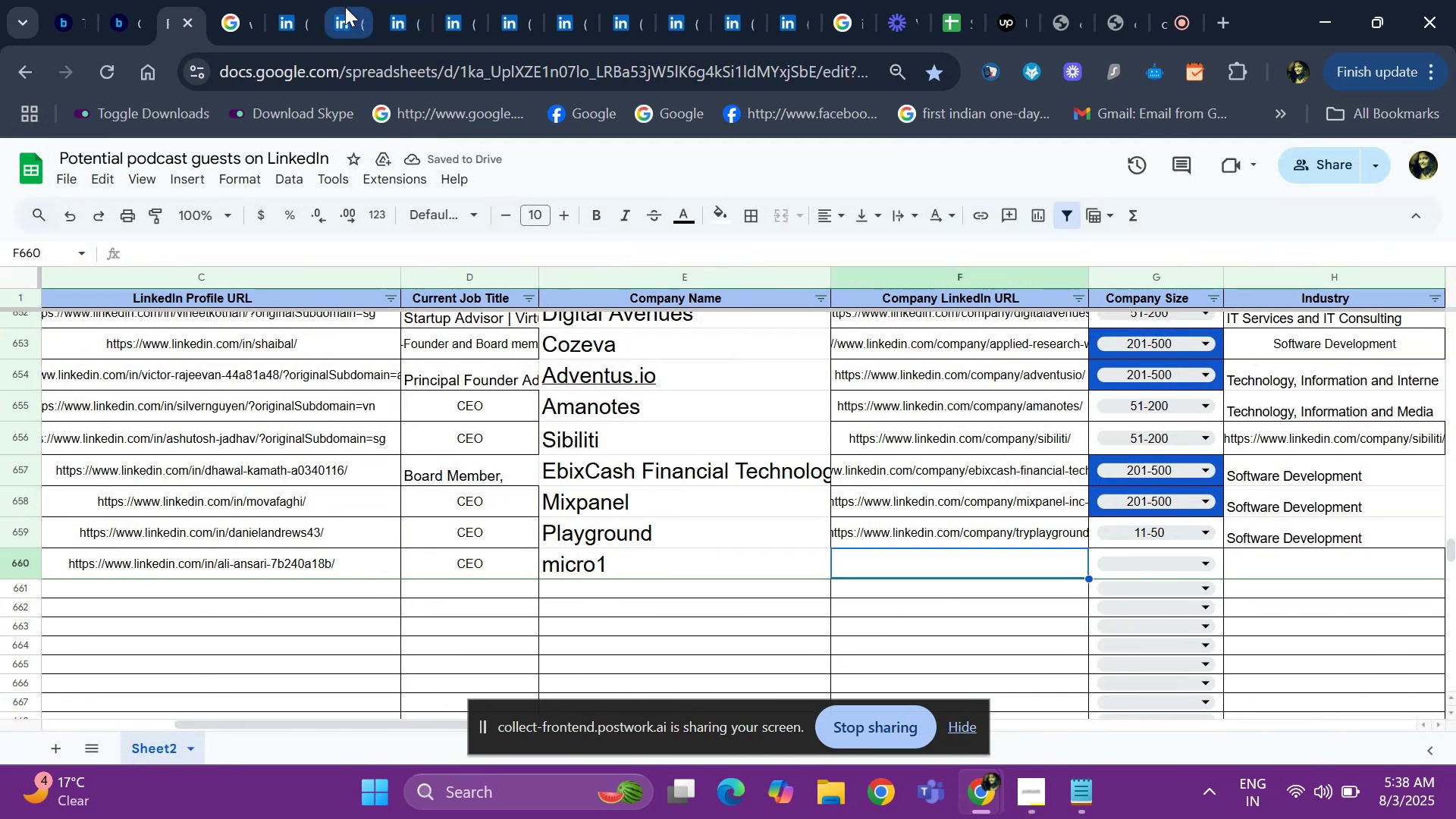 
left_click([345, 7])
 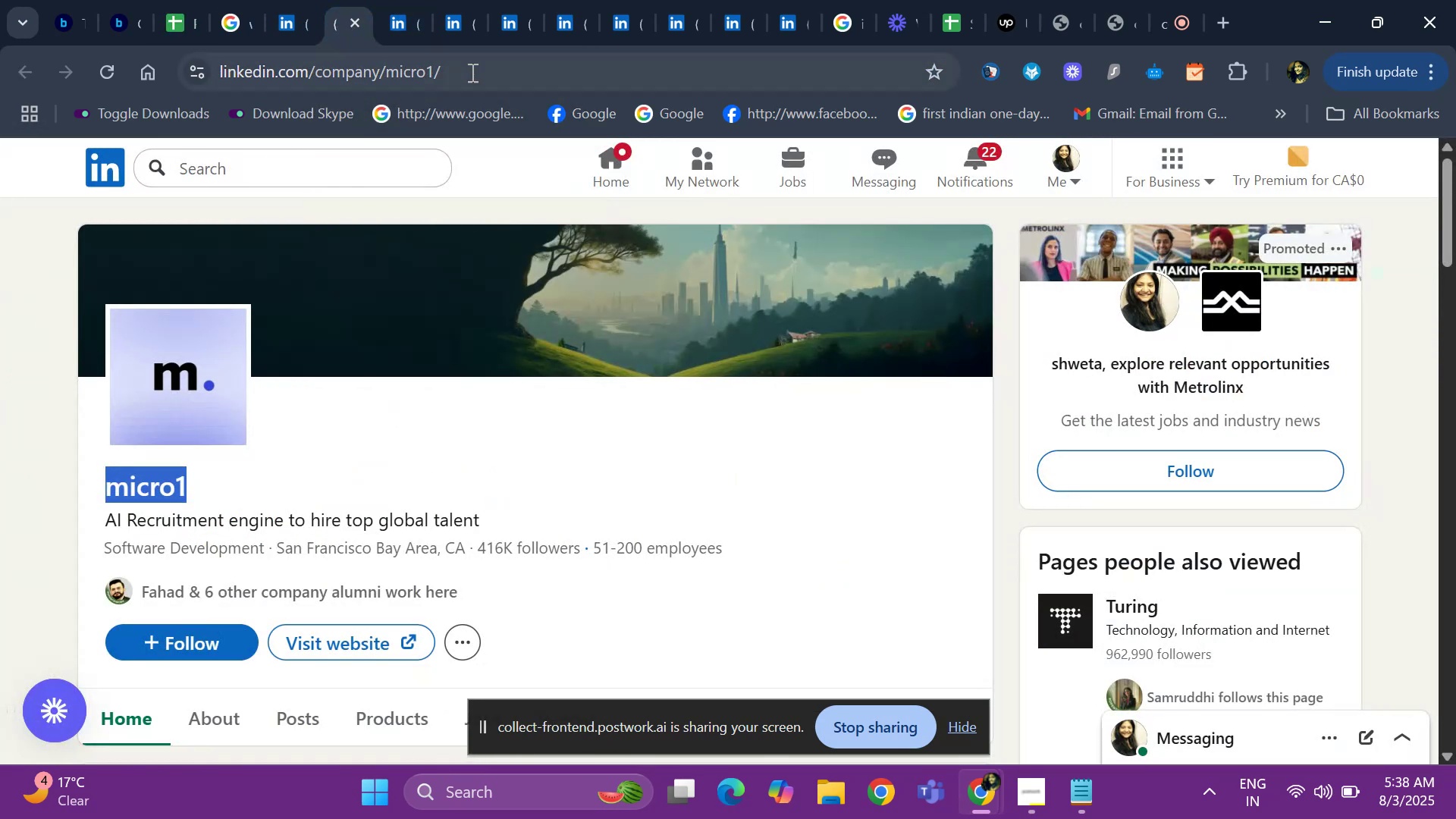 
left_click([471, 72])
 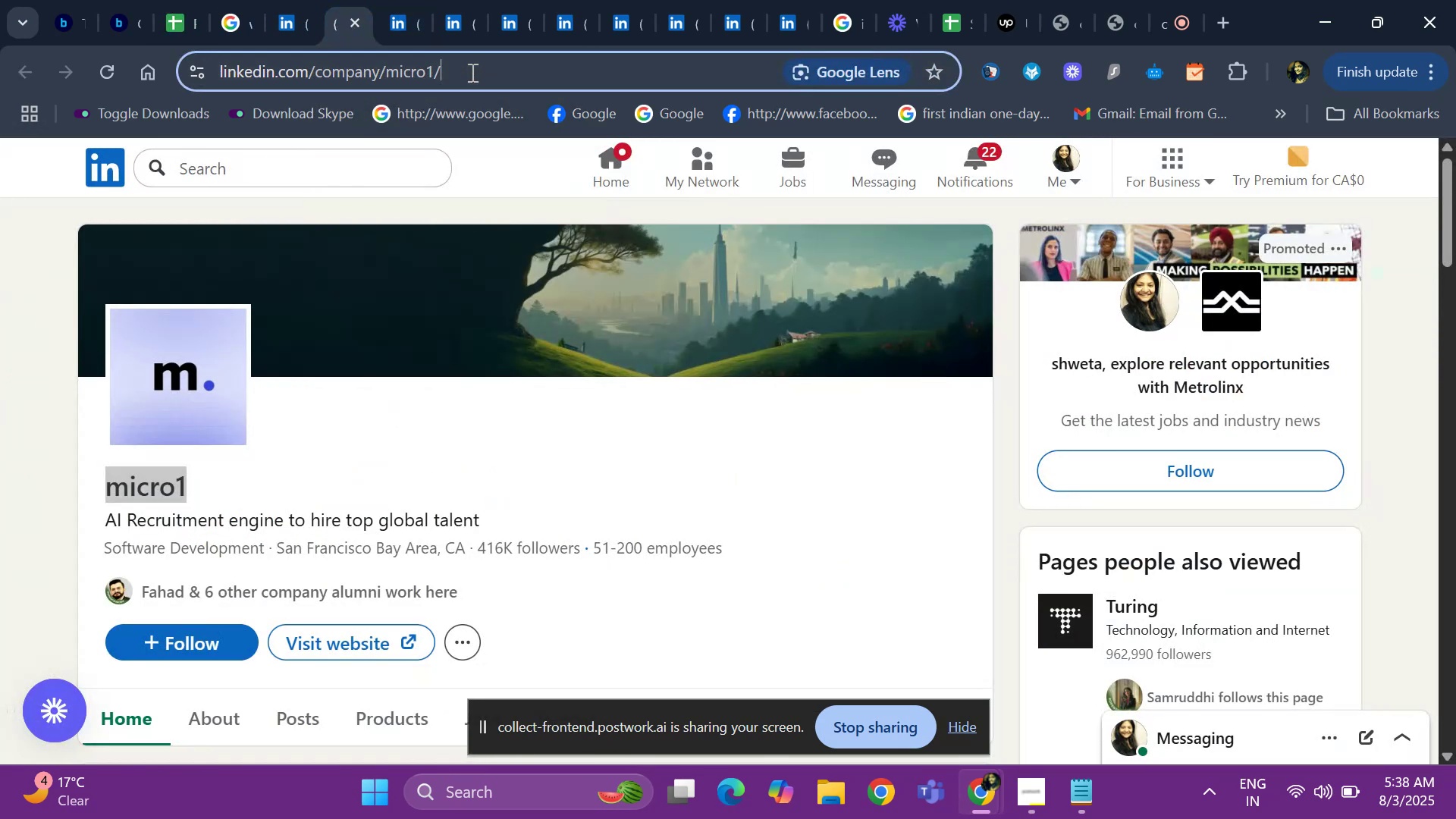 
key(Control+ControlLeft)
 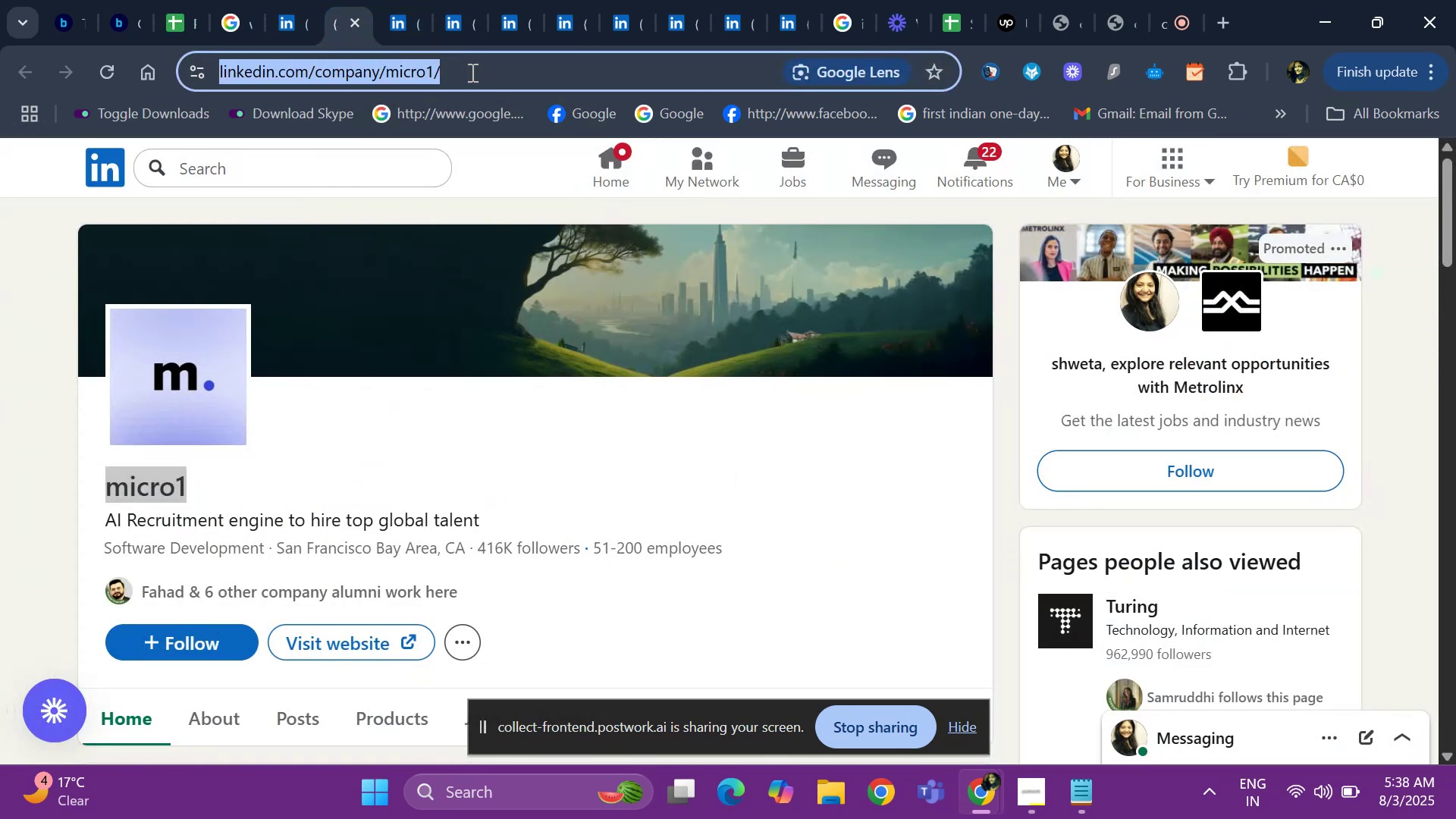 
key(Control+C)
 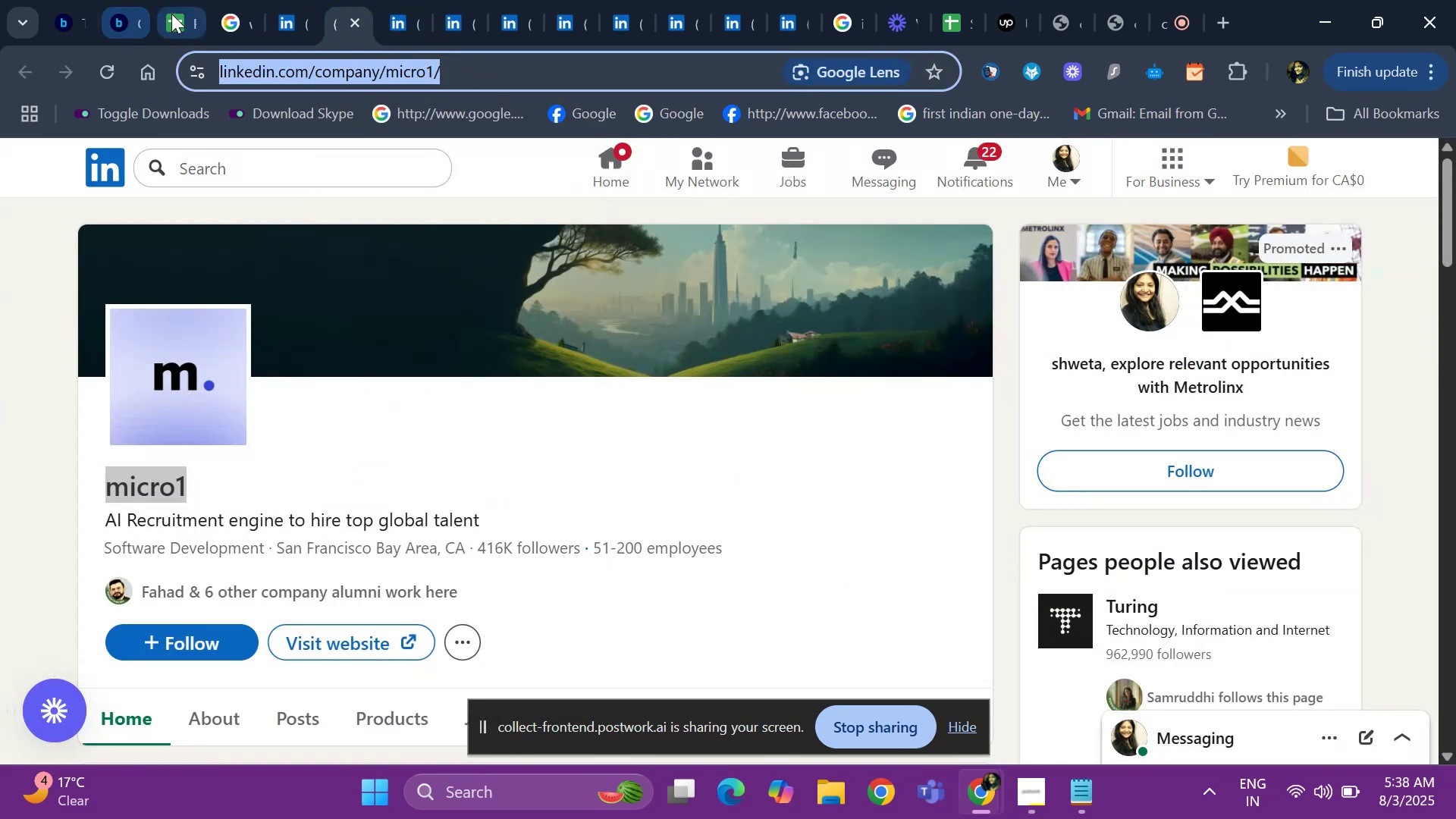 
left_click([171, 14])
 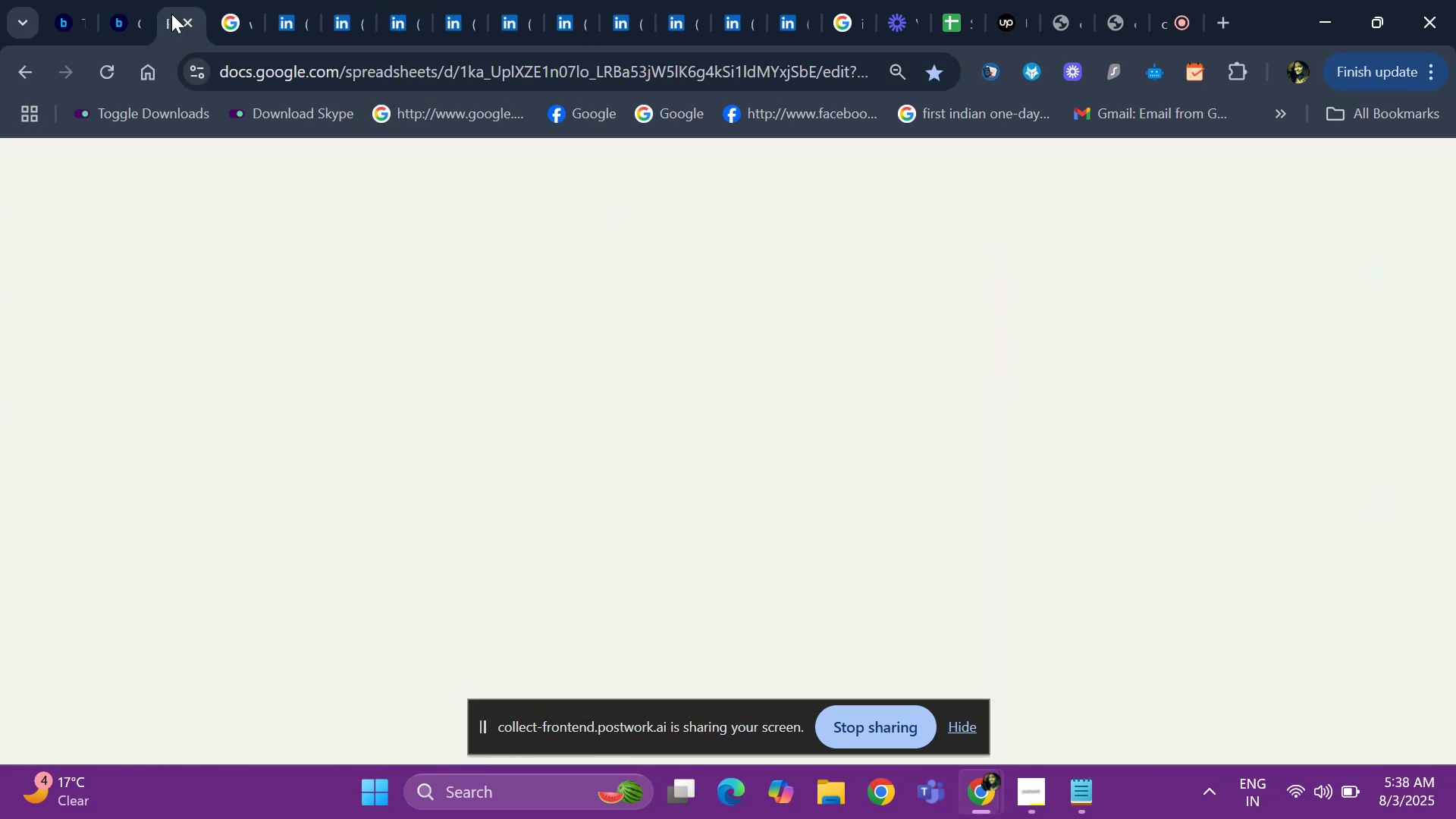 
key(Control+V)
 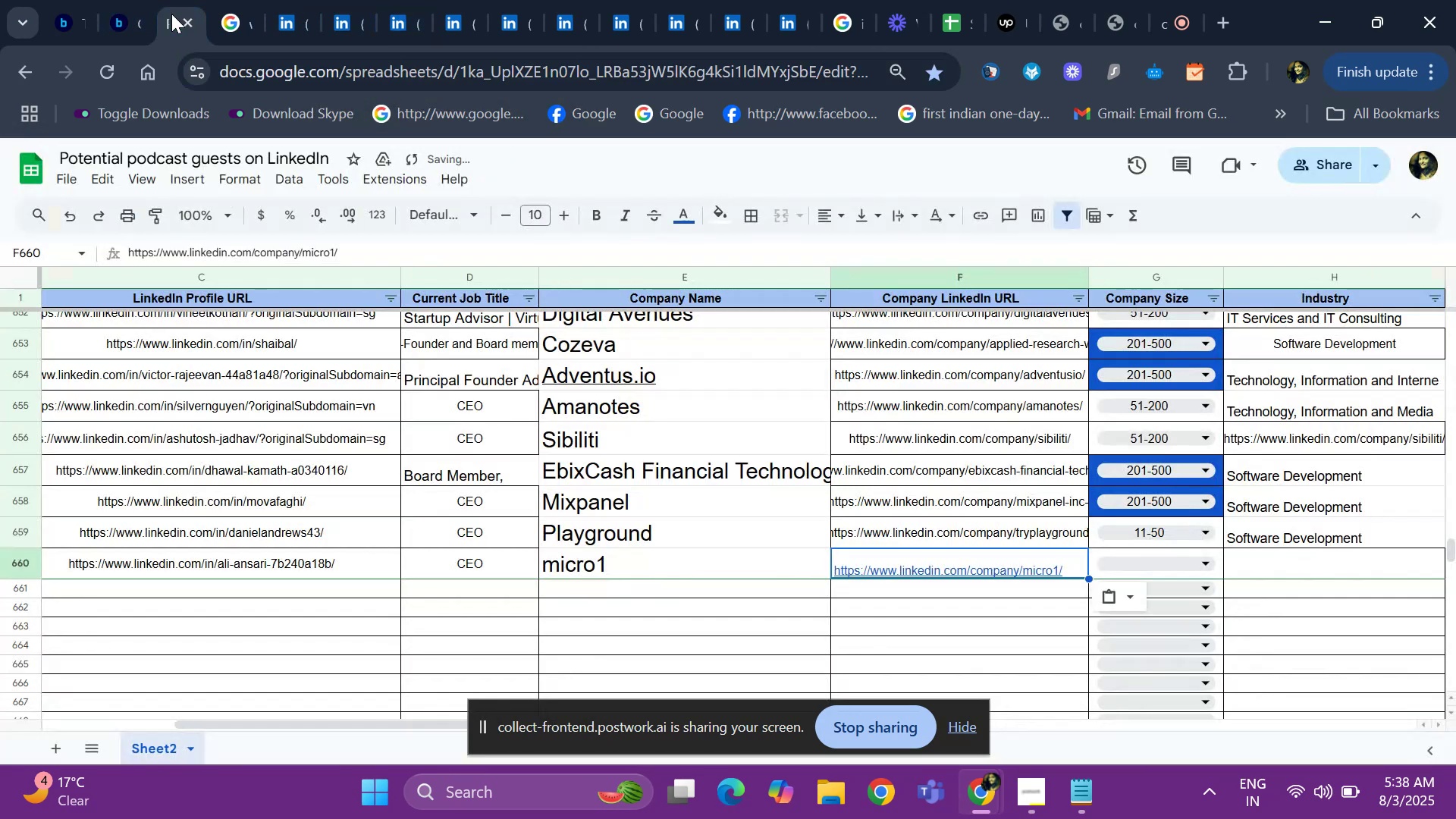 
key(ArrowRight)
 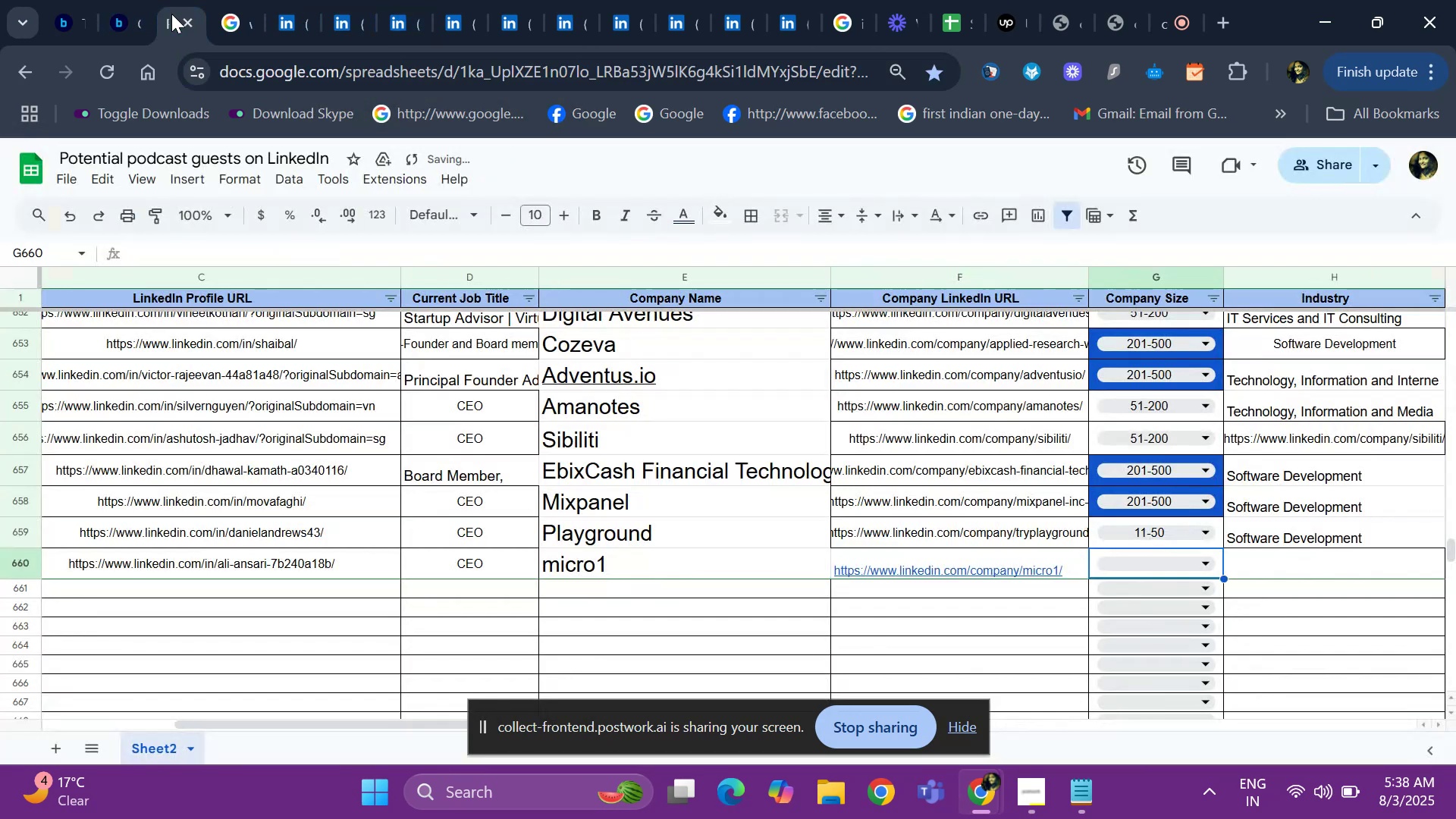 
key(ArrowRight)
 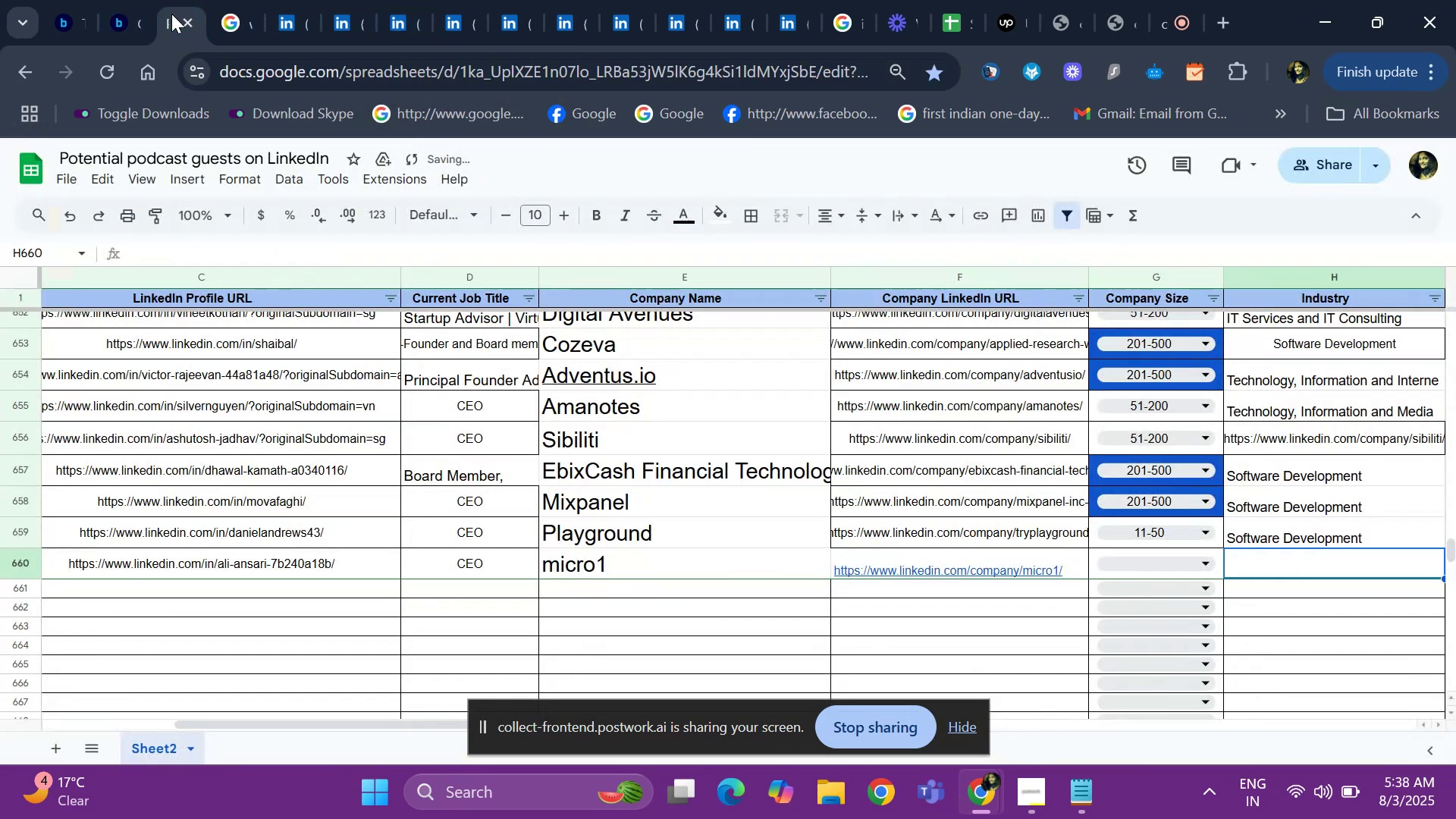 
key(Control+ControlLeft)
 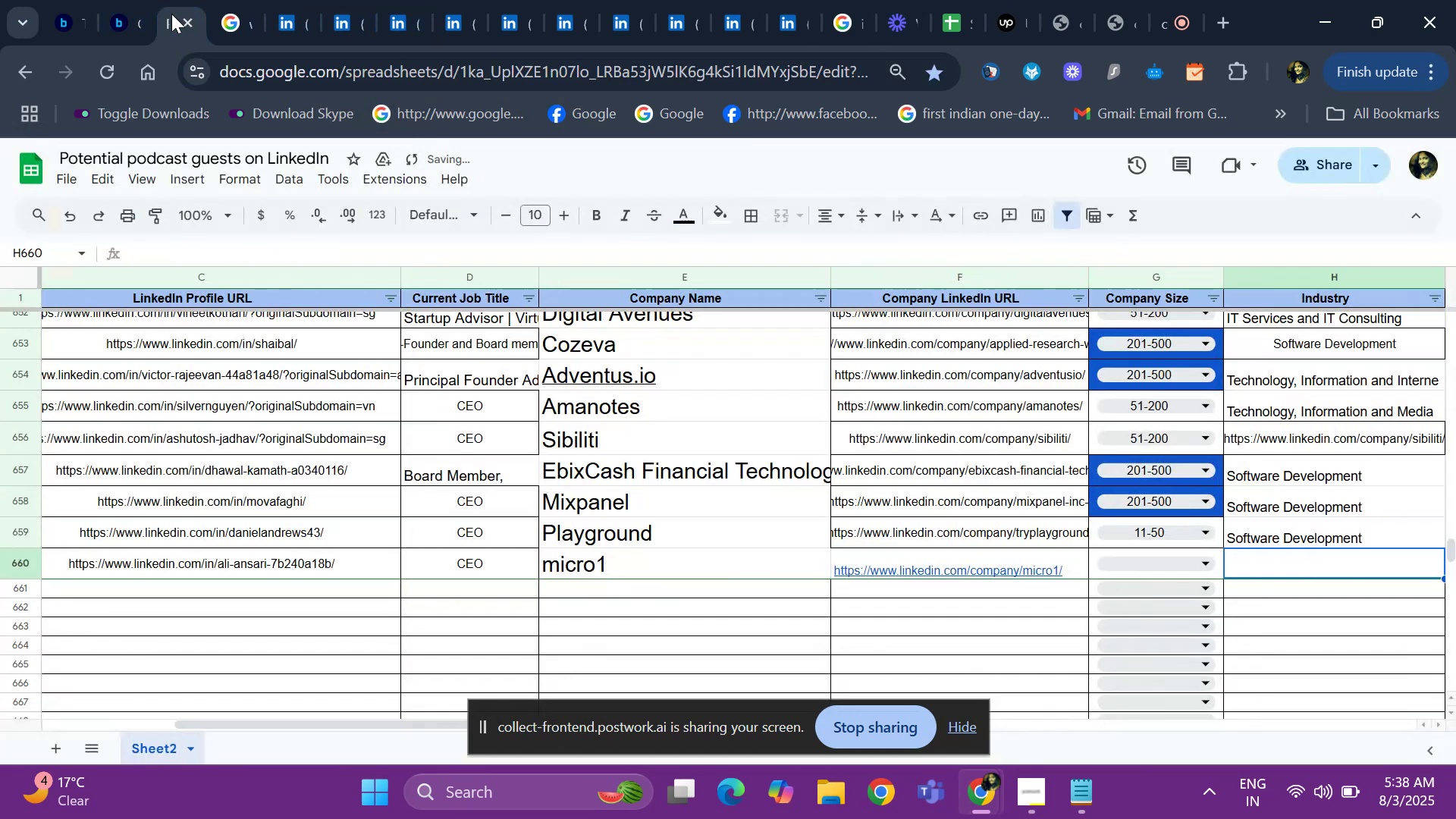 
key(Control+F)
 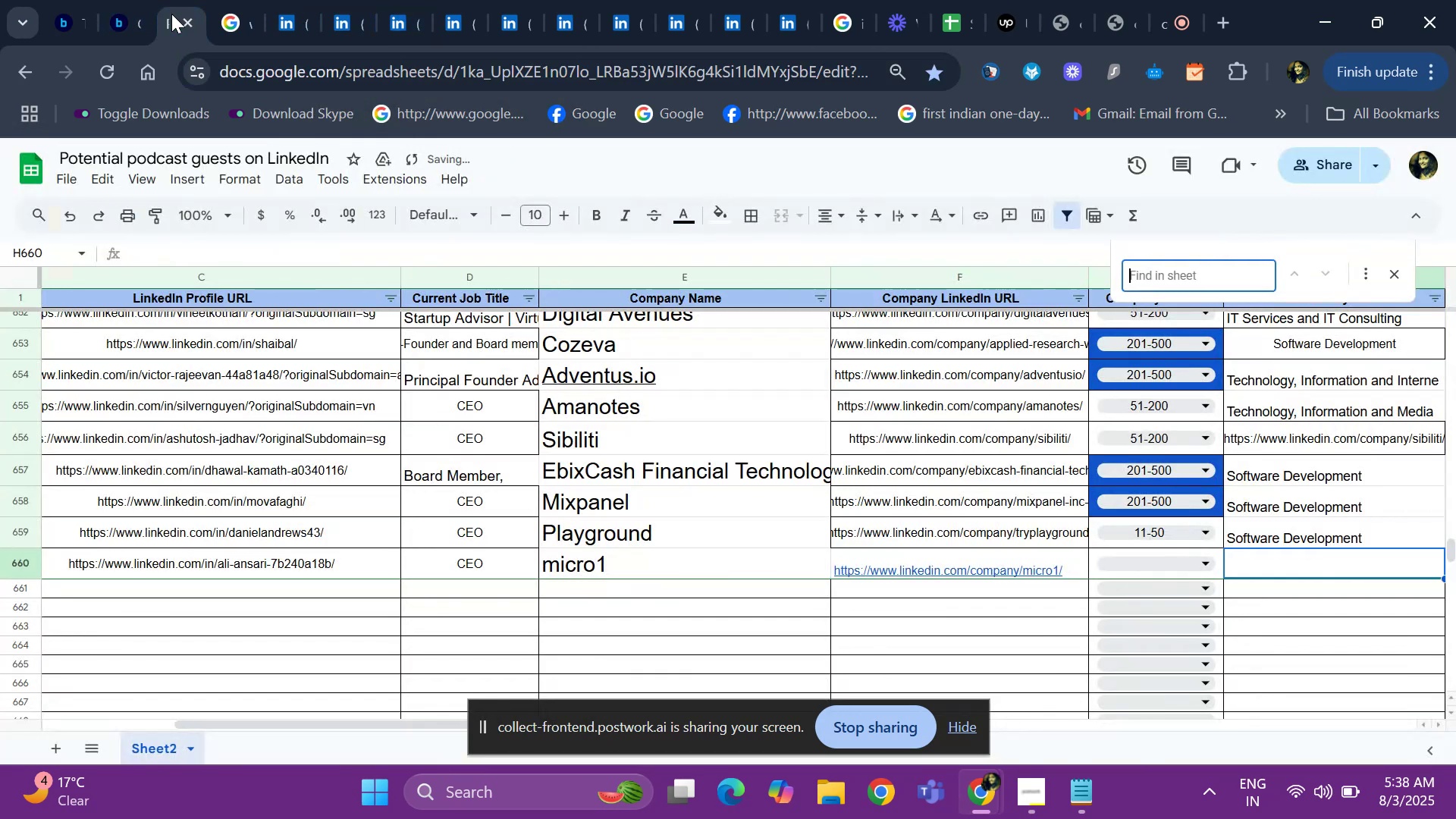 
key(Control+ControlLeft)
 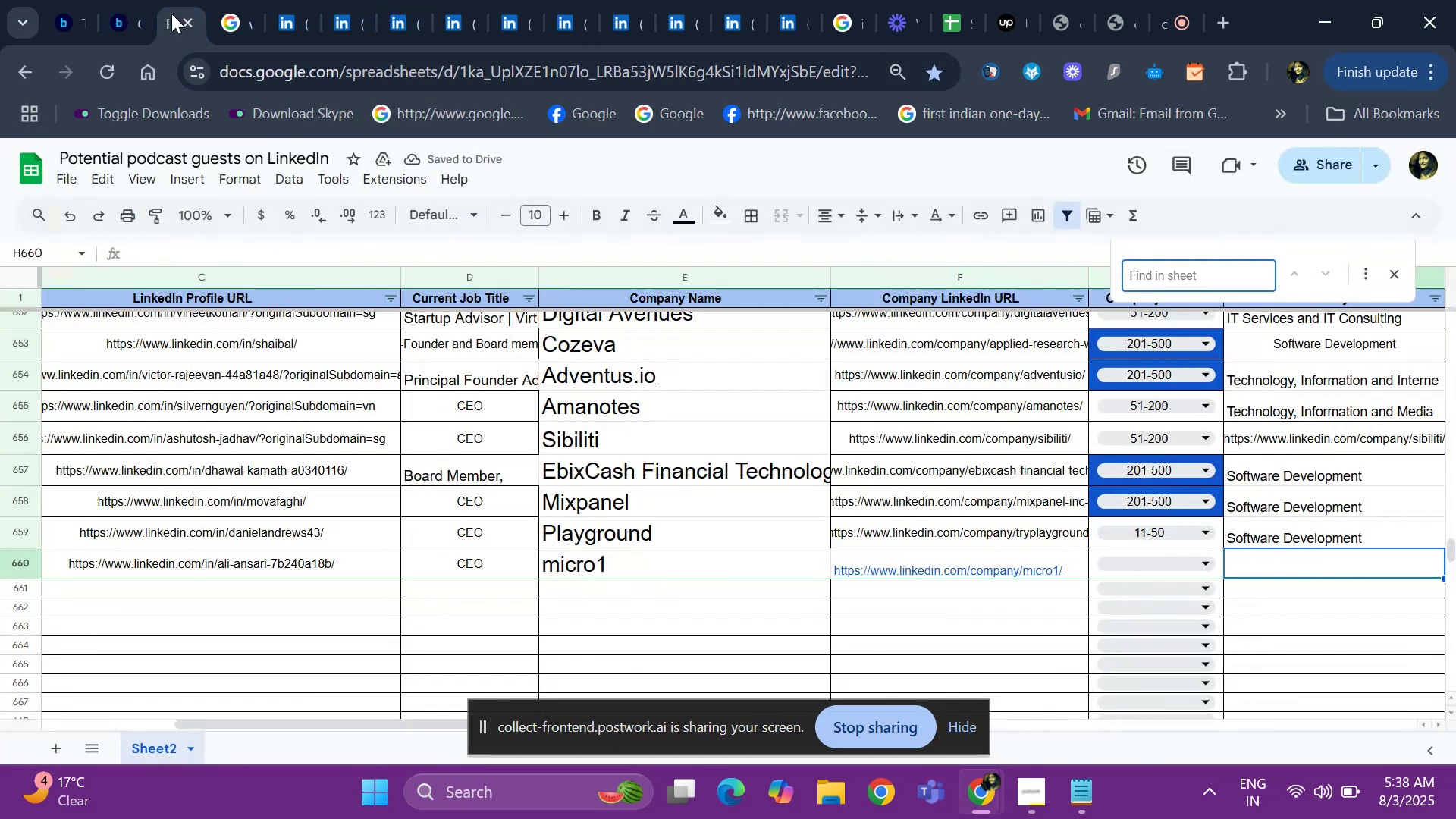 
key(Control+D)
 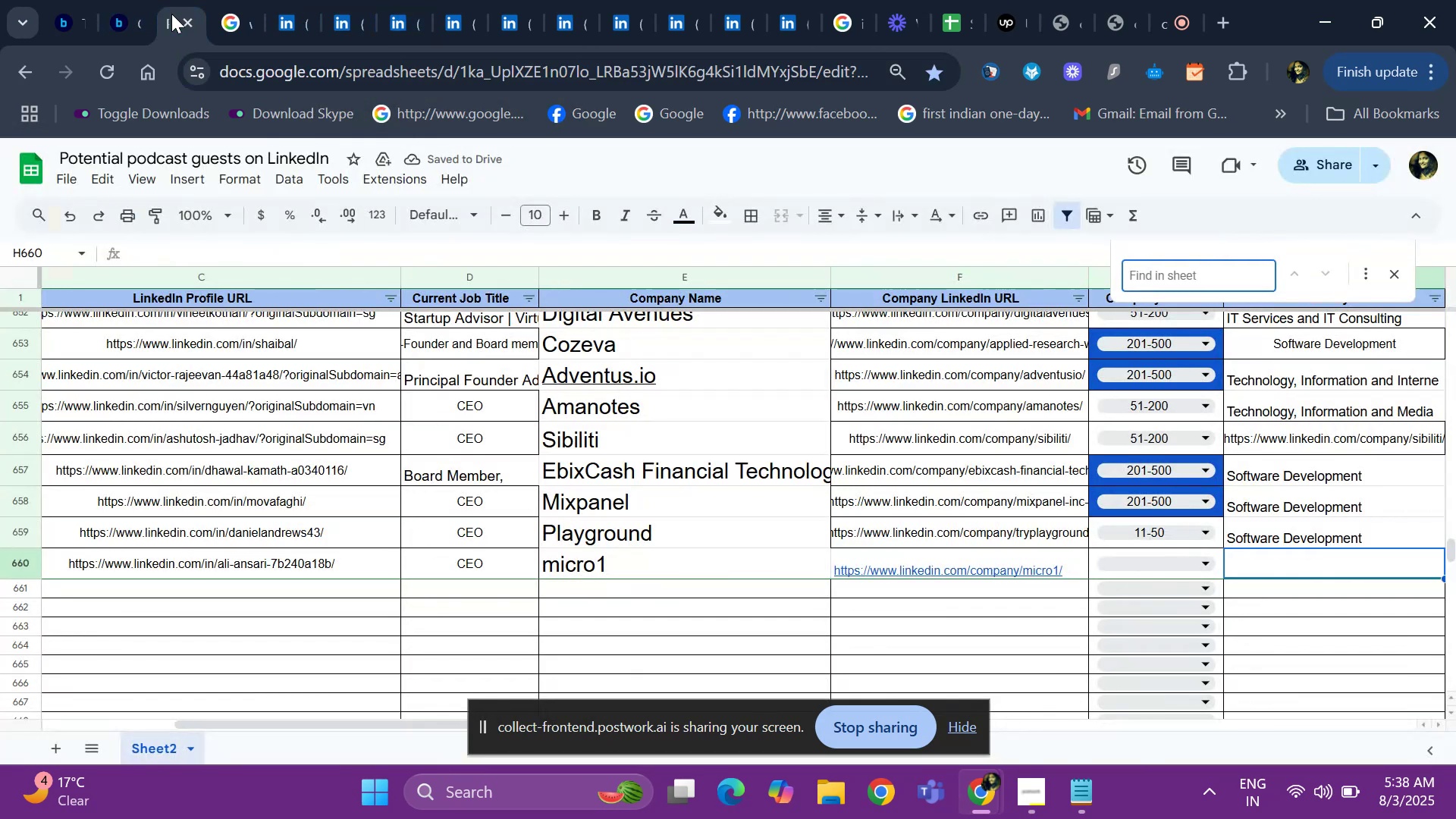 
key(ArrowLeft)
 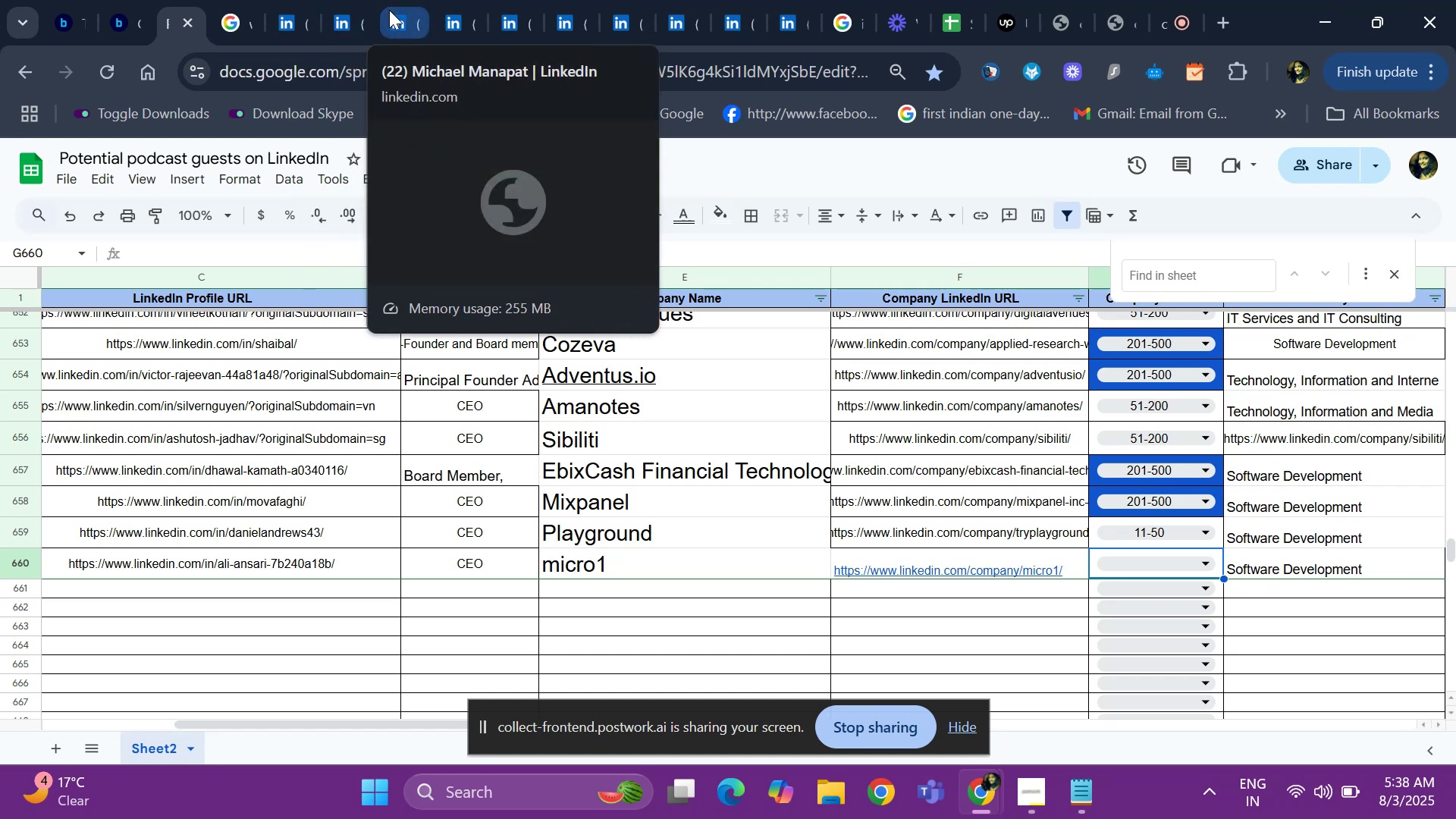 
left_click([388, 13])
 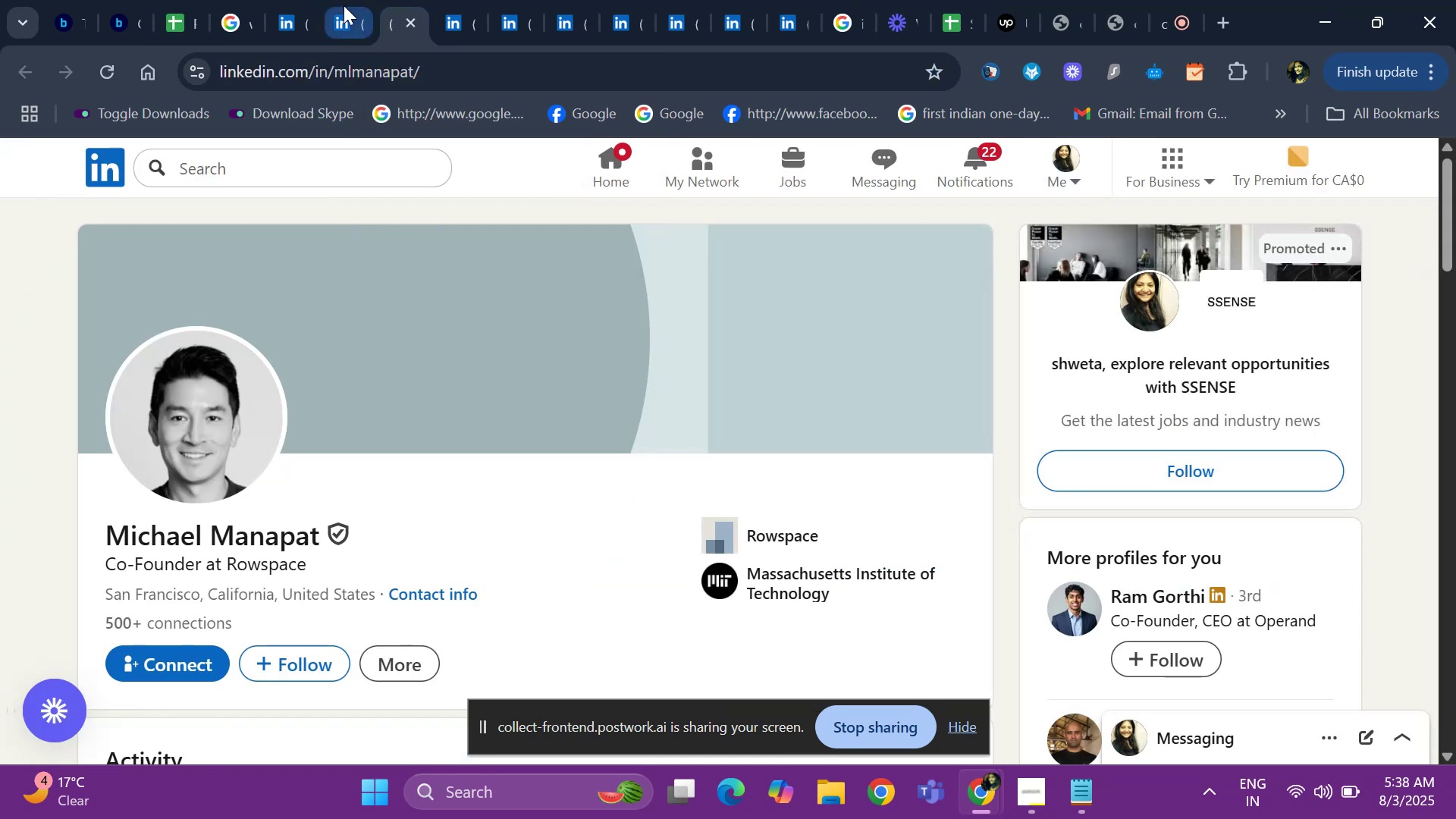 
left_click([344, 5])
 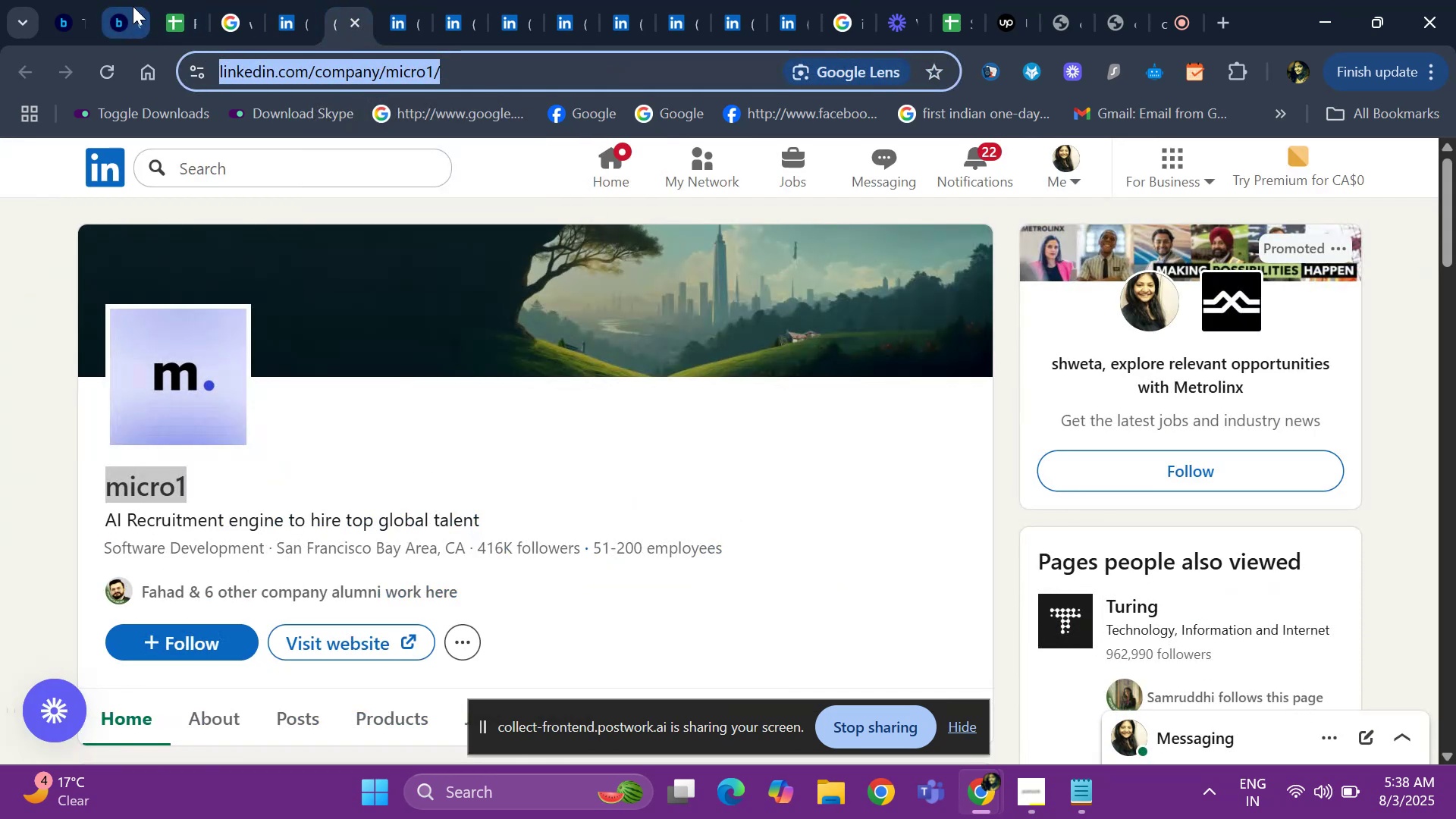 
left_click([184, 34])
 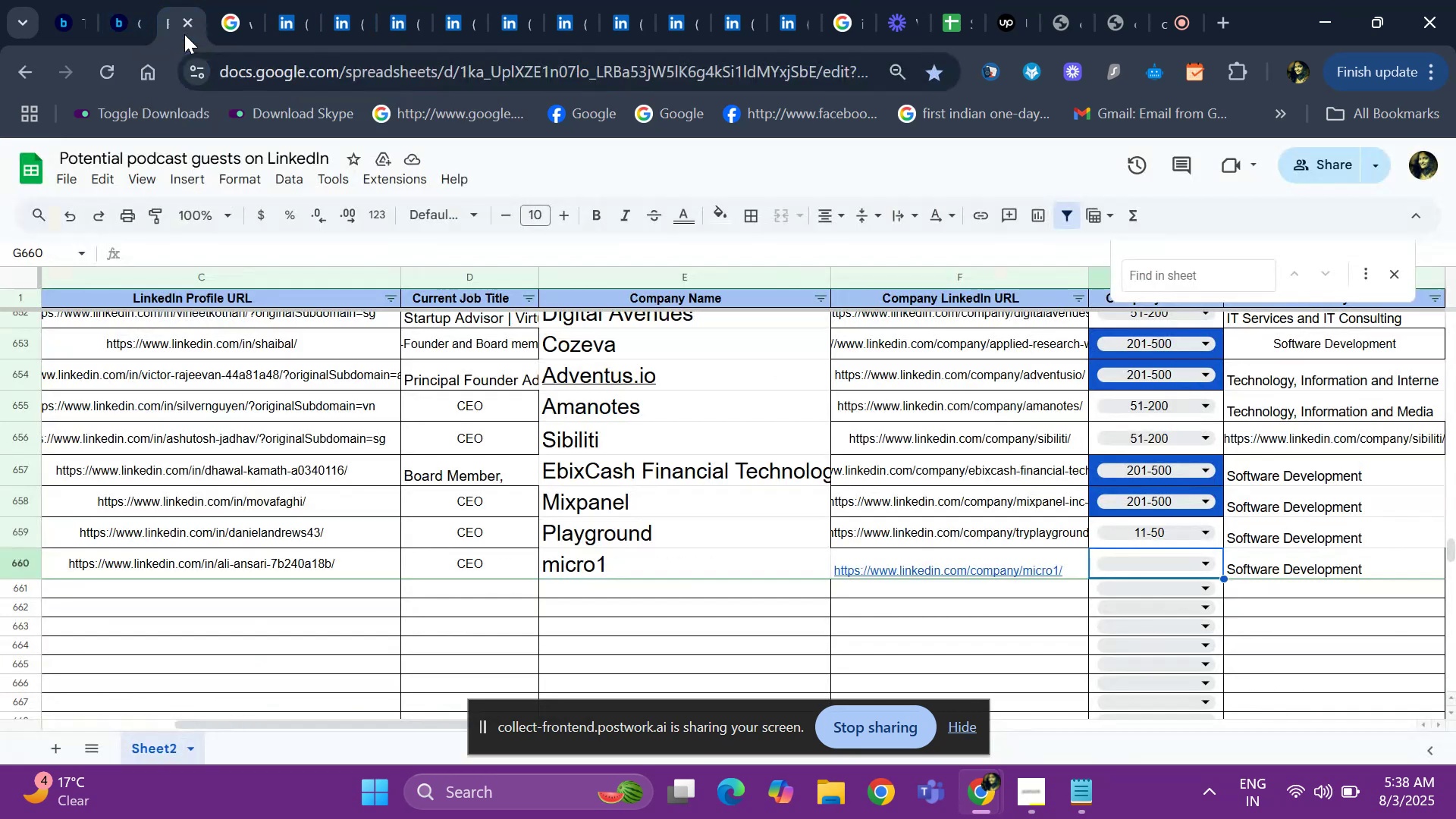 
key(Enter)
 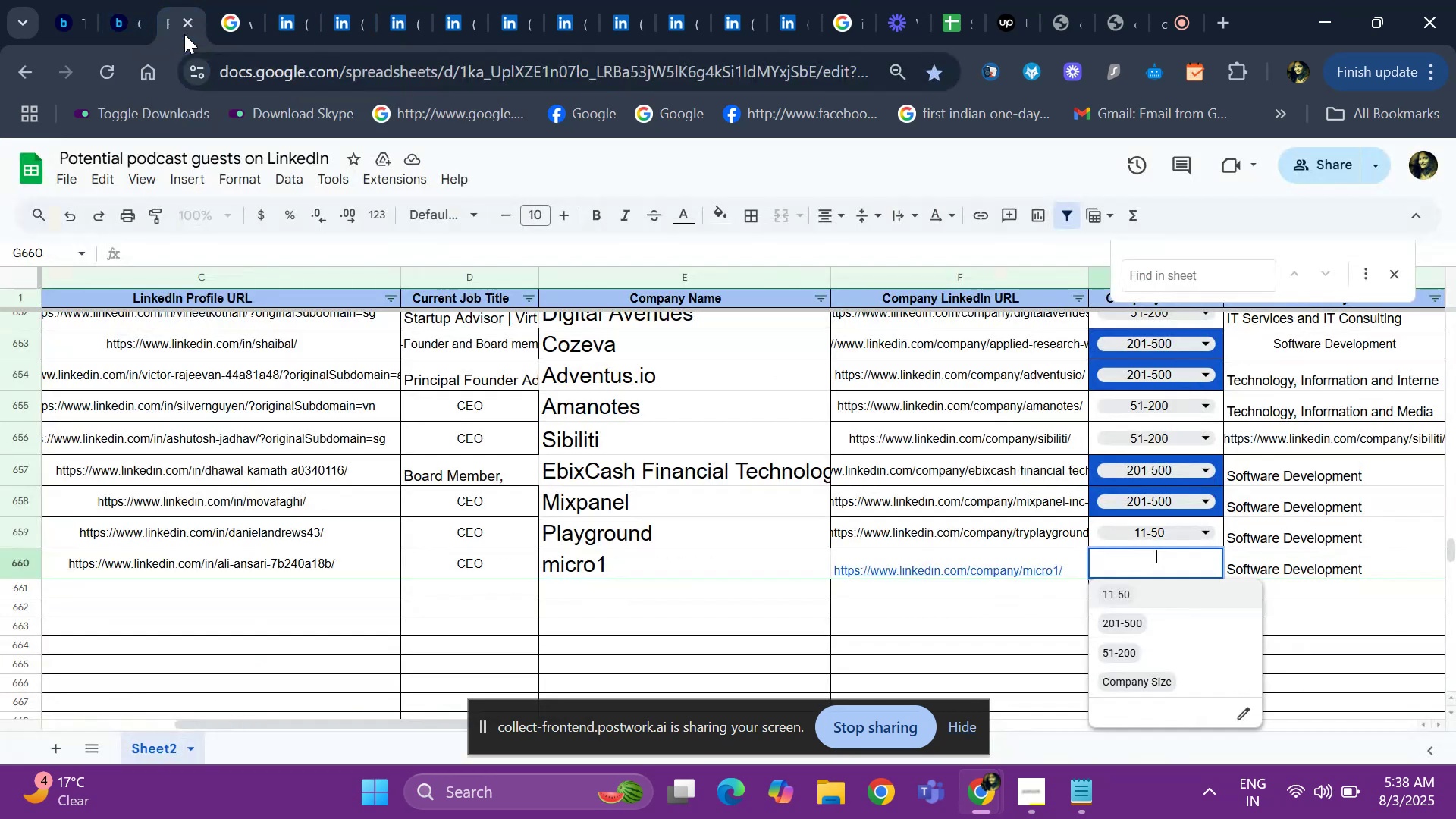 
key(ArrowDown)
 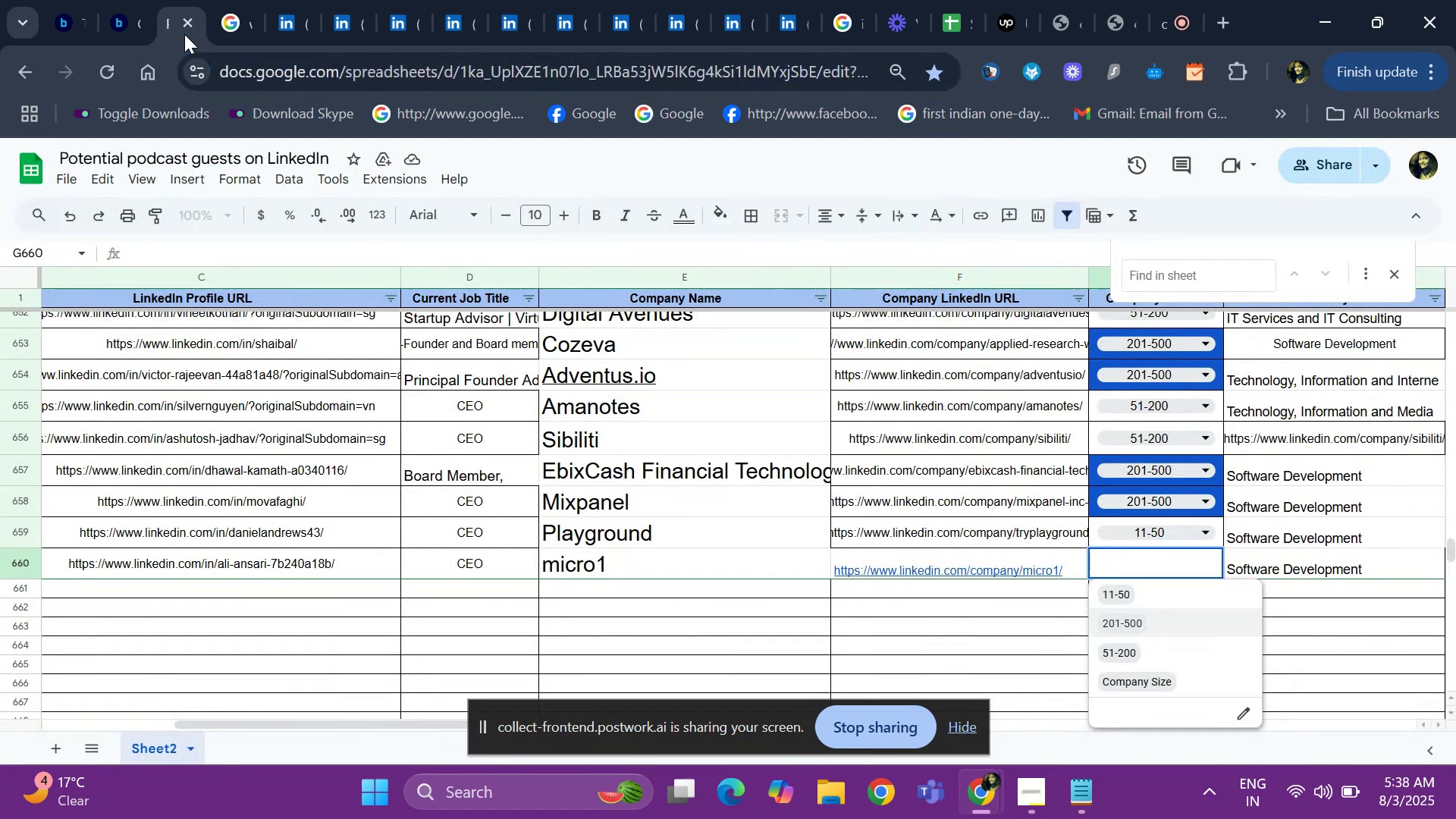 
key(ArrowDown)
 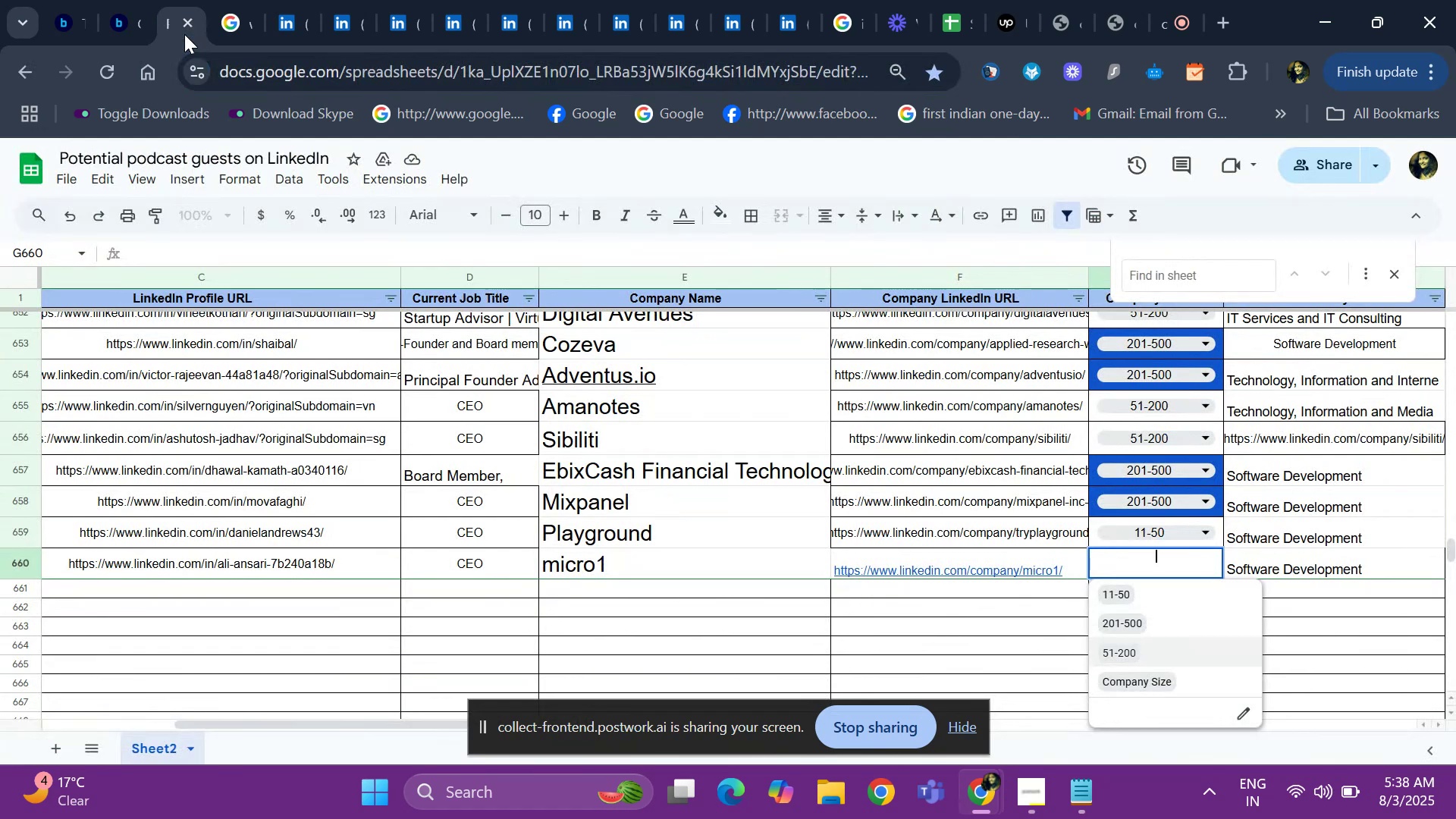 
key(Enter)
 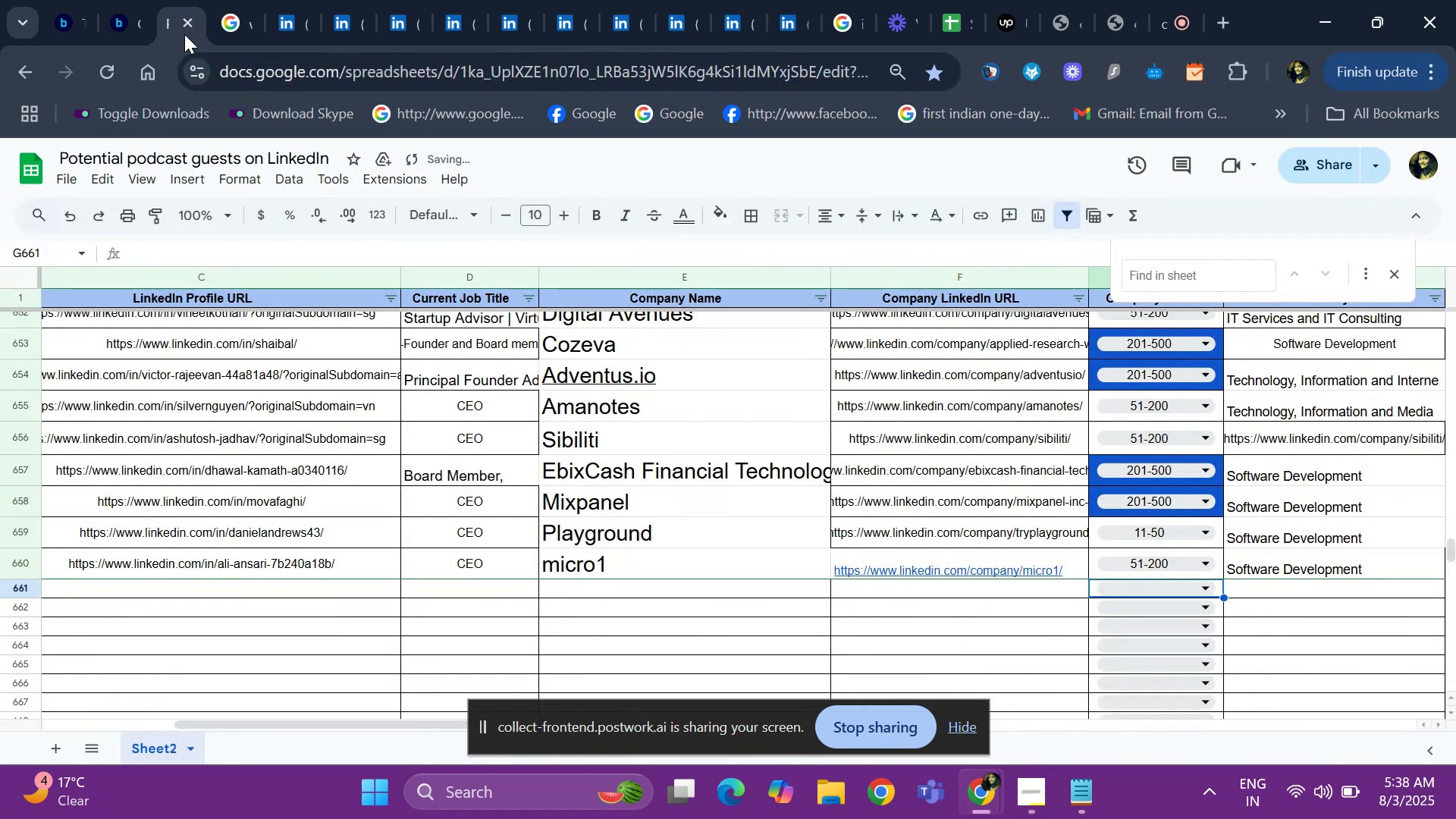 
key(ArrowUp)
 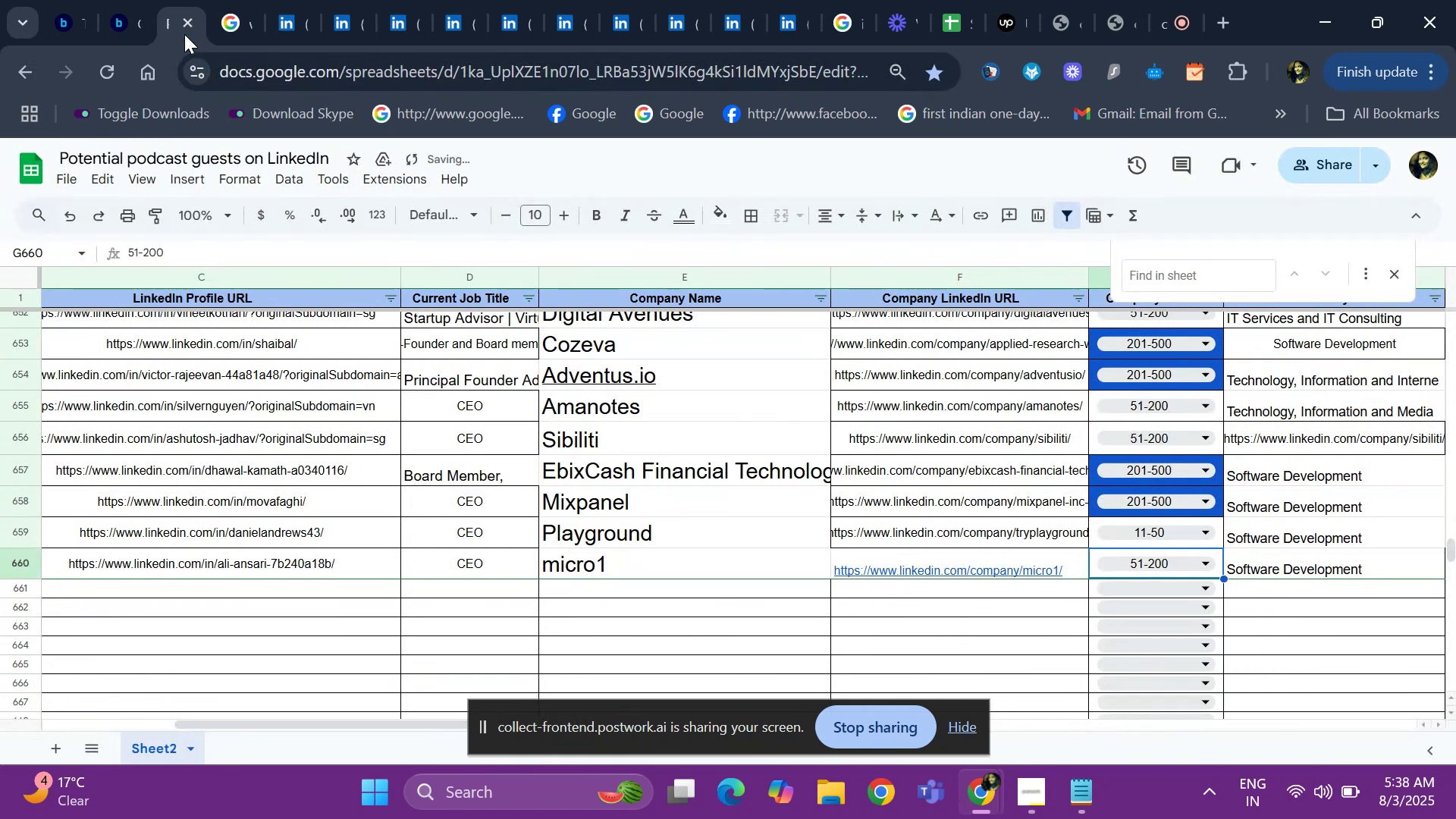 
key(ArrowRight)
 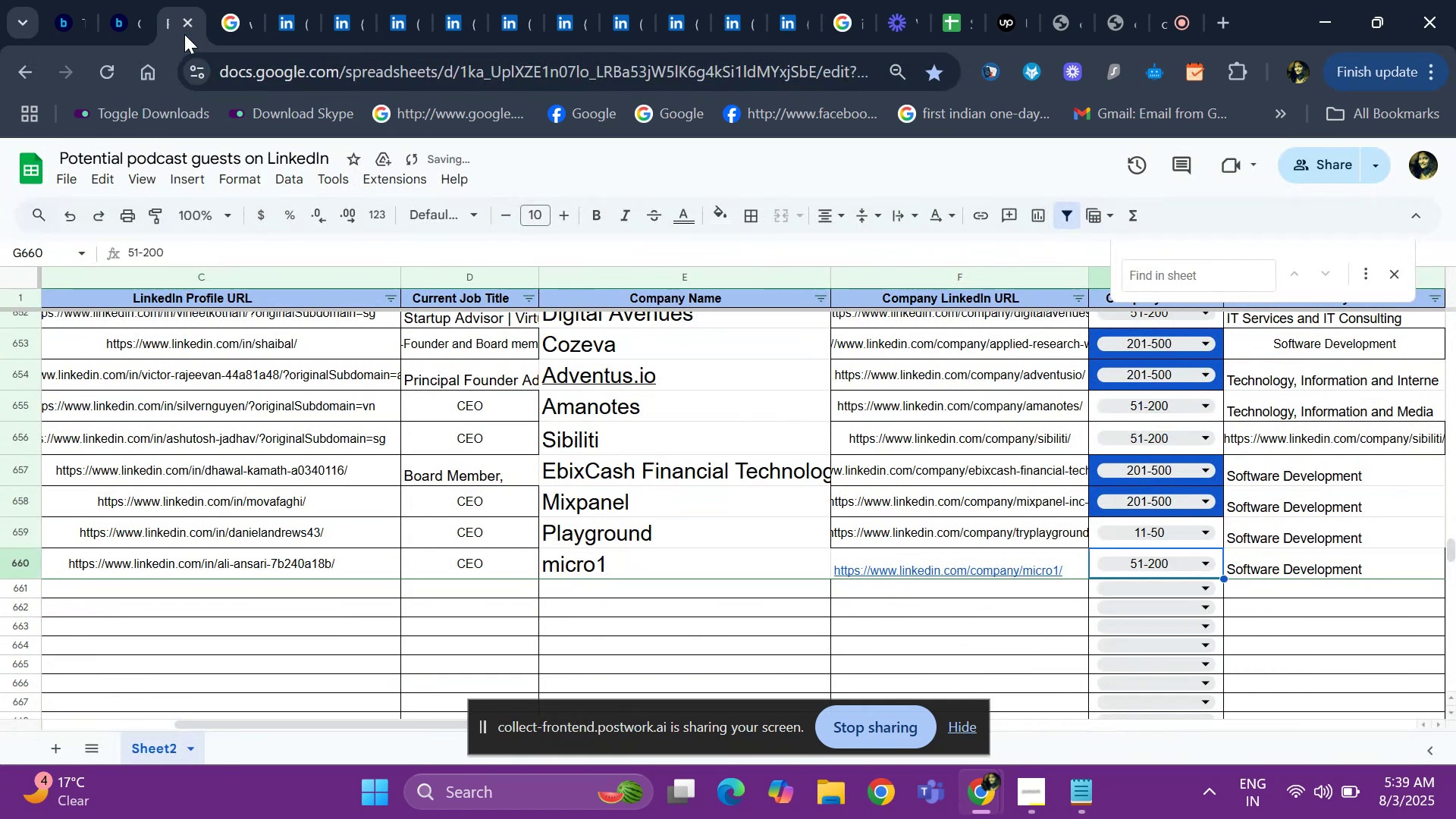 
key(ArrowRight)
 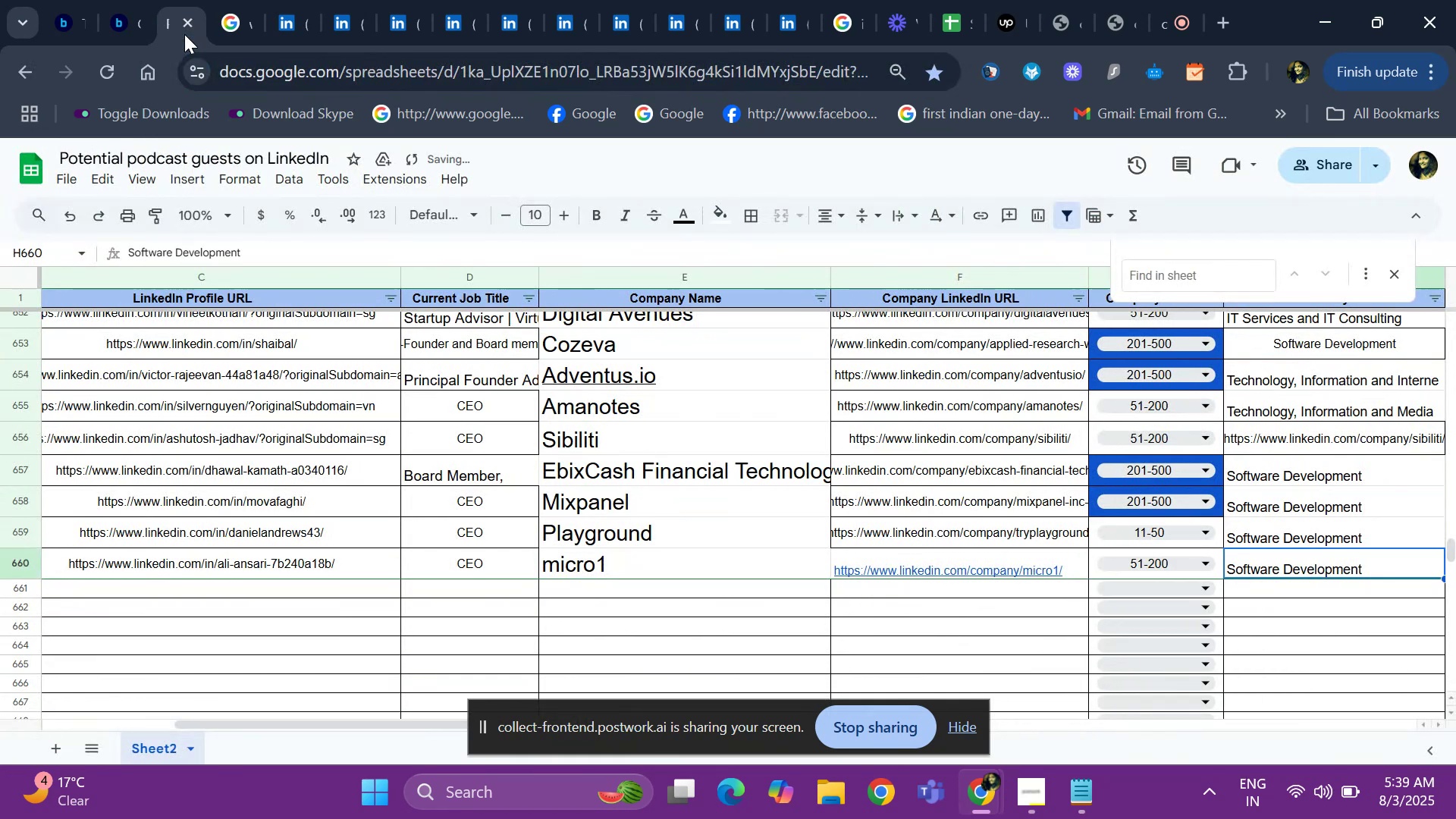 
key(ArrowRight)
 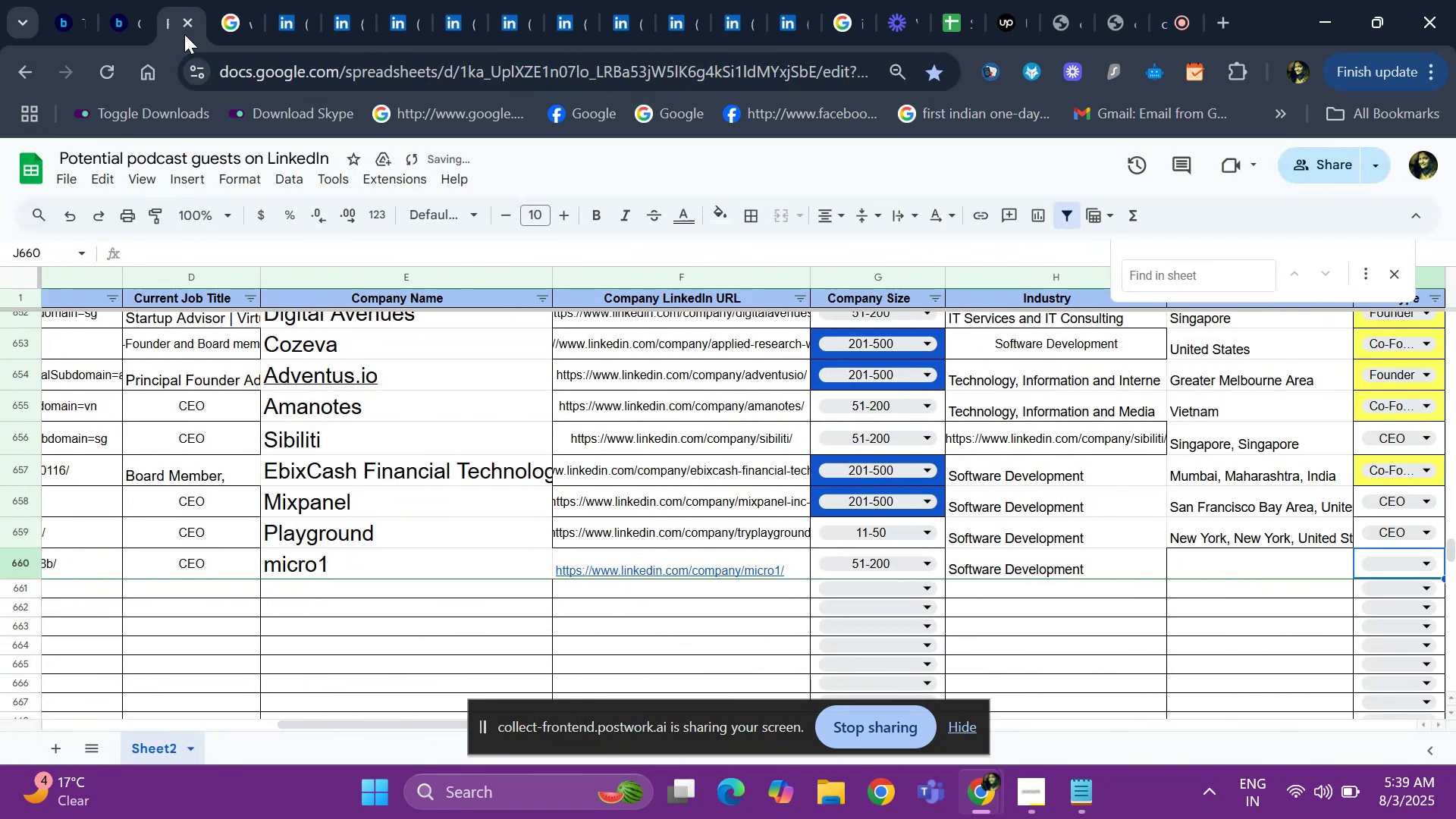 
key(ArrowRight)
 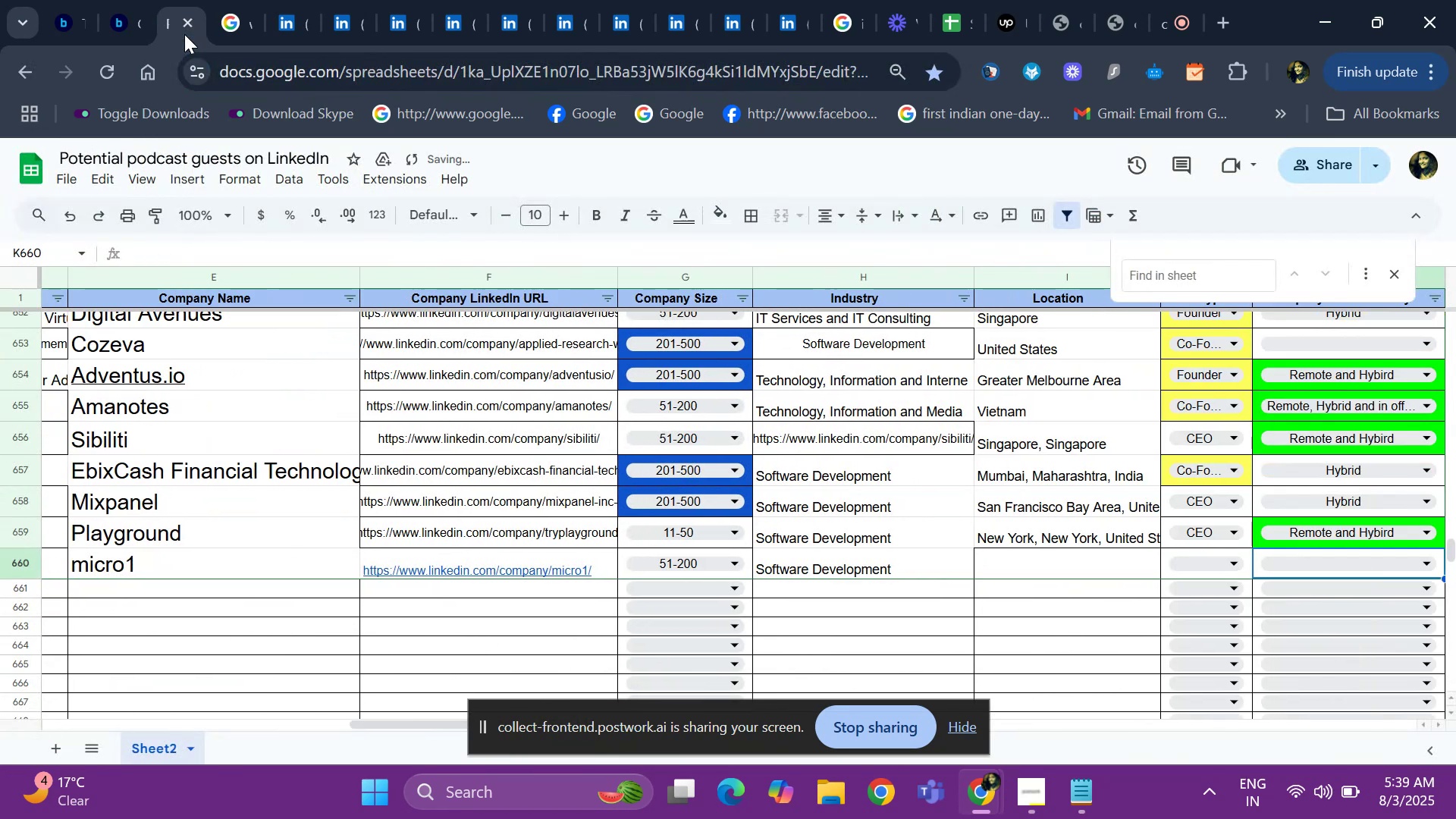 
key(ArrowLeft)
 